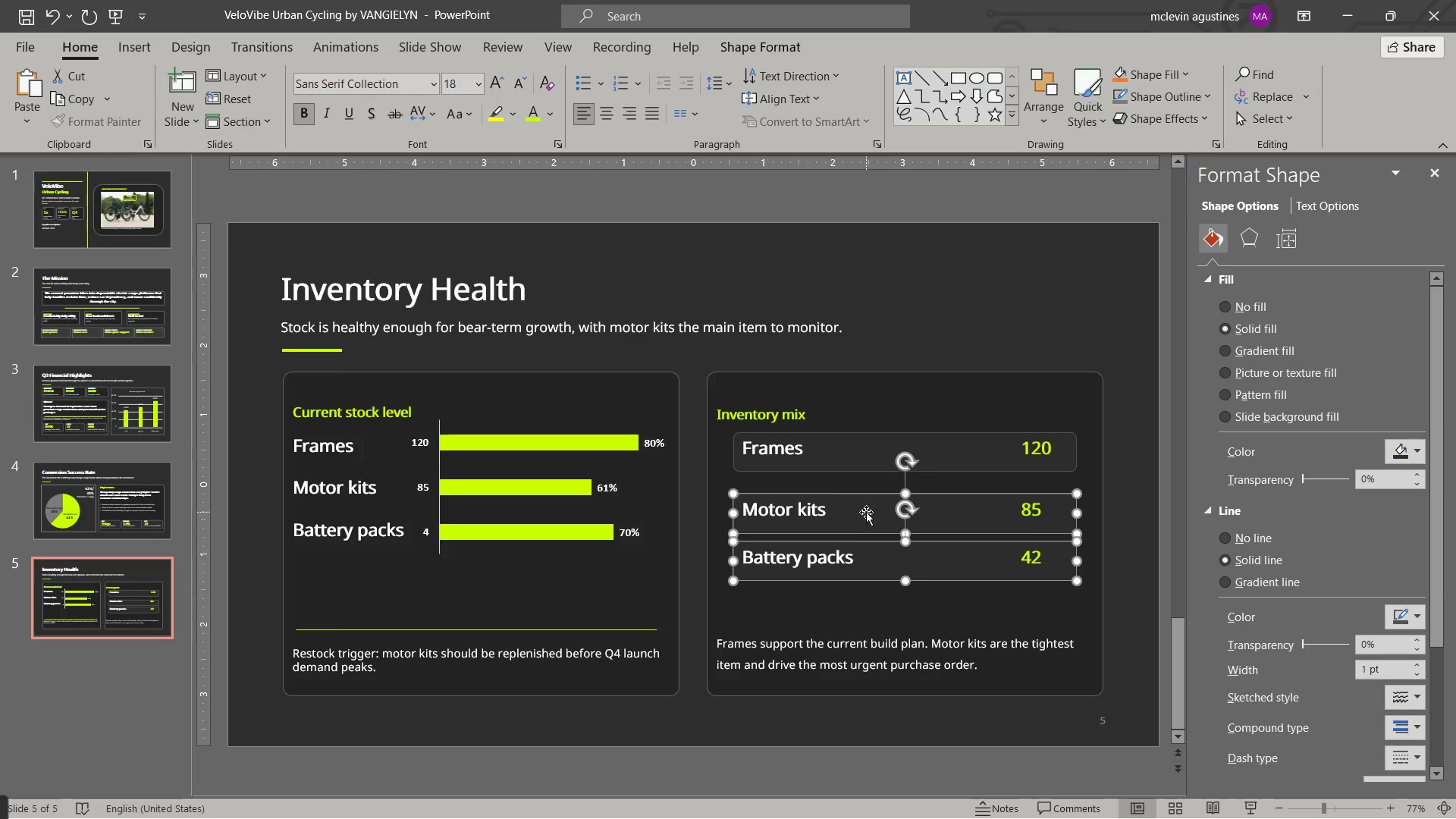 
key(ArrowUp)
 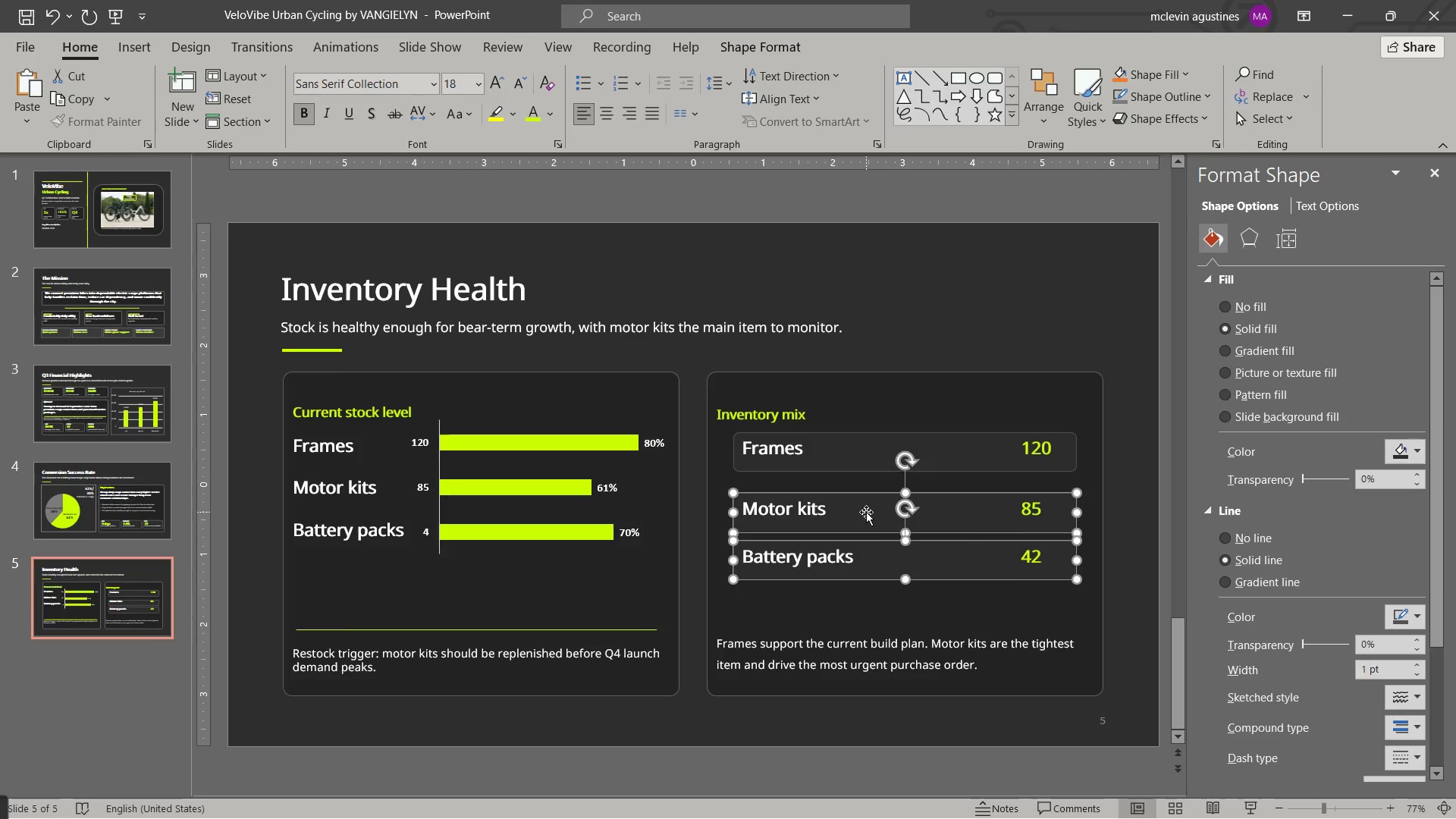 
key(ArrowUp)
 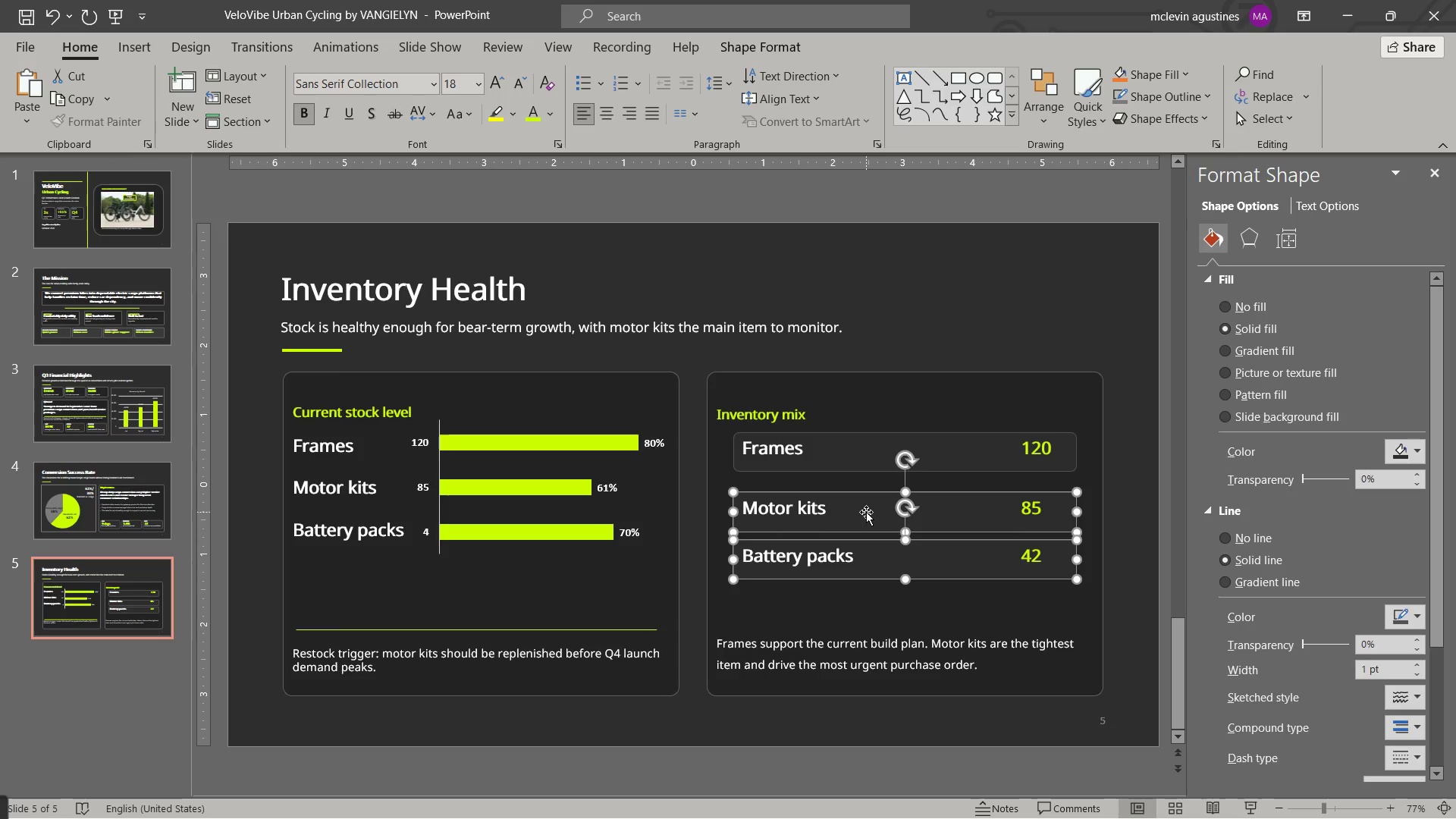 
key(ArrowUp)
 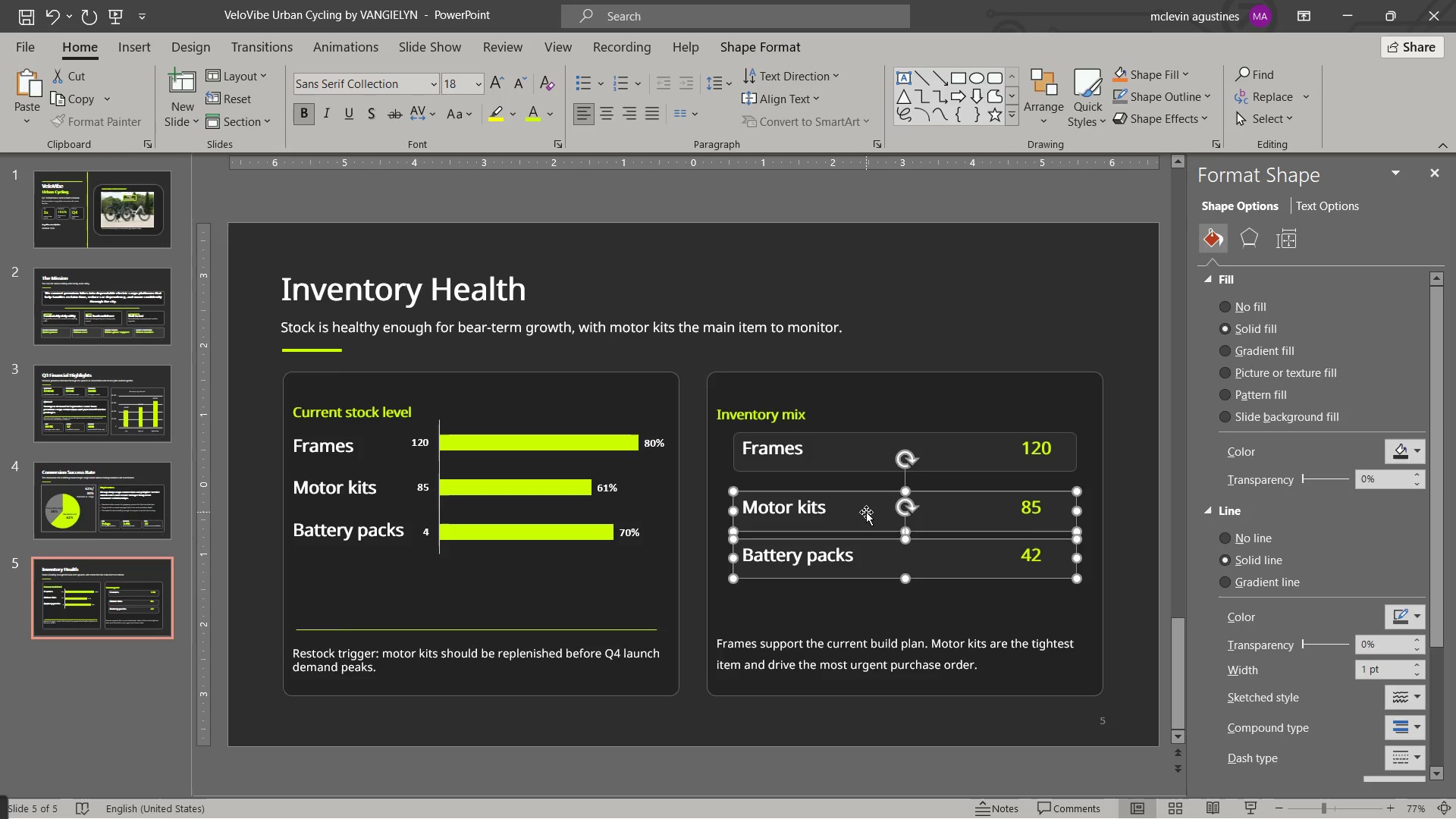 
key(ArrowUp)
 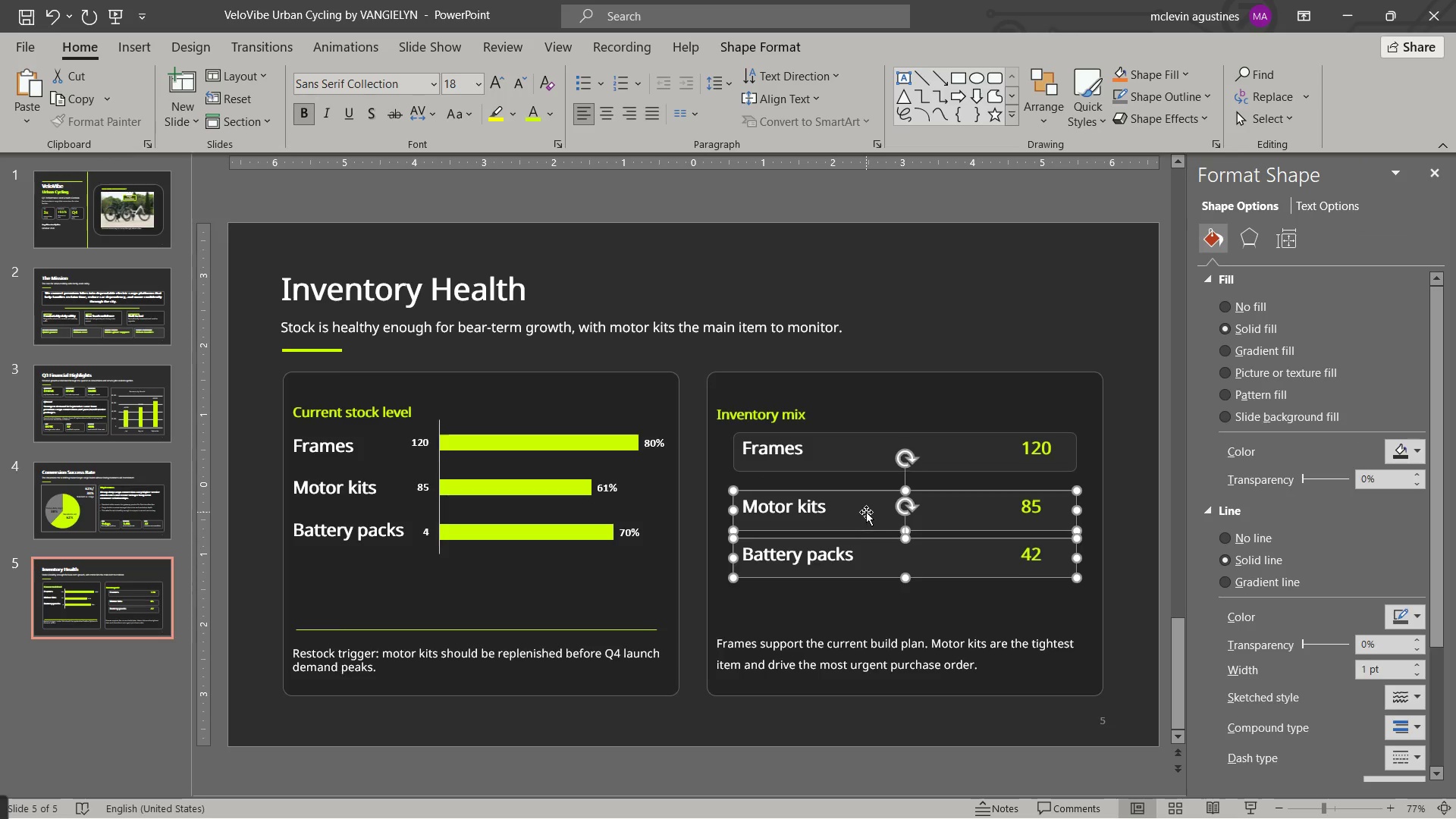 
key(ArrowUp)
 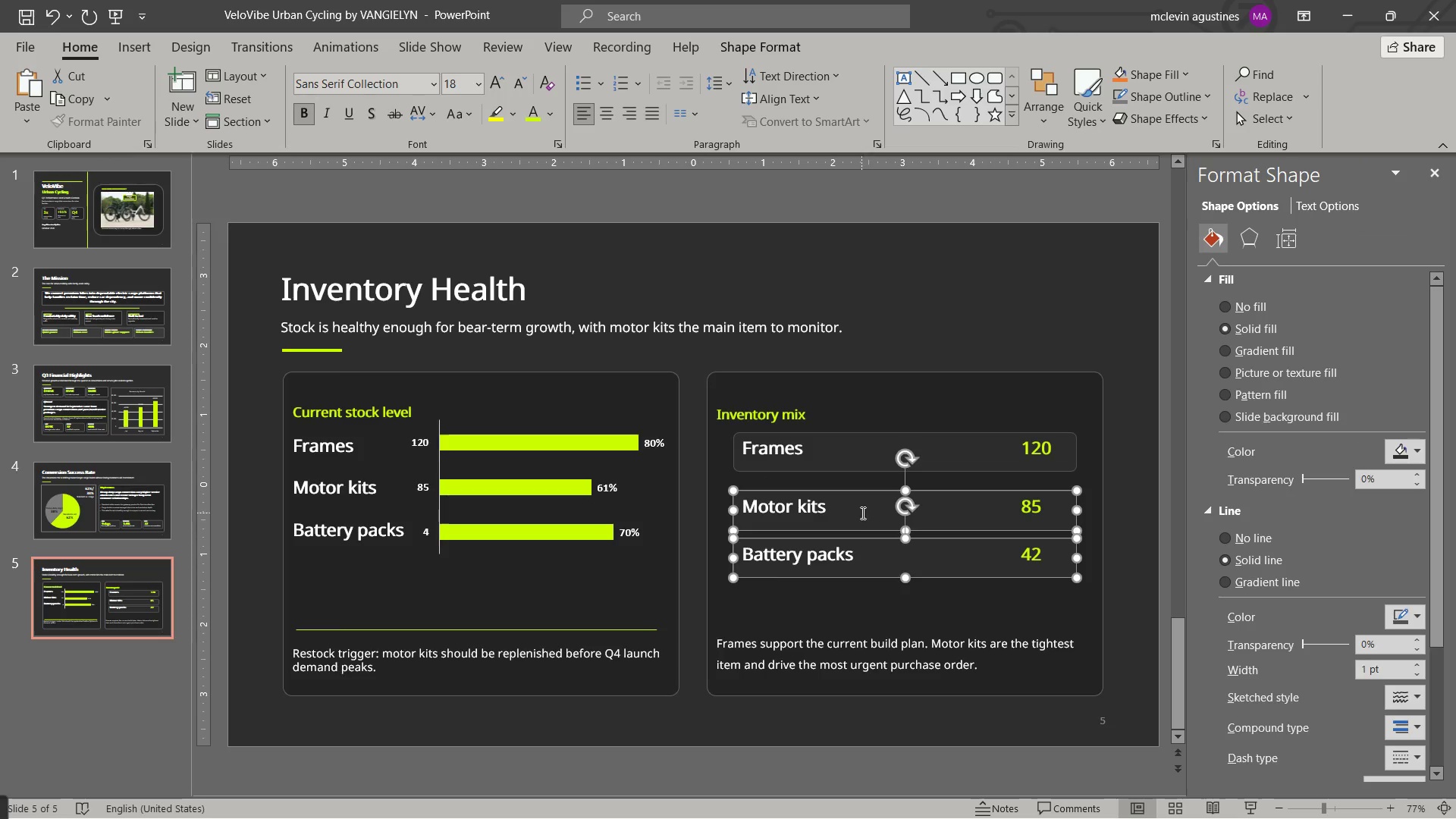 
key(Escape)
 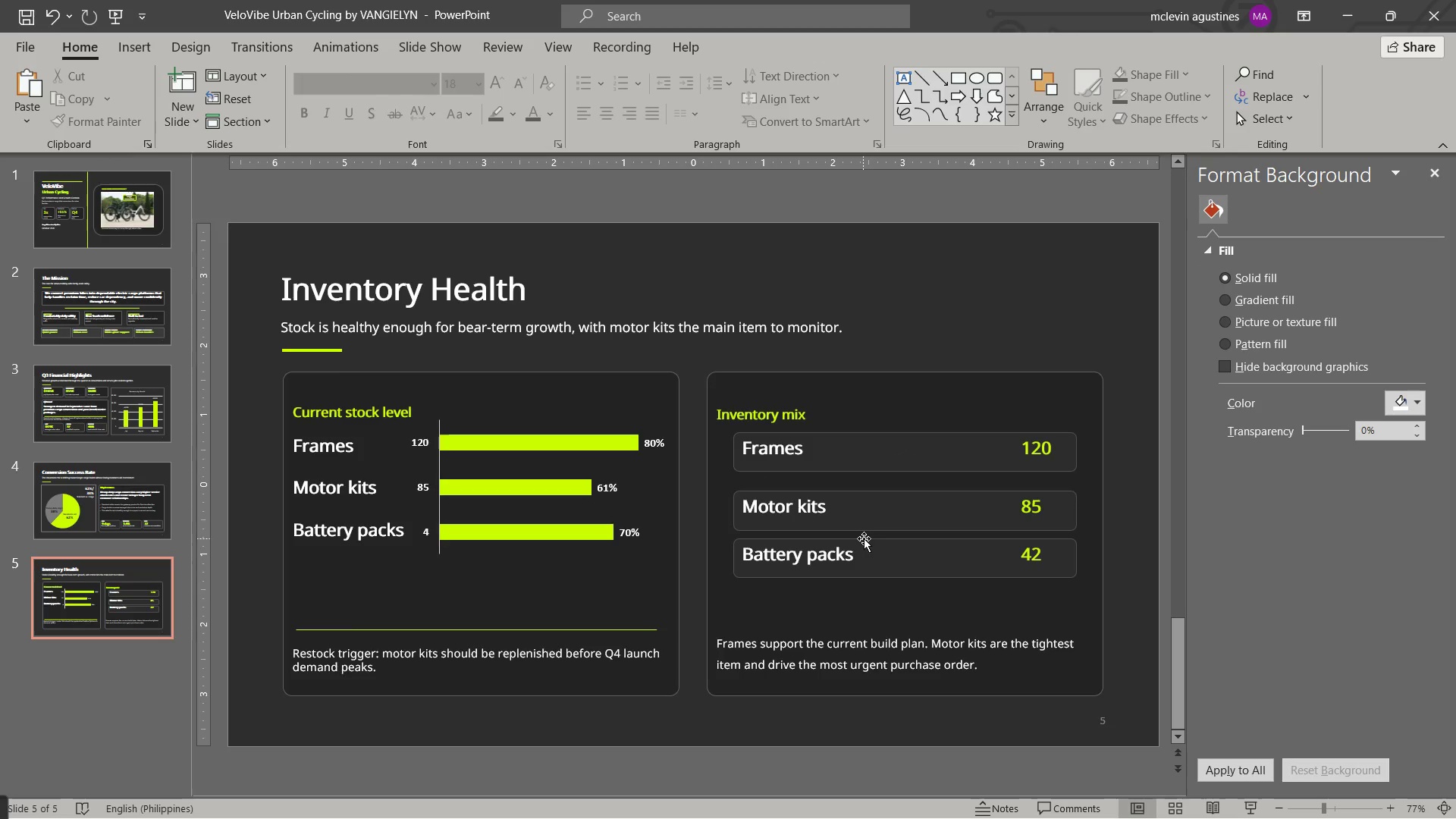 
left_click_drag(start_coordinate=[864, 538], to_coordinate=[861, 548])
 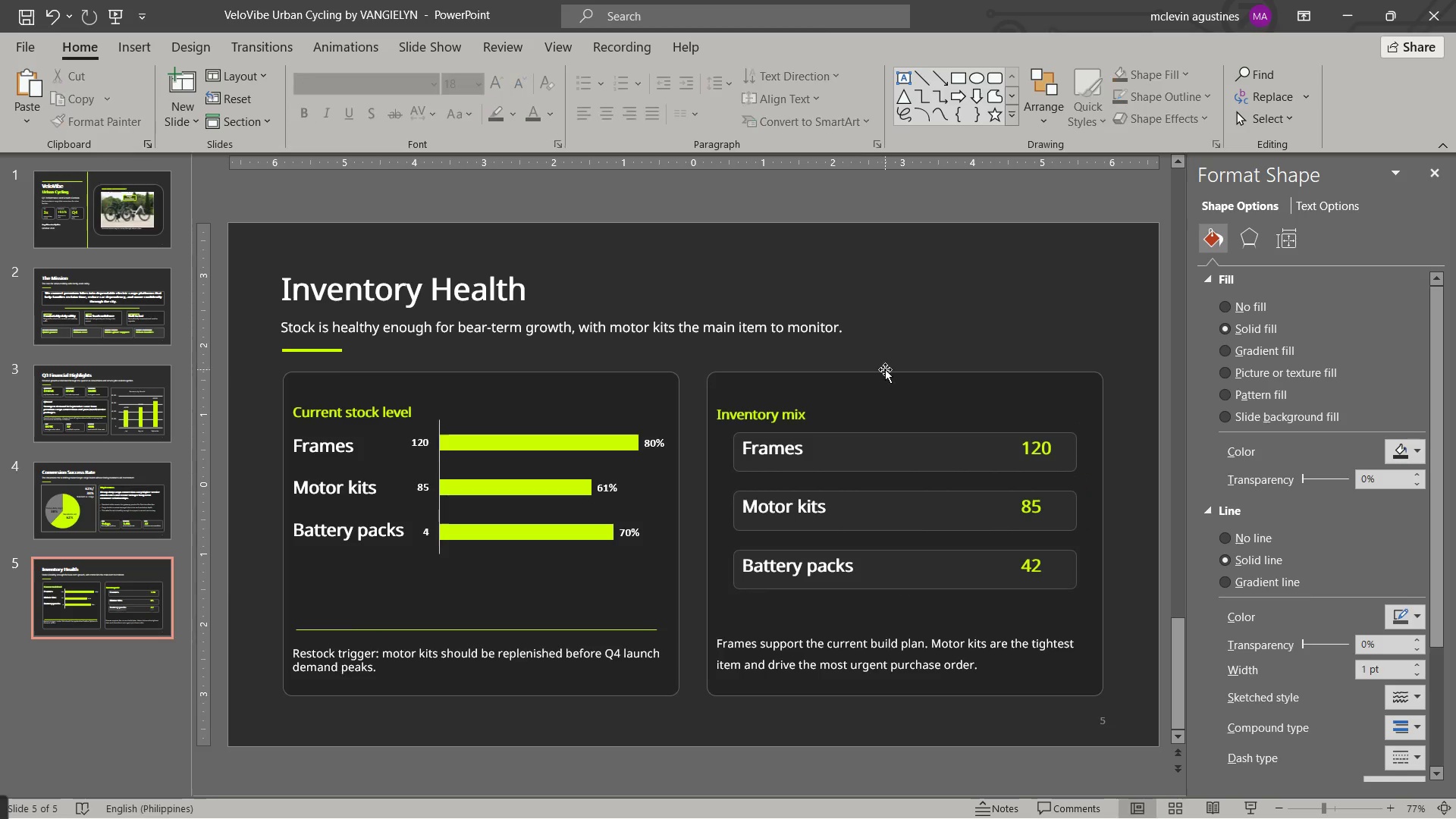 
key(Escape)
 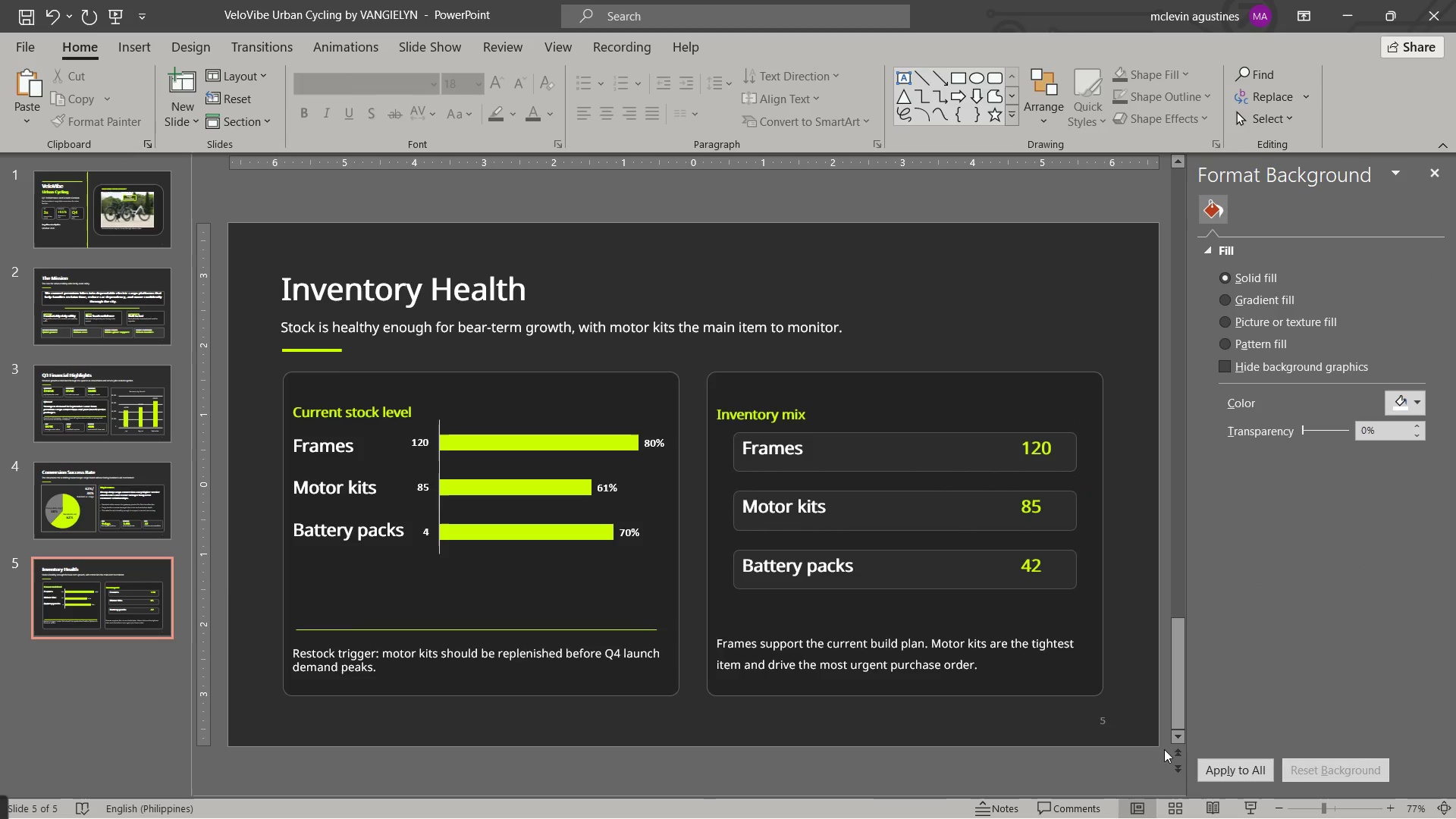 
wait(5.33)
 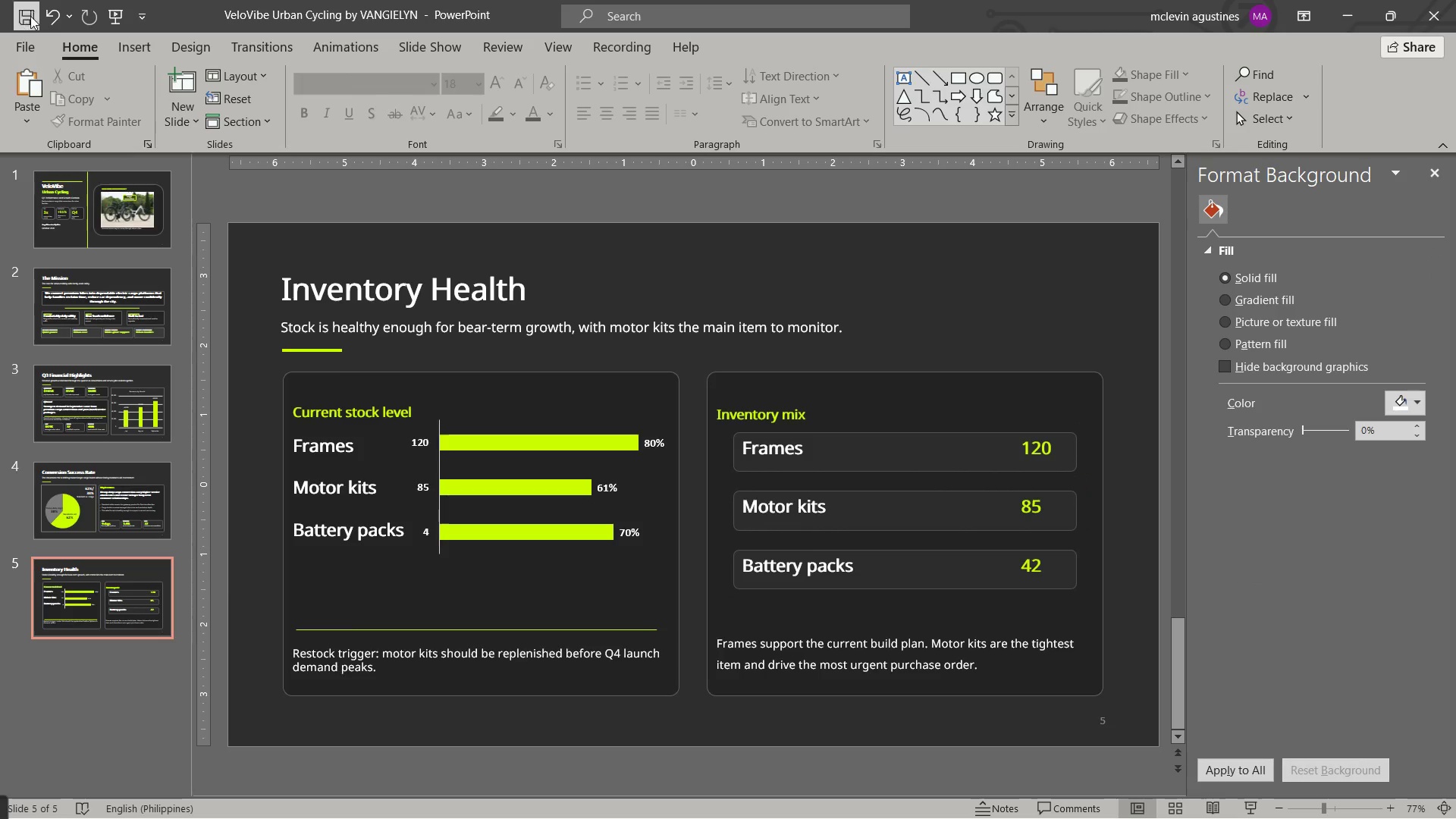 
left_click([390, 629])
 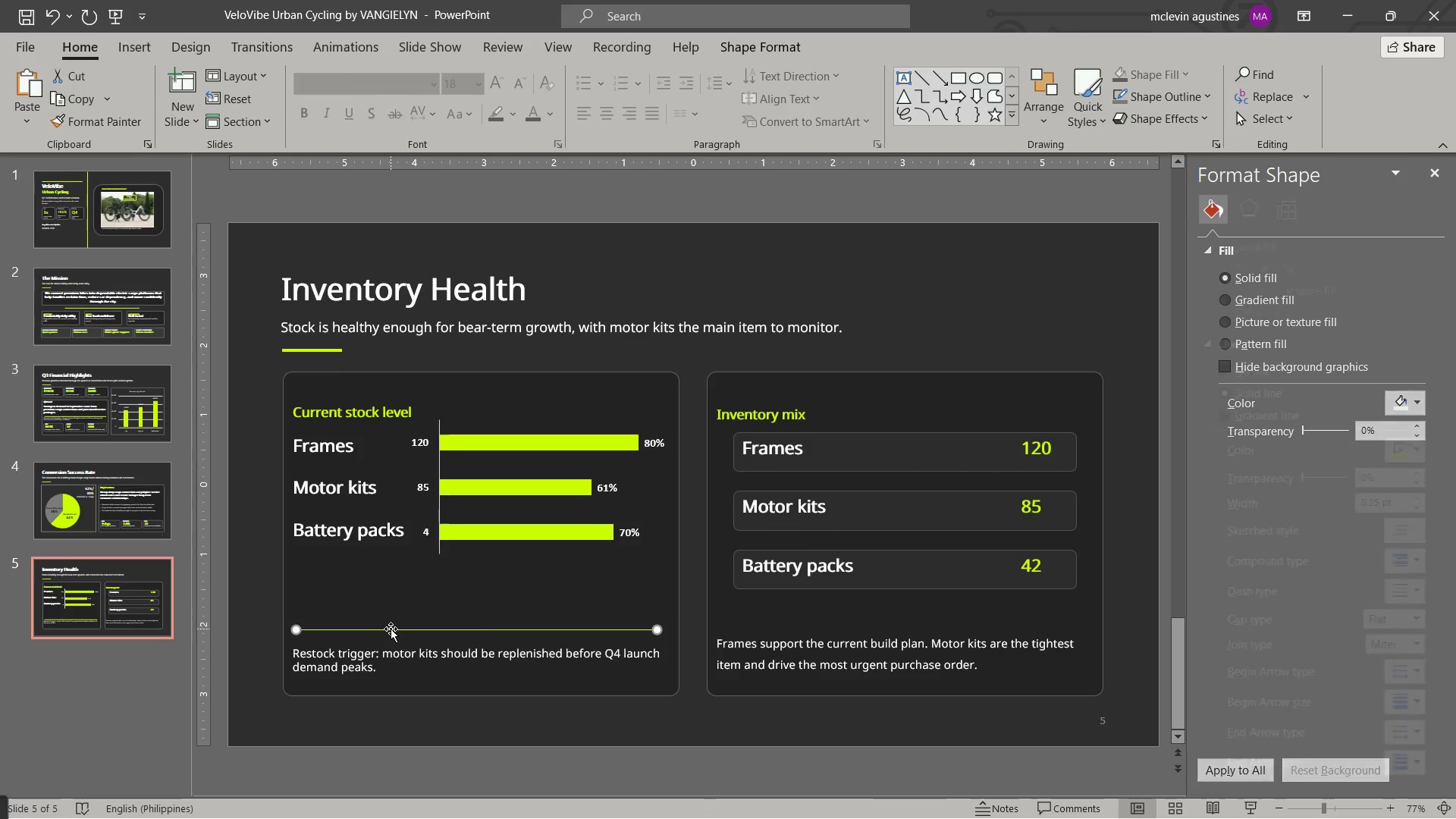 
key(Control+C)
 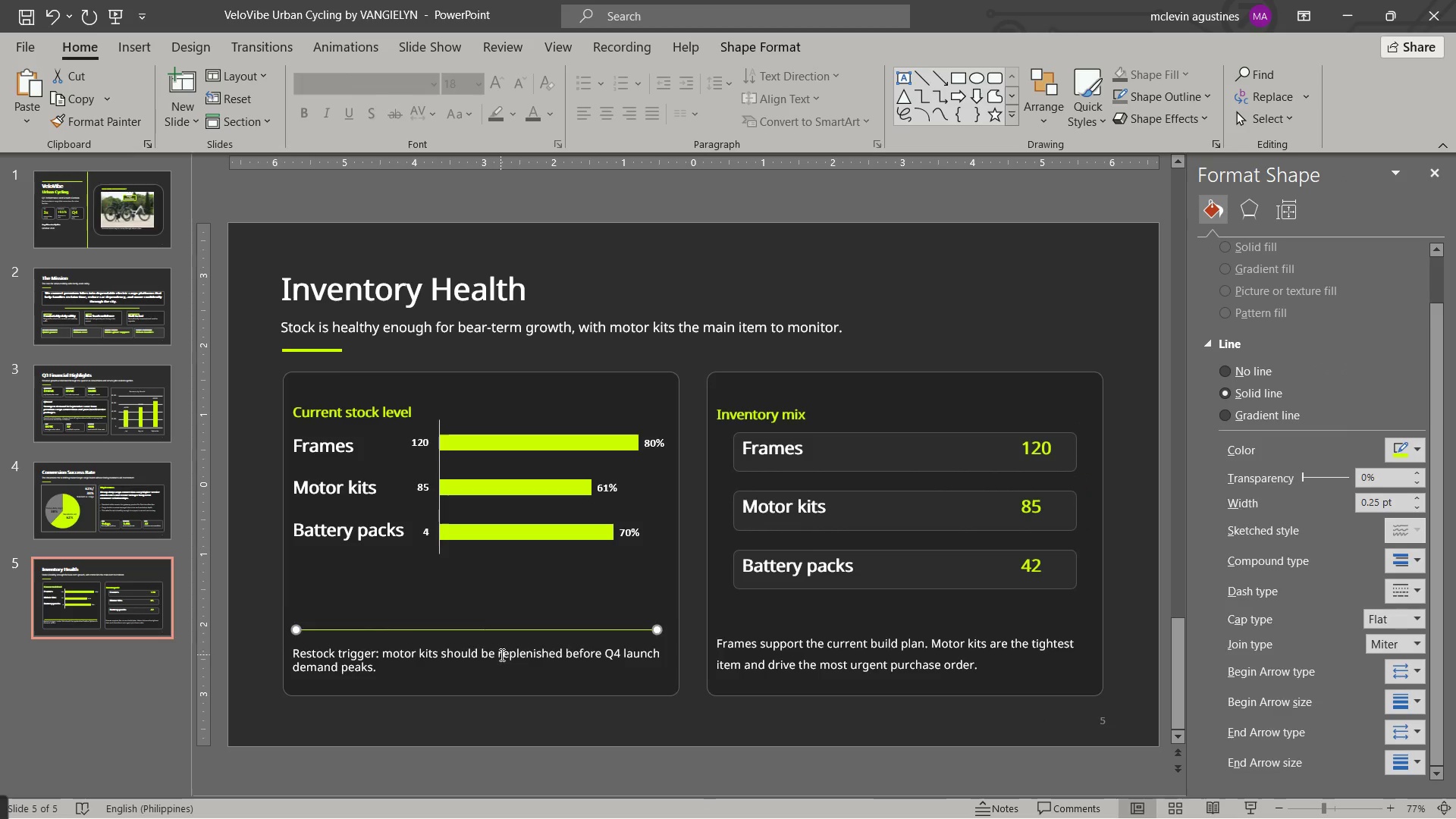 
key(Control+V)
 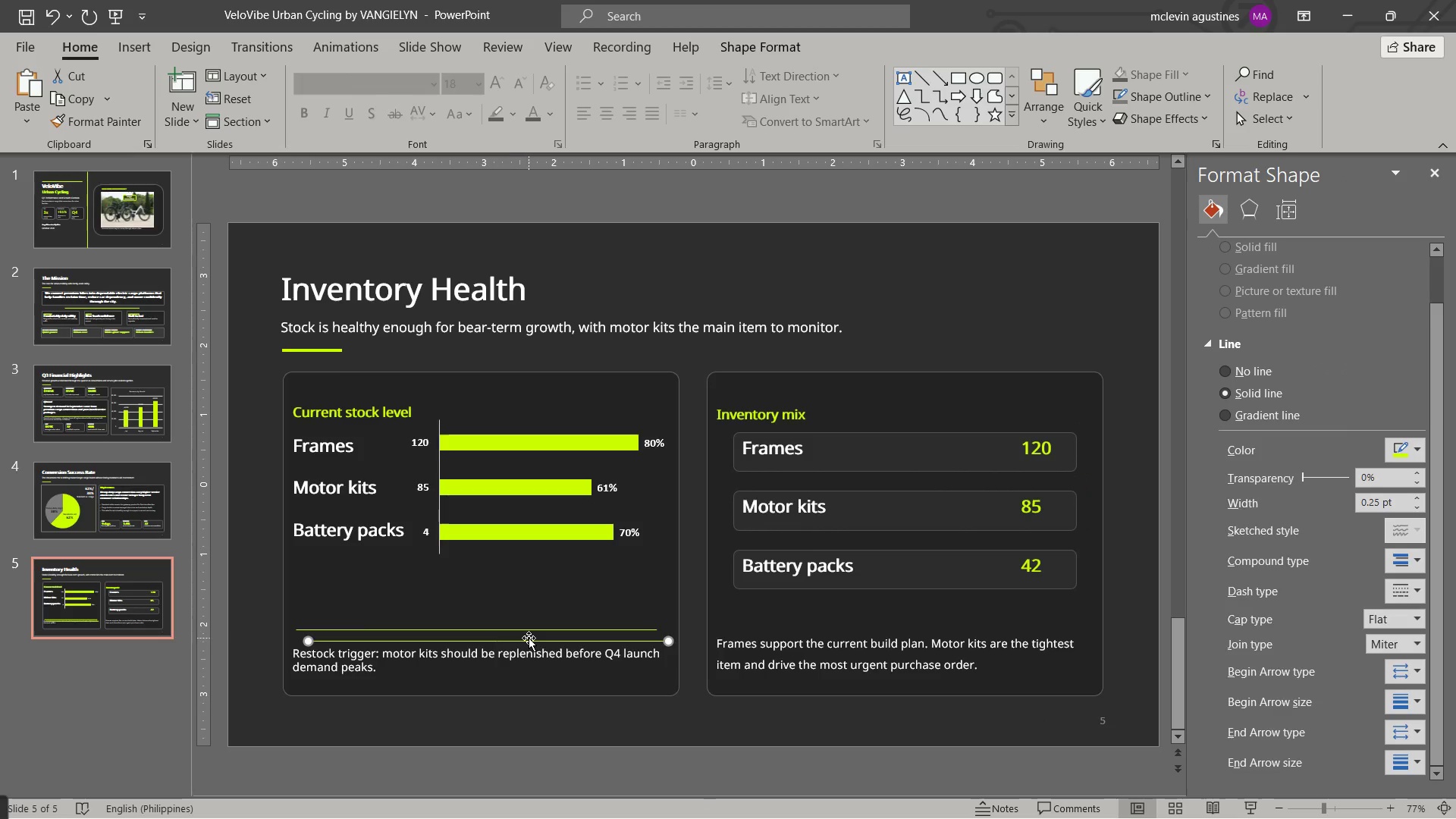 
left_click_drag(start_coordinate=[529, 638], to_coordinate=[865, 446])
 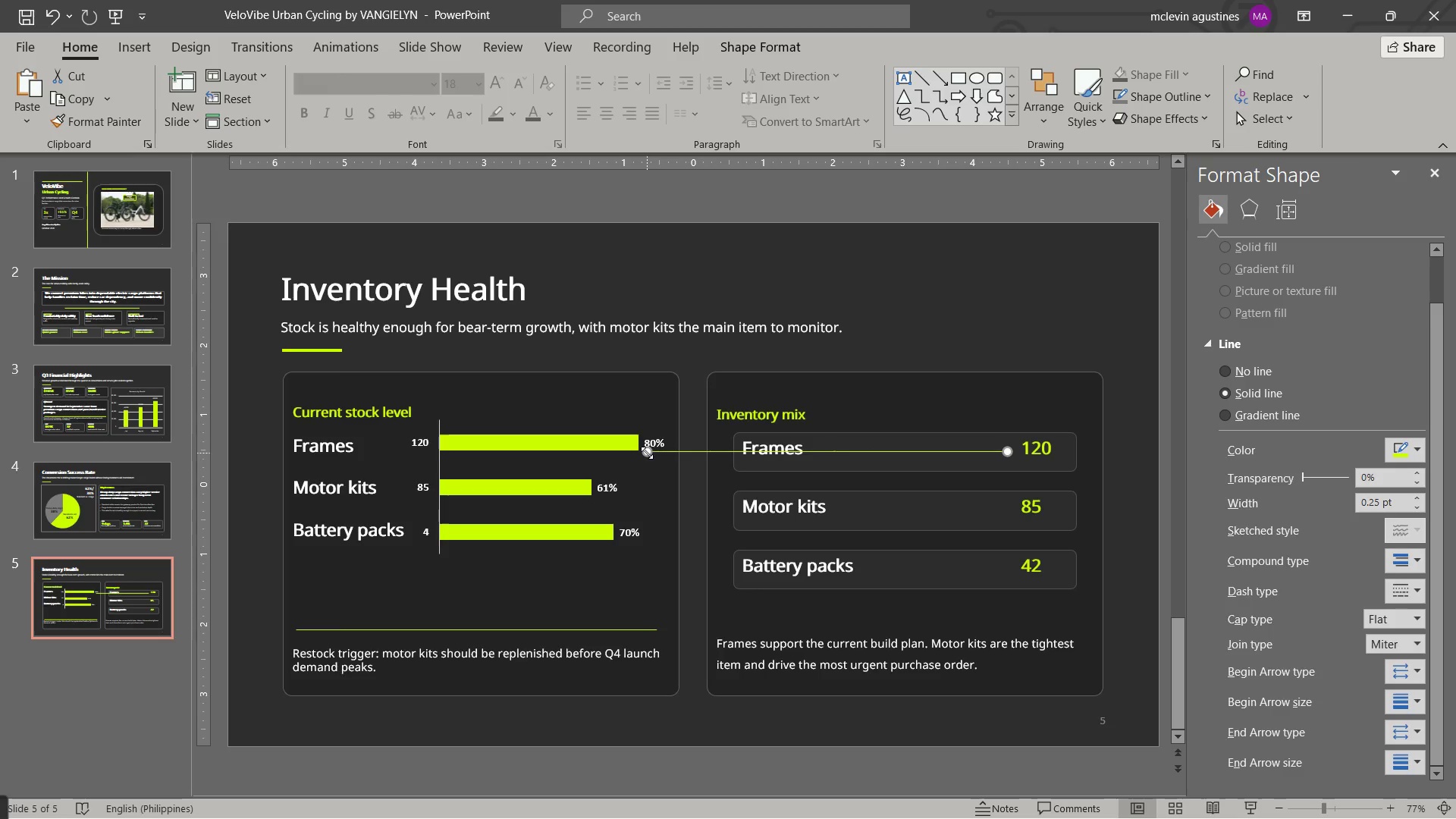 
left_click_drag(start_coordinate=[647, 453], to_coordinate=[816, 447])
 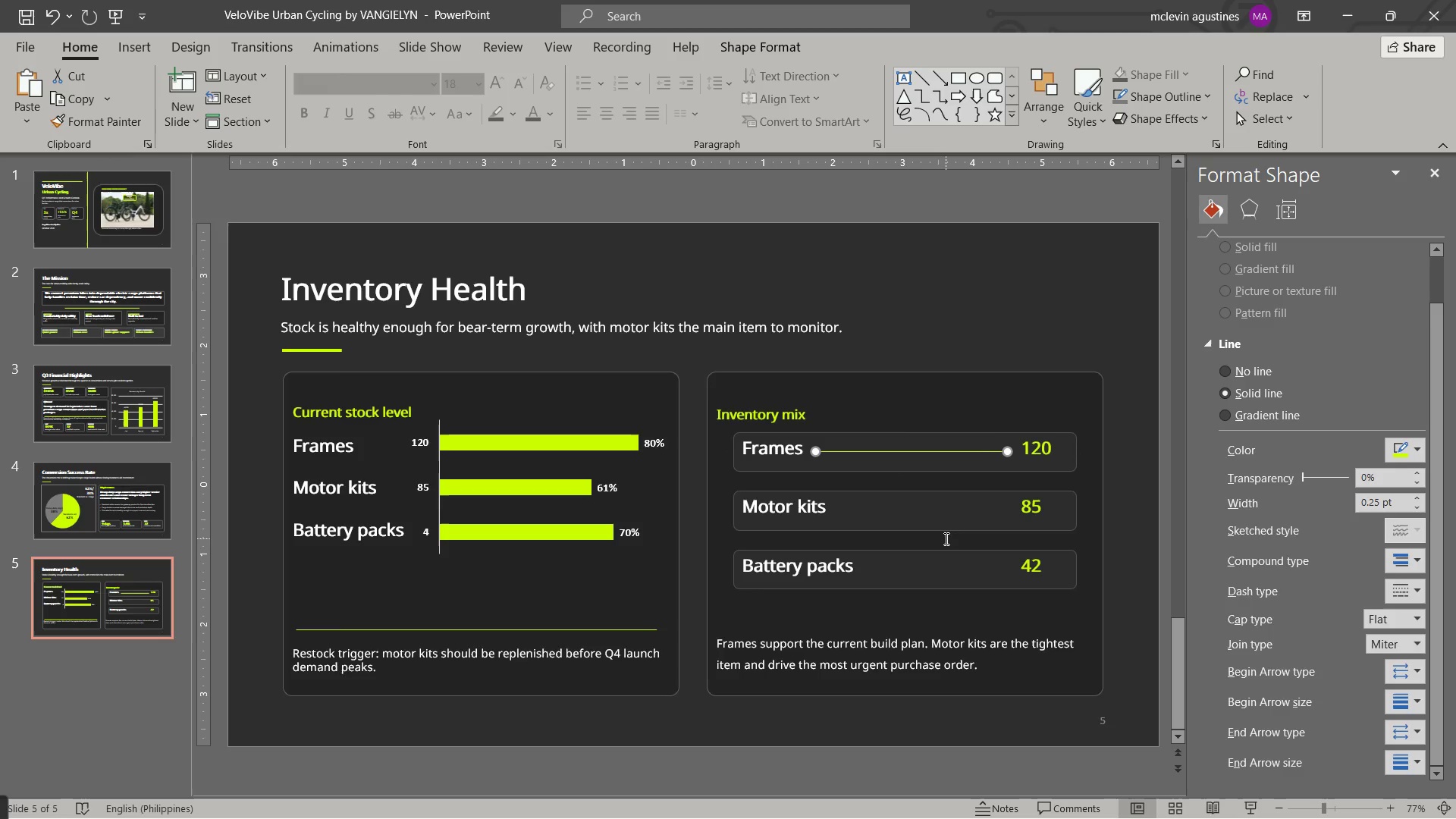 
key(Control+C)
 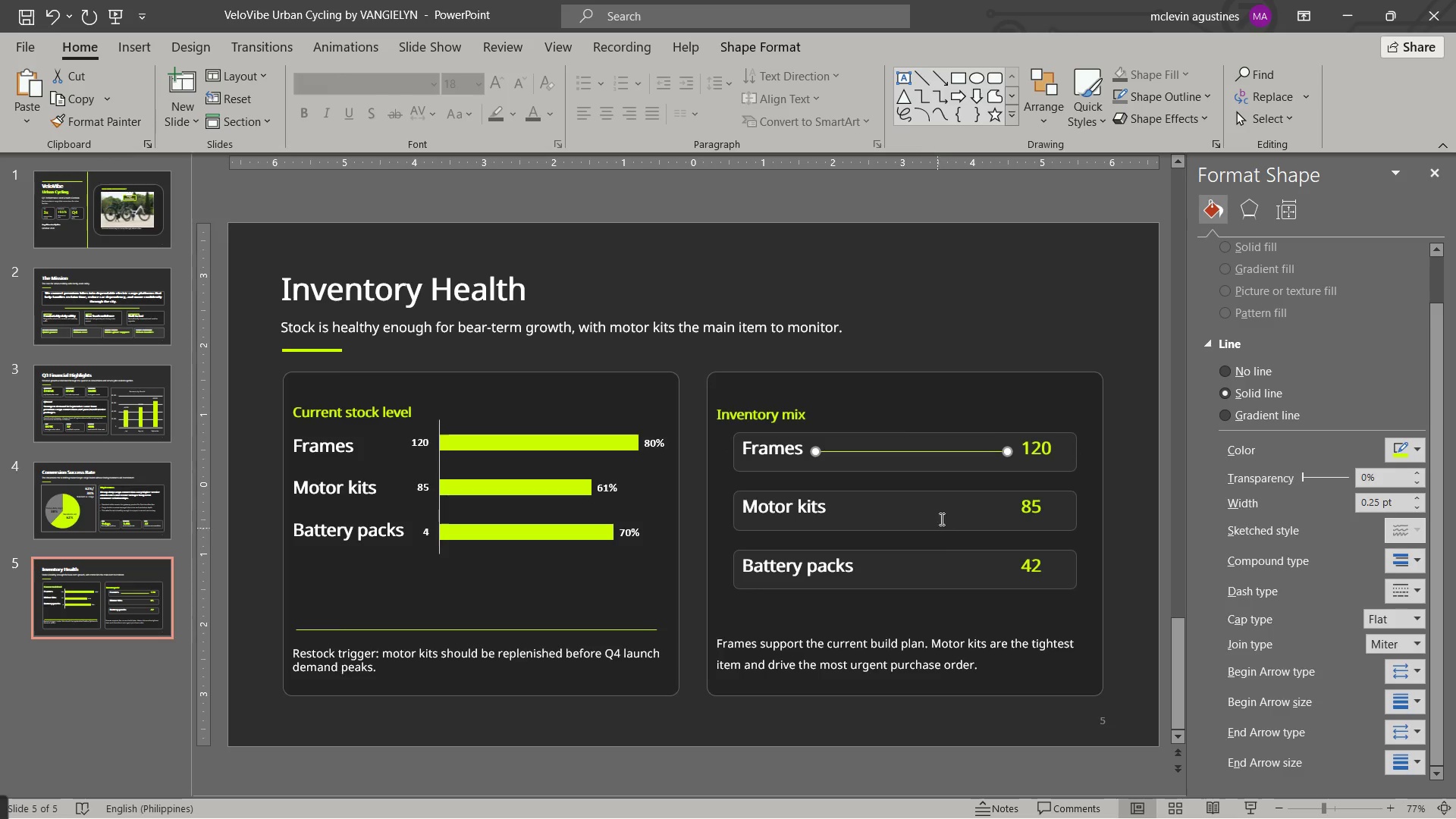 
key(Control+V)
 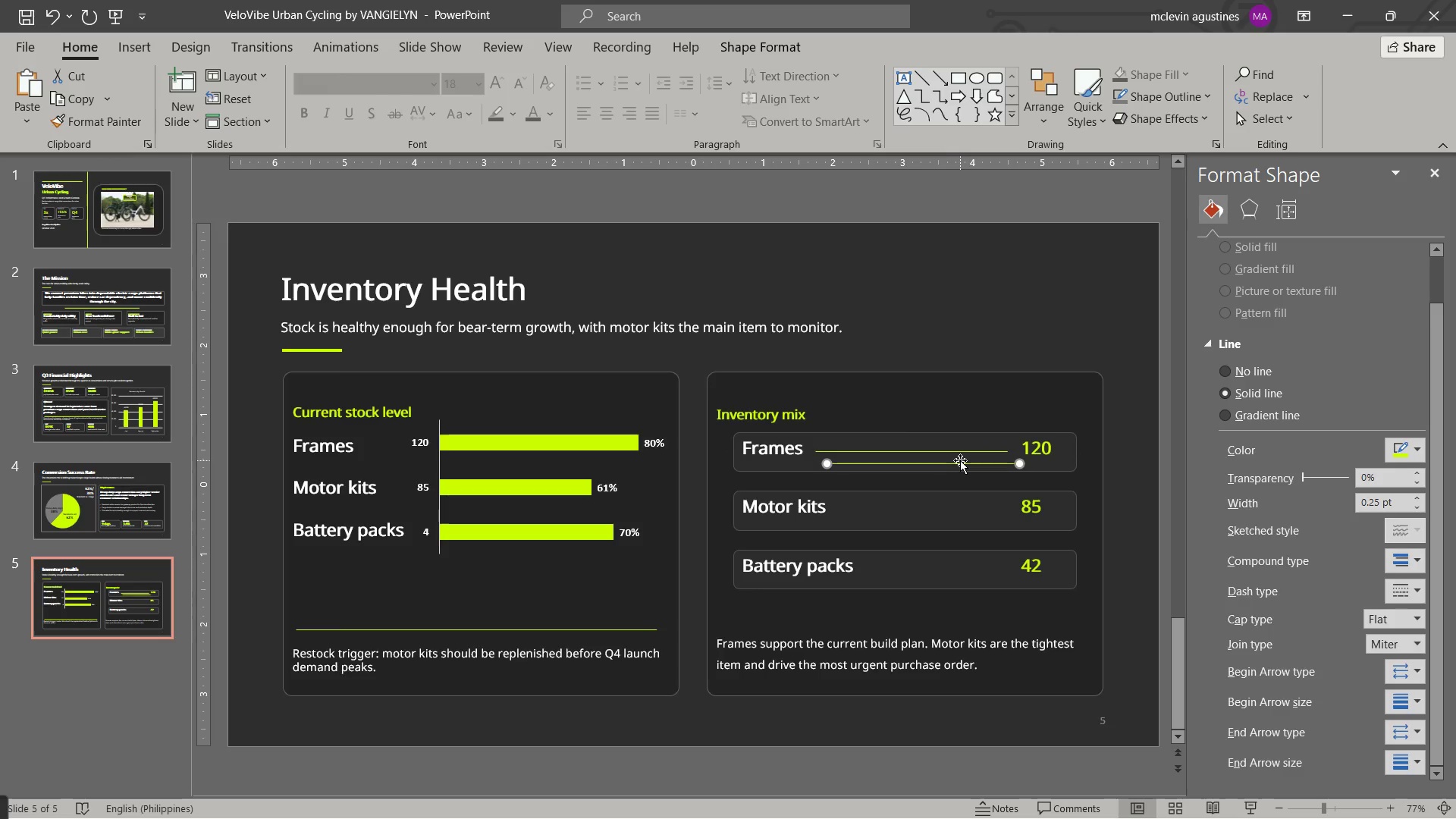 
left_click_drag(start_coordinate=[960, 460], to_coordinate=[946, 502])
 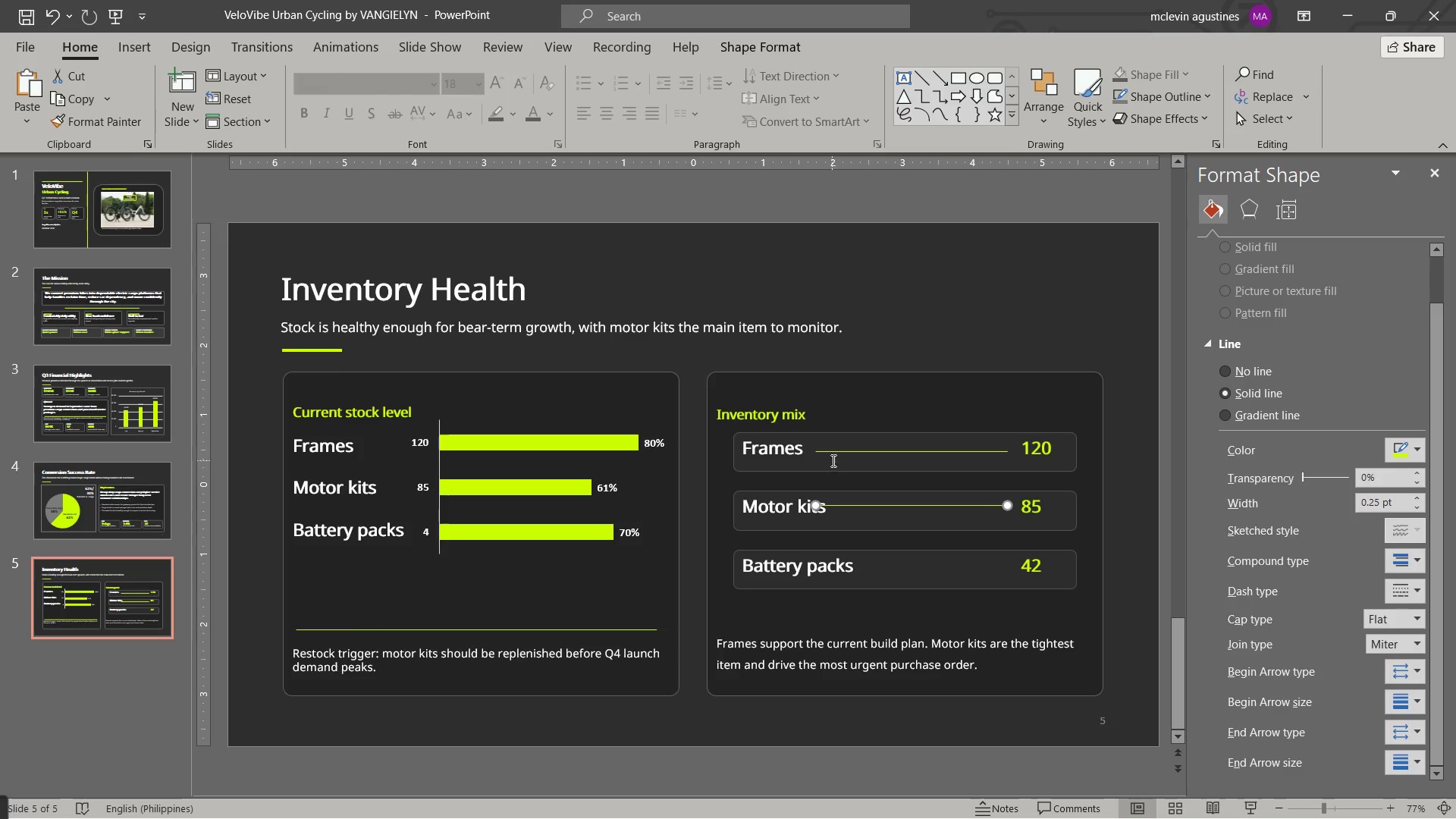 
hold_key(key=ShiftLeft, duration=0.45)
 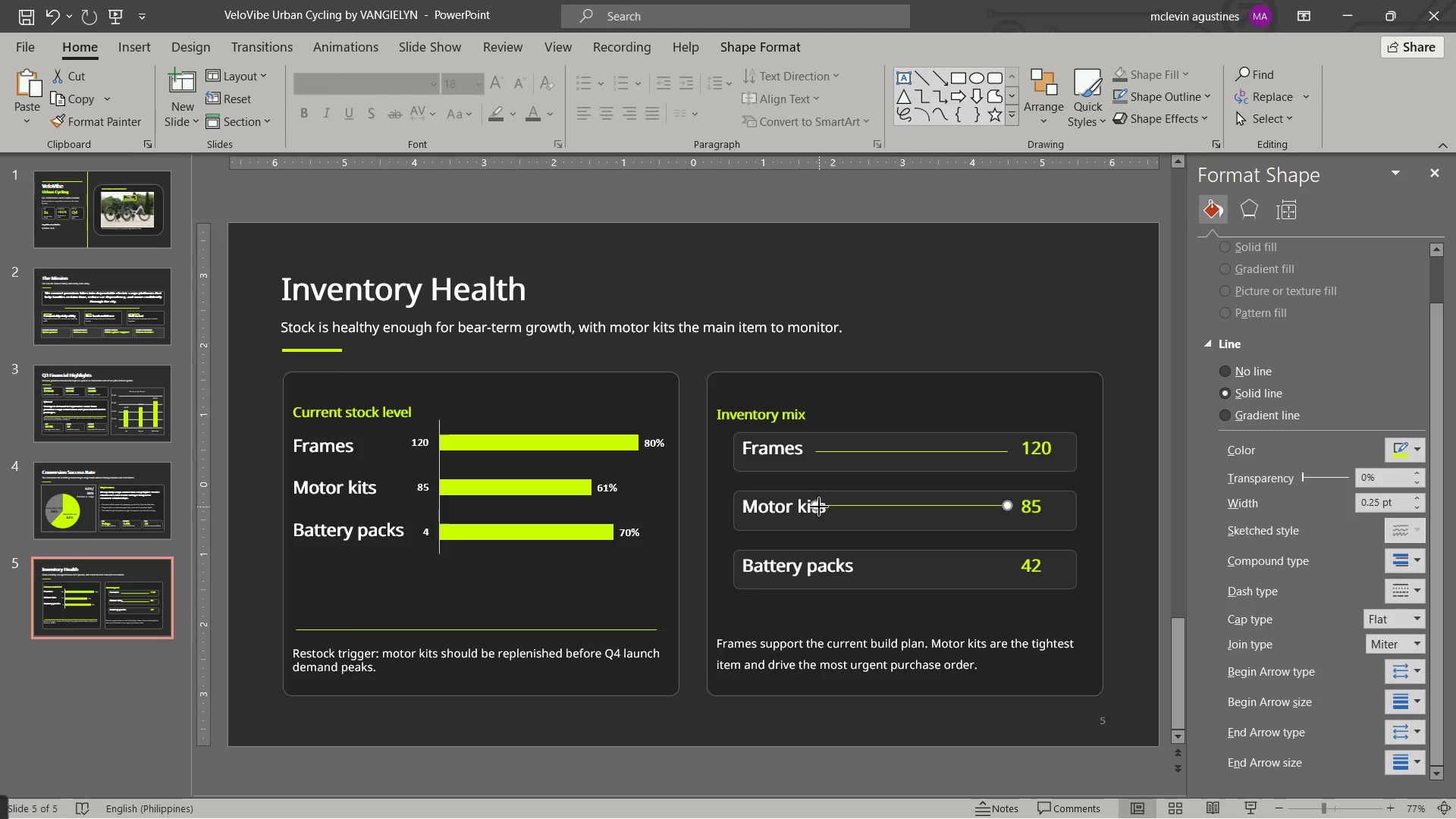 
left_click_drag(start_coordinate=[819, 507], to_coordinate=[849, 507])
 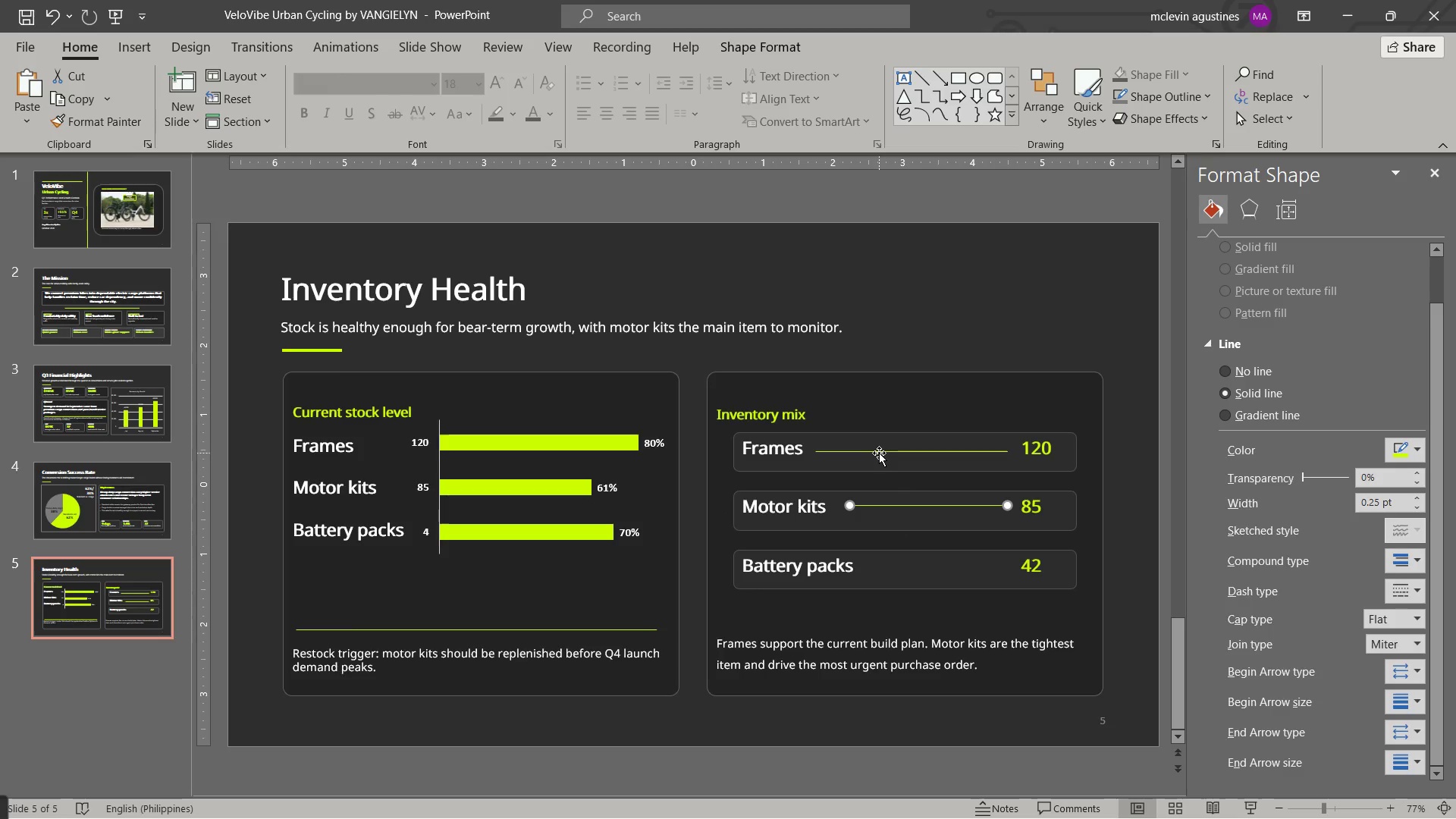 
left_click([879, 453])
 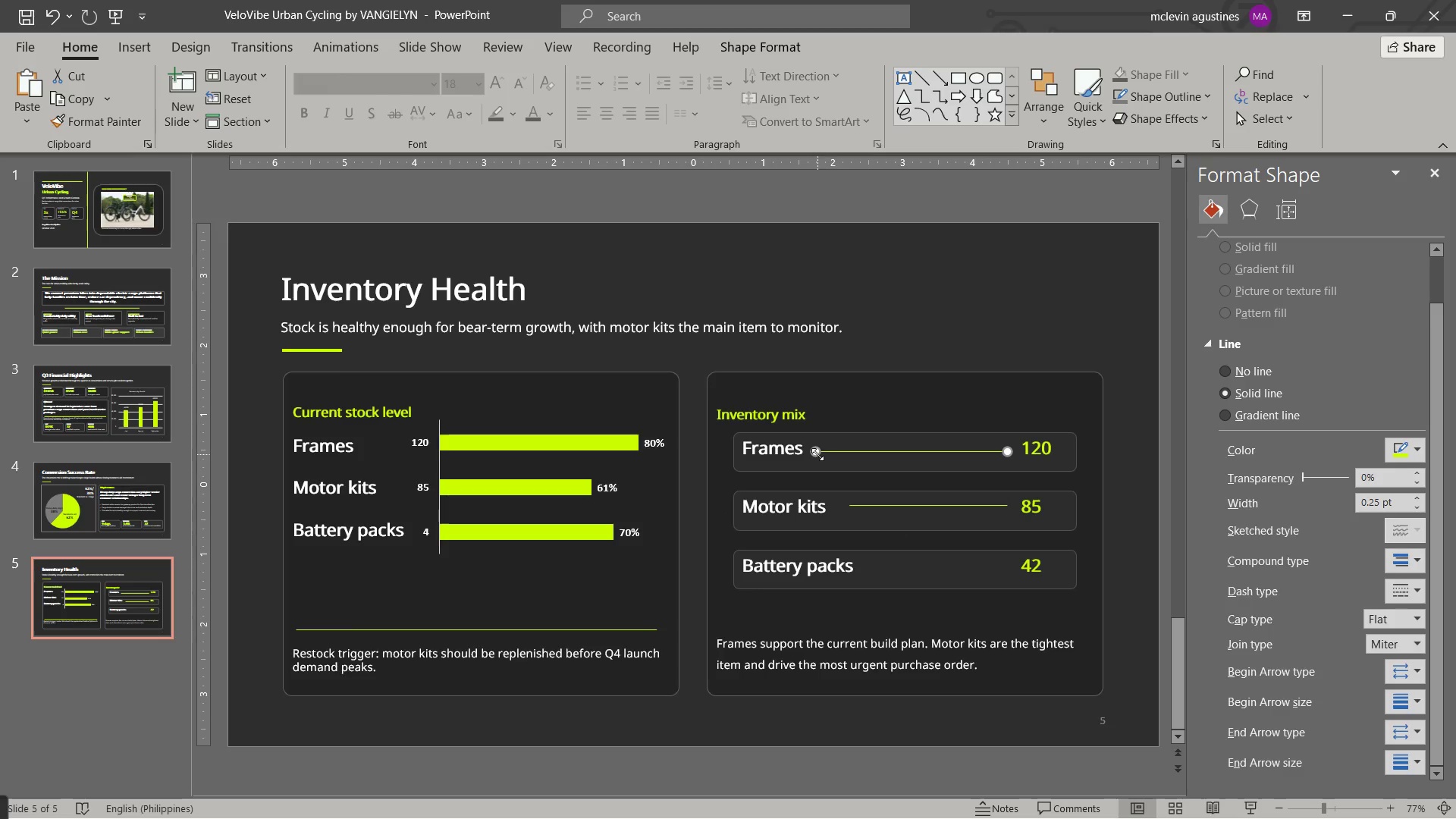 
left_click_drag(start_coordinate=[819, 454], to_coordinate=[846, 453])
 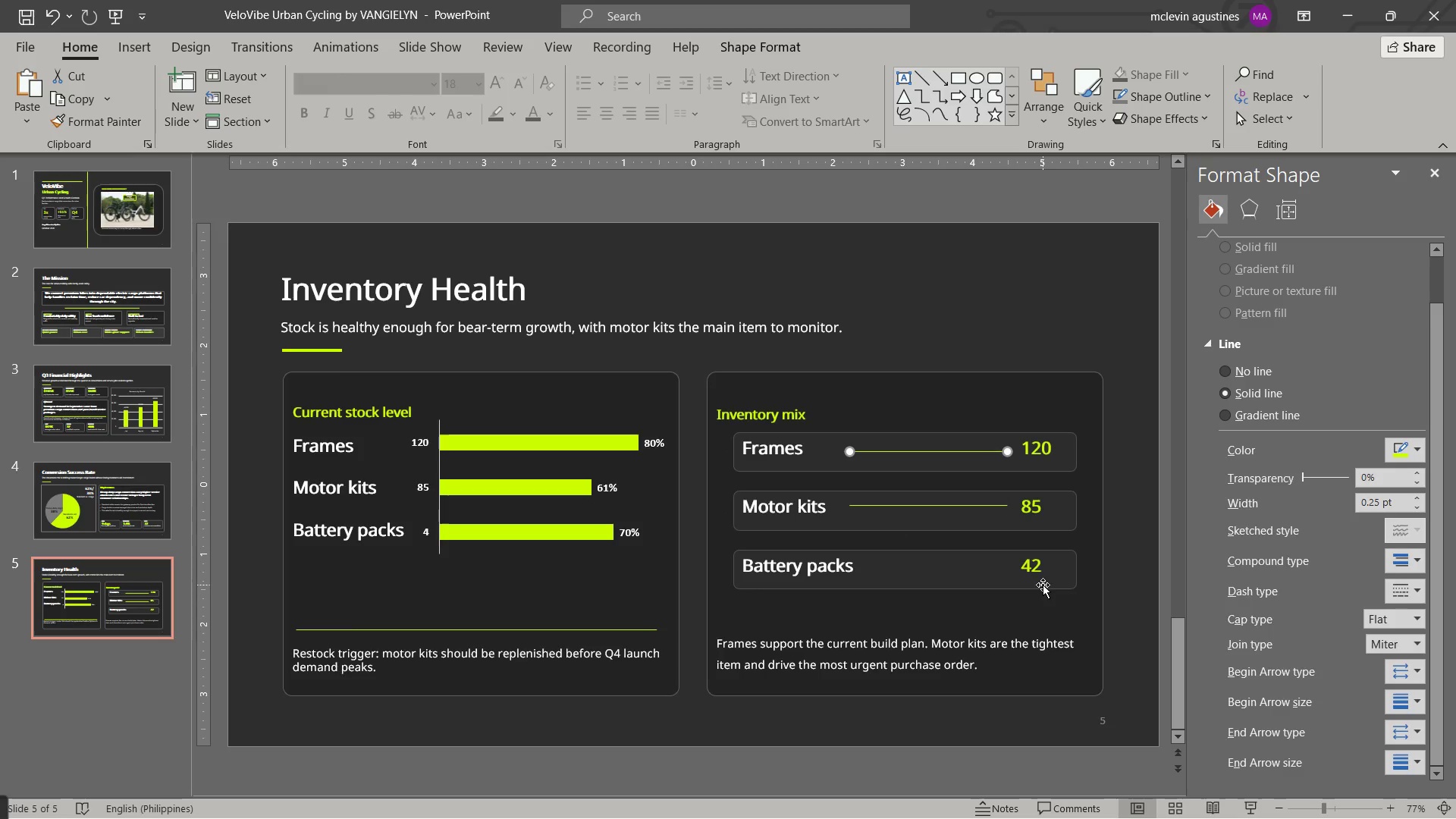 
key(Control+C)
 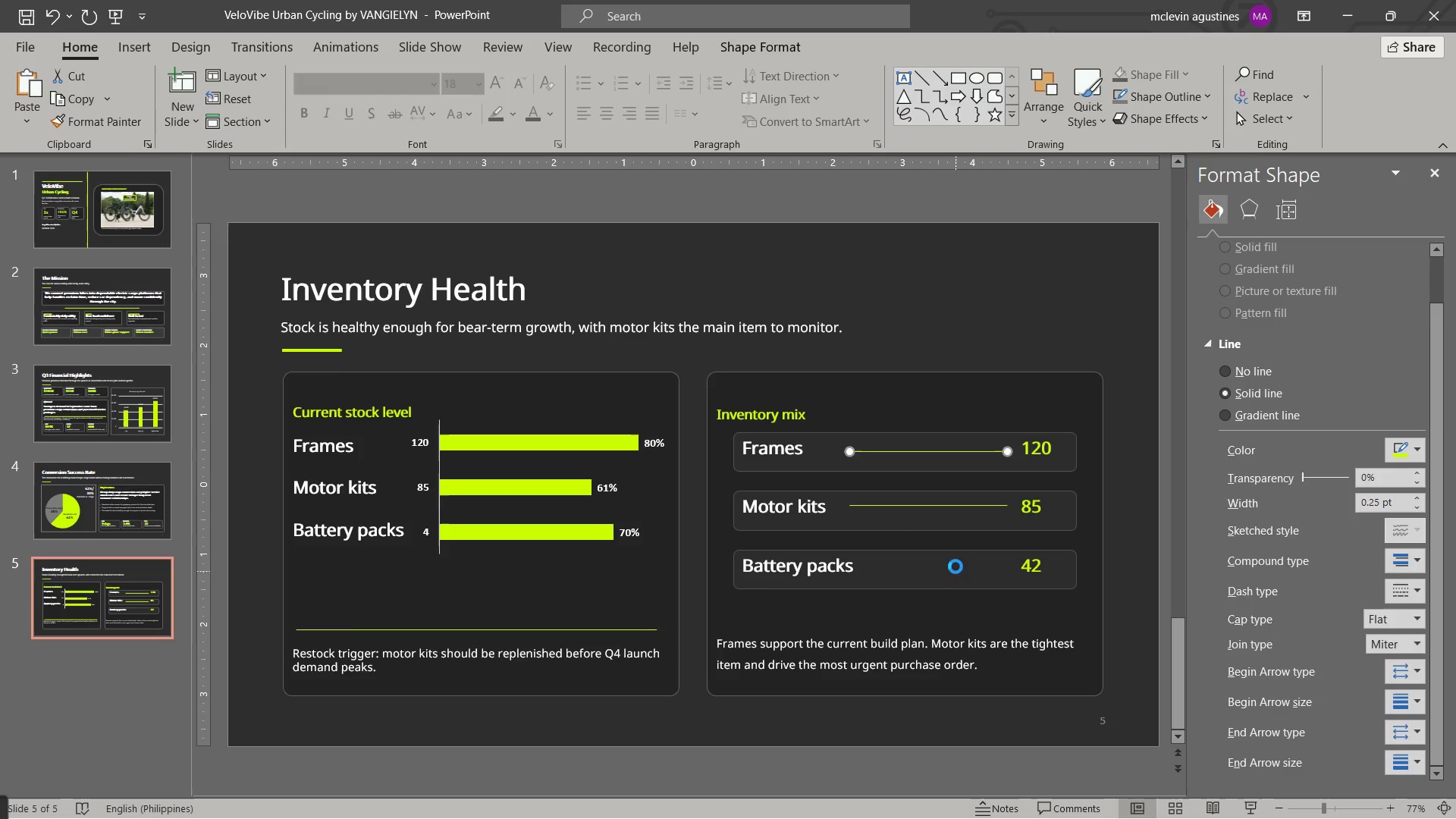 
key(Control+V)
 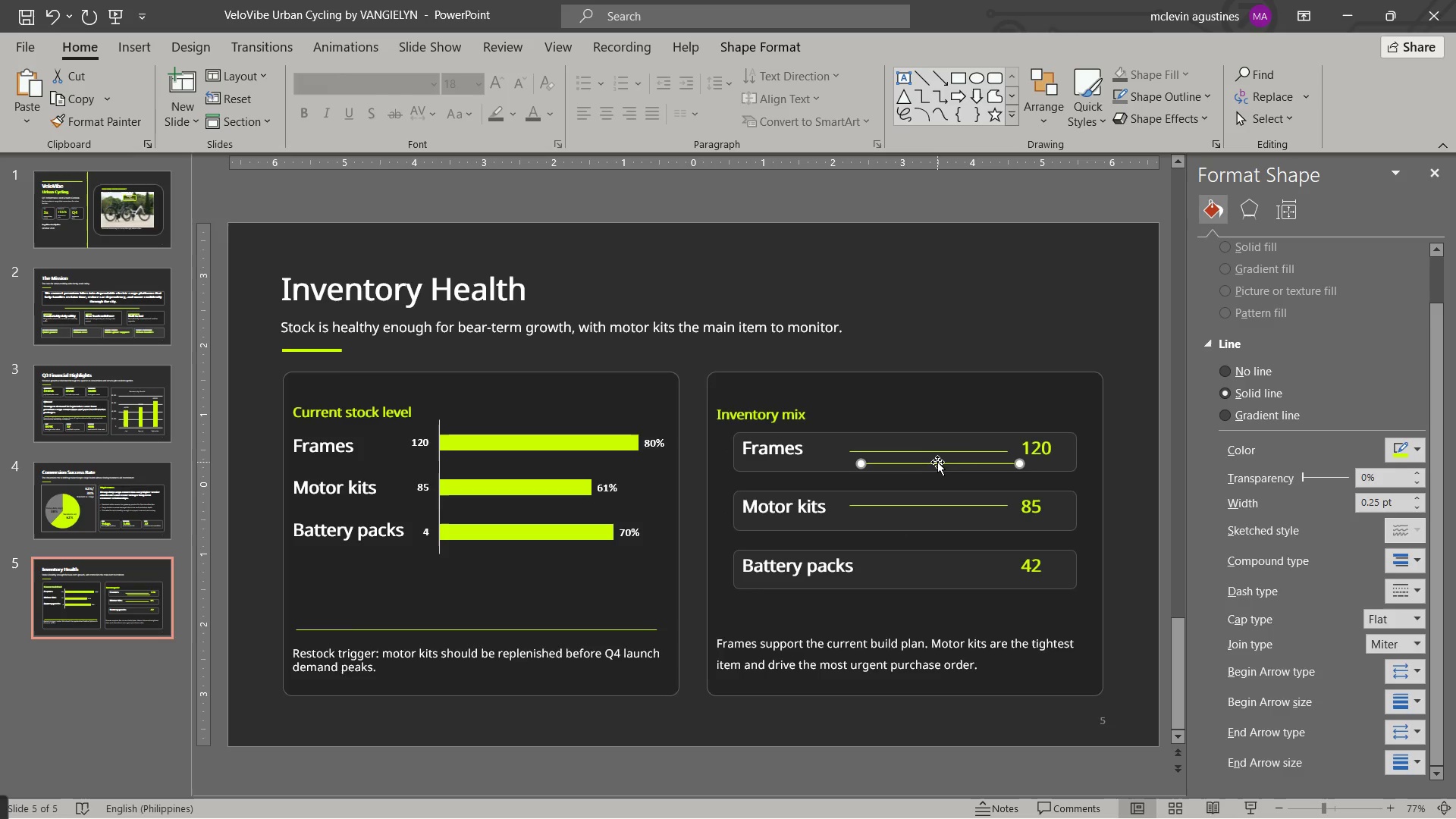 
left_click_drag(start_coordinate=[937, 462], to_coordinate=[929, 562])
 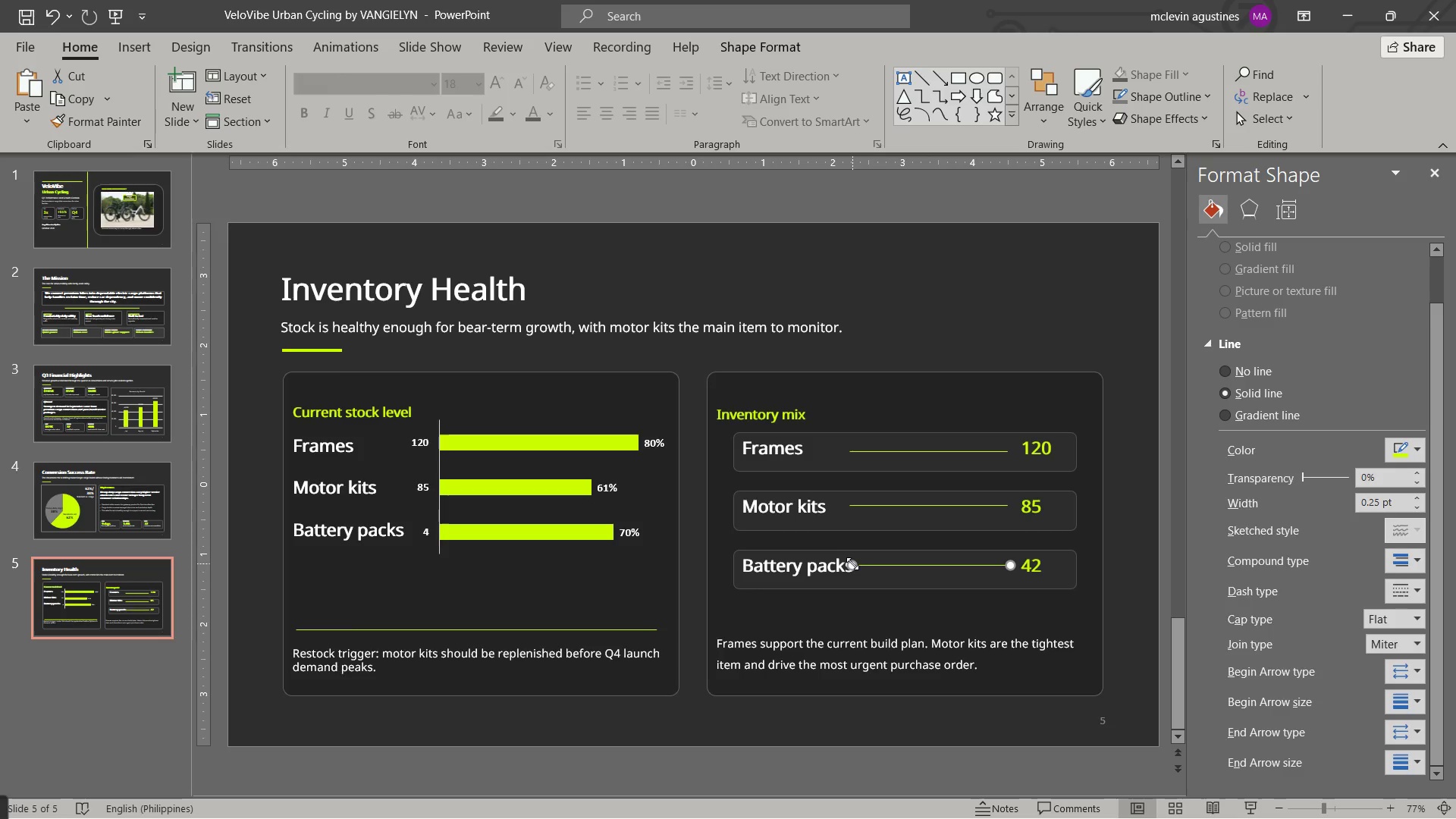 
left_click_drag(start_coordinate=[852, 563], to_coordinate=[870, 563])
 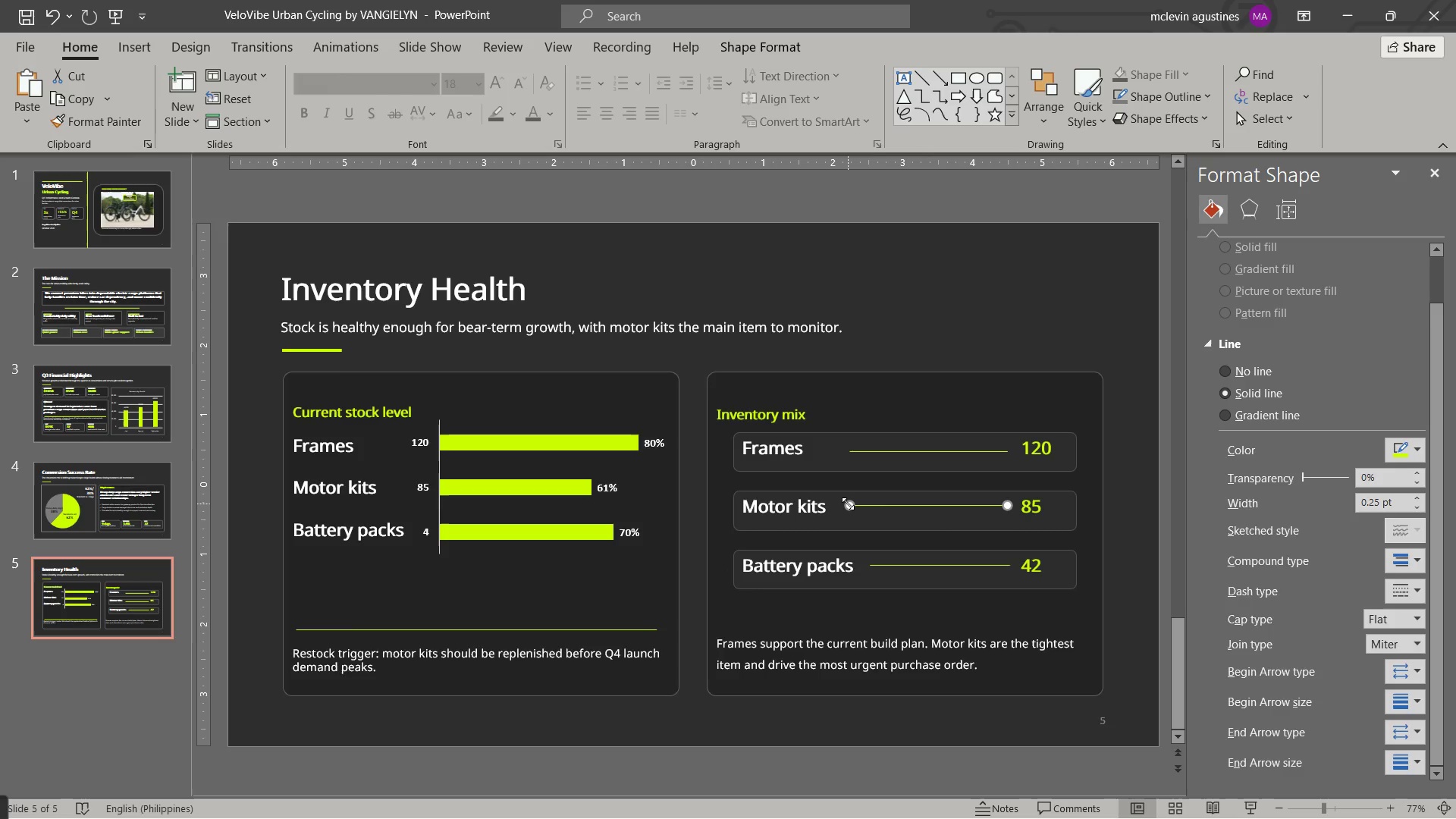 
left_click_drag(start_coordinate=[848, 504], to_coordinate=[868, 507])
 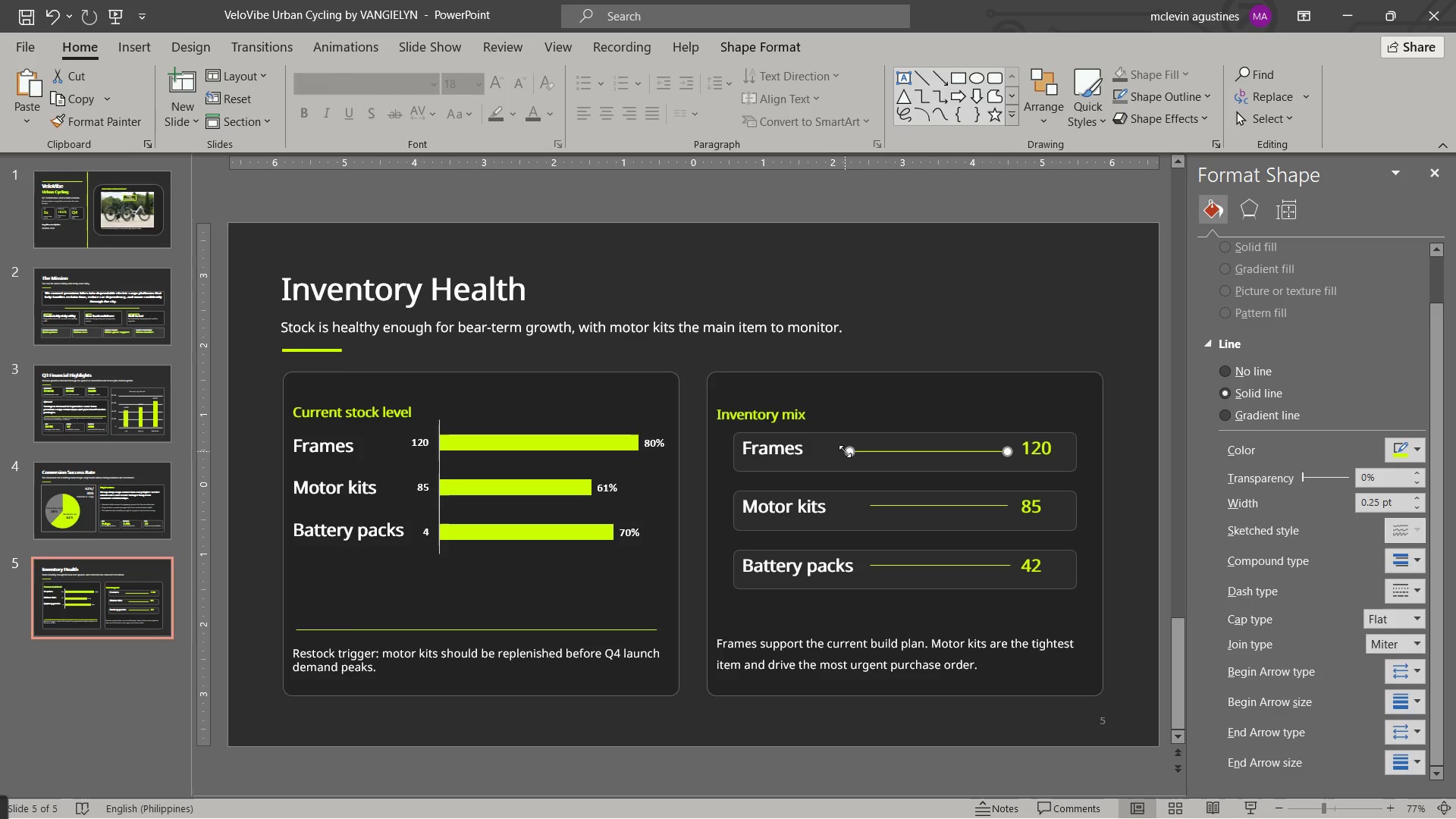 
left_click_drag(start_coordinate=[849, 451], to_coordinate=[870, 454])
 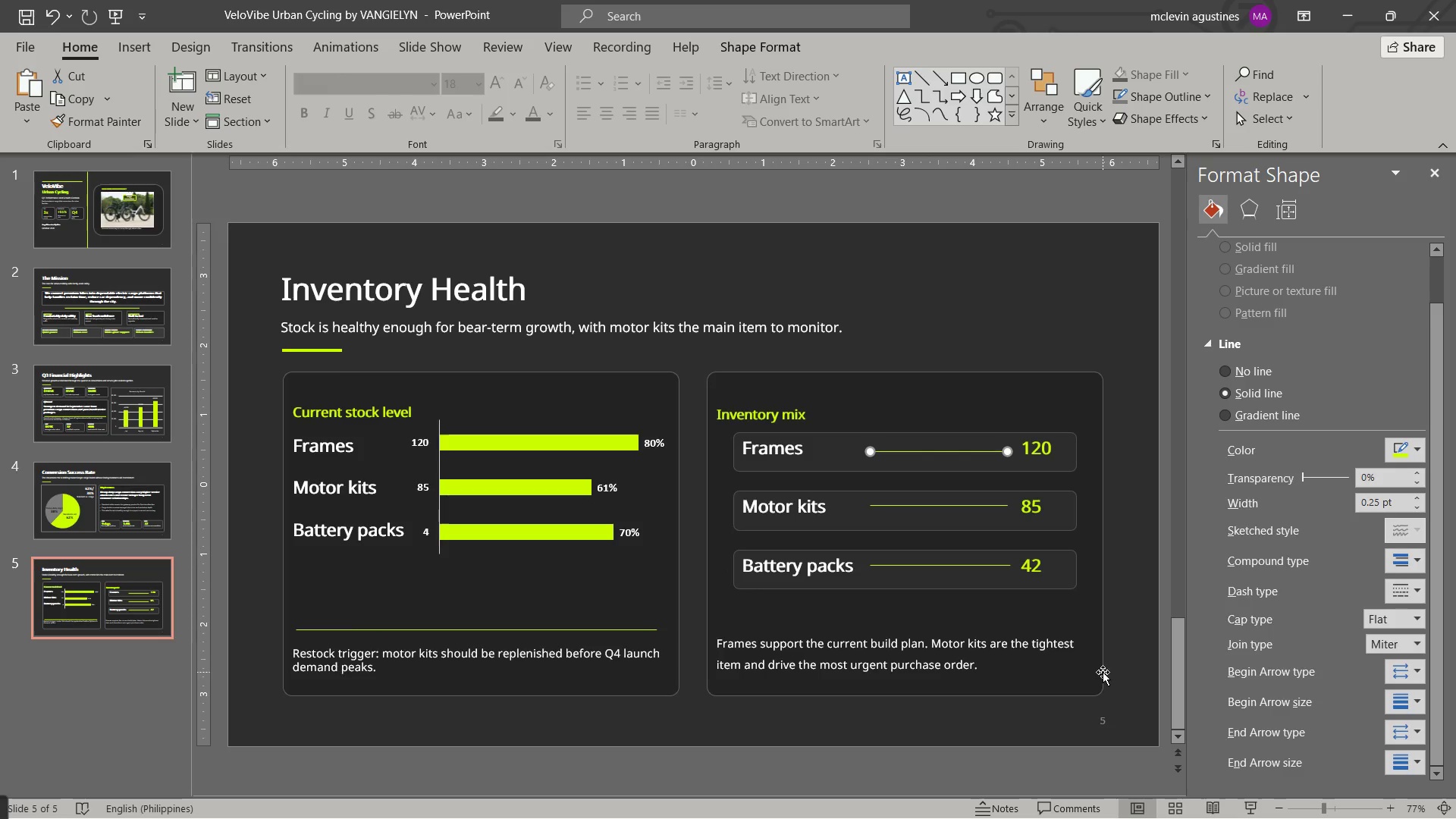 
key(Escape)
 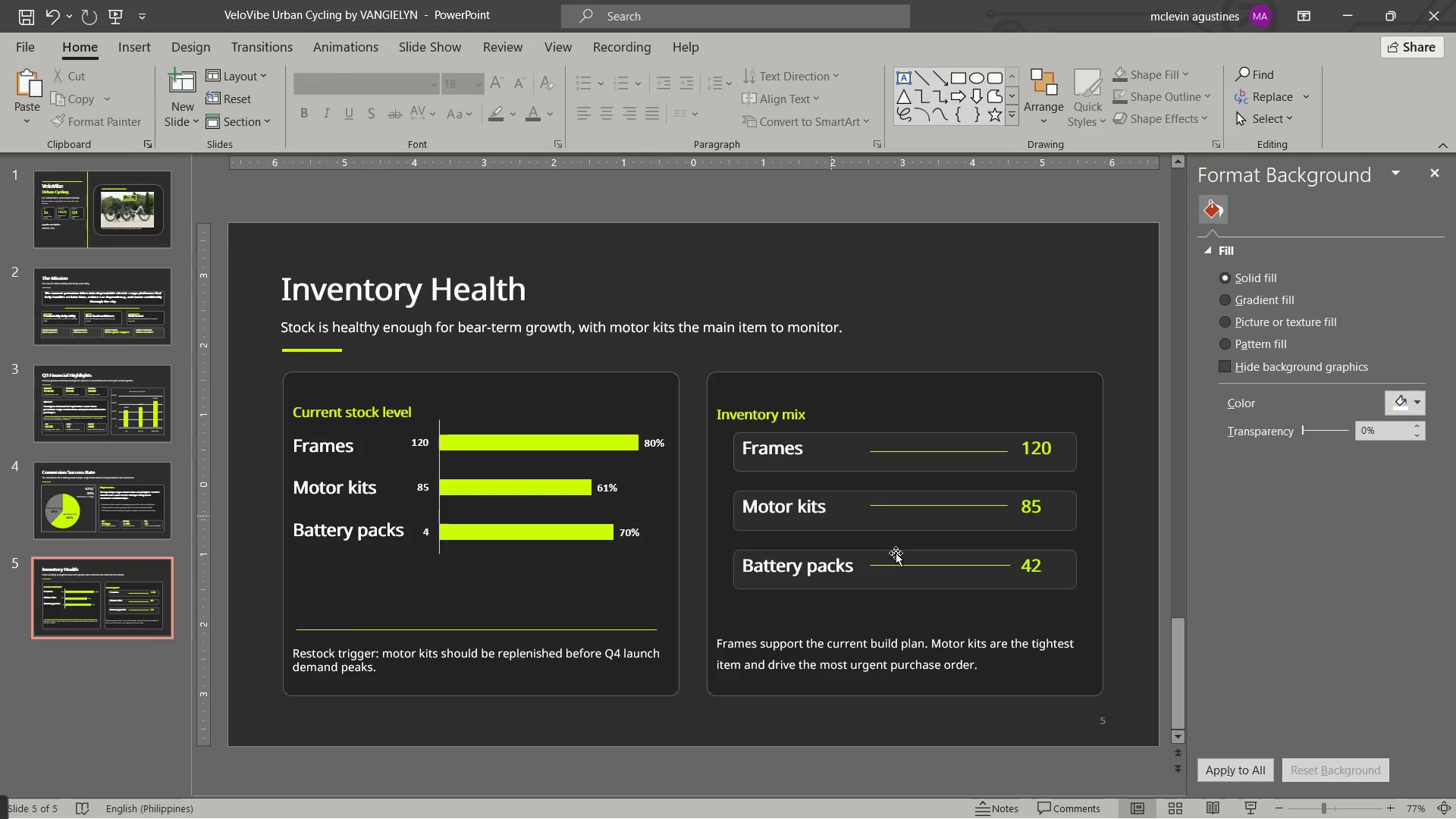 
wait(7.11)
 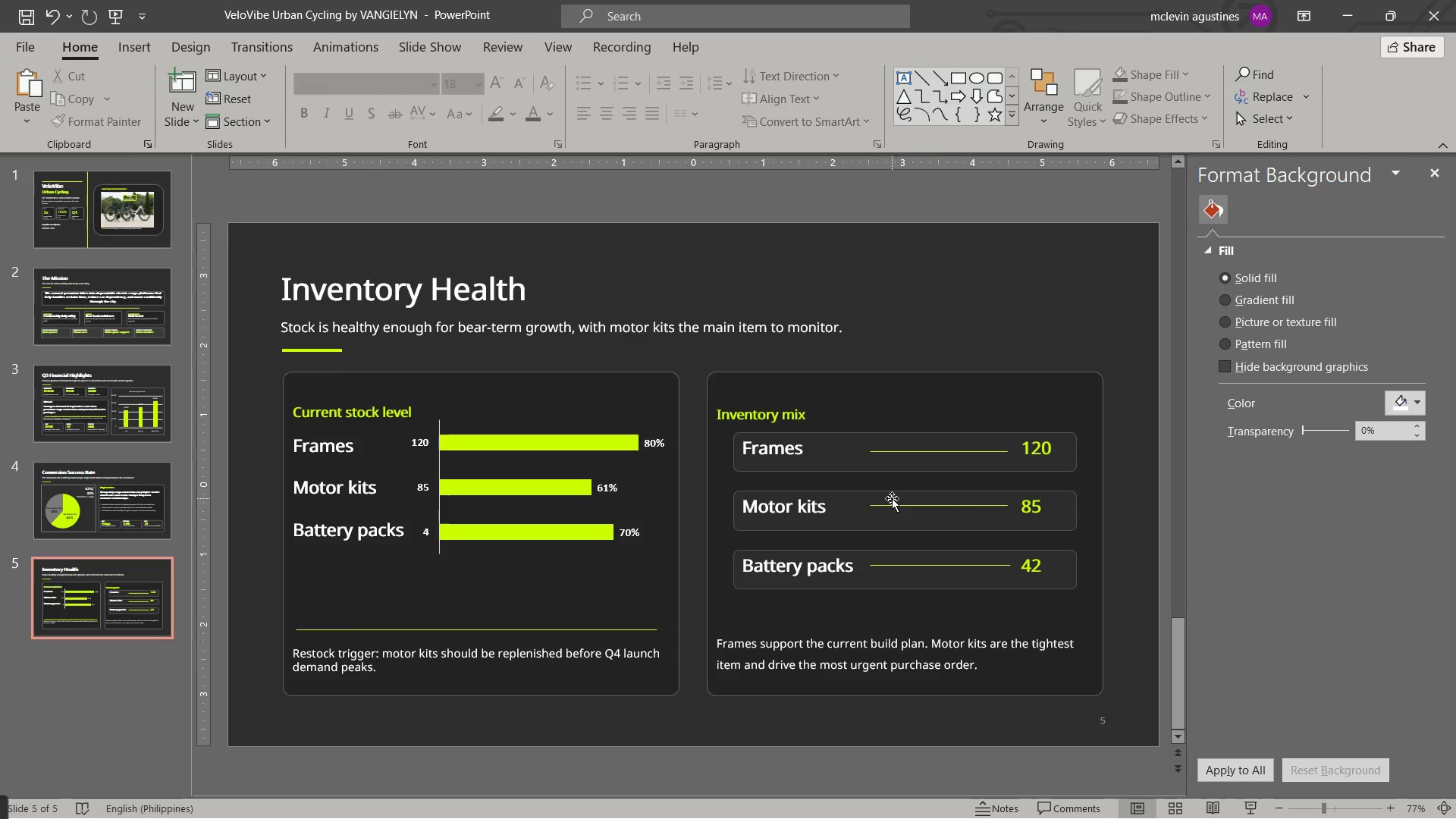 
double_click([29, 12])
 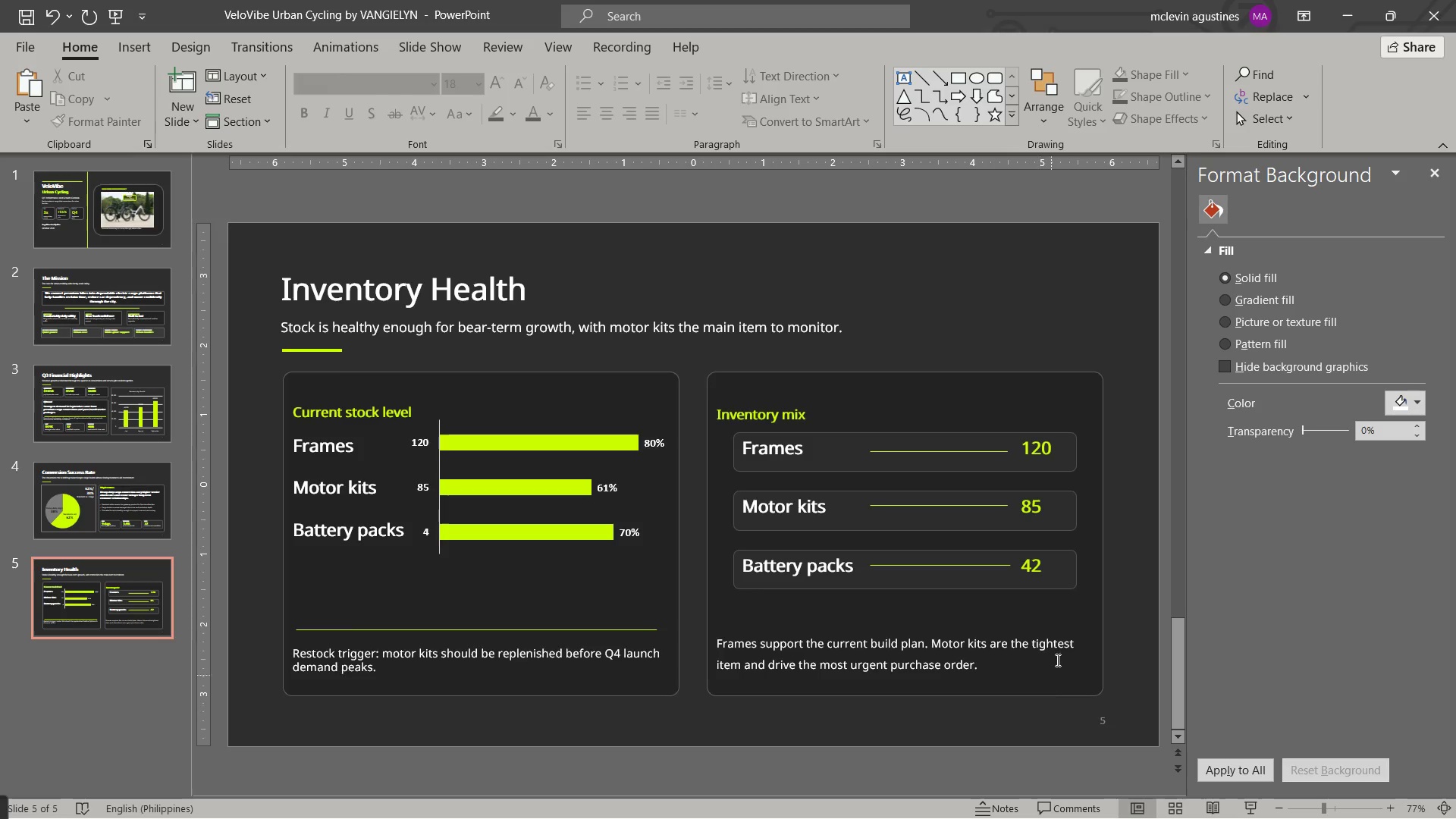 
scroll: coordinate [879, 648], scroll_direction: down, amount: 1.0
 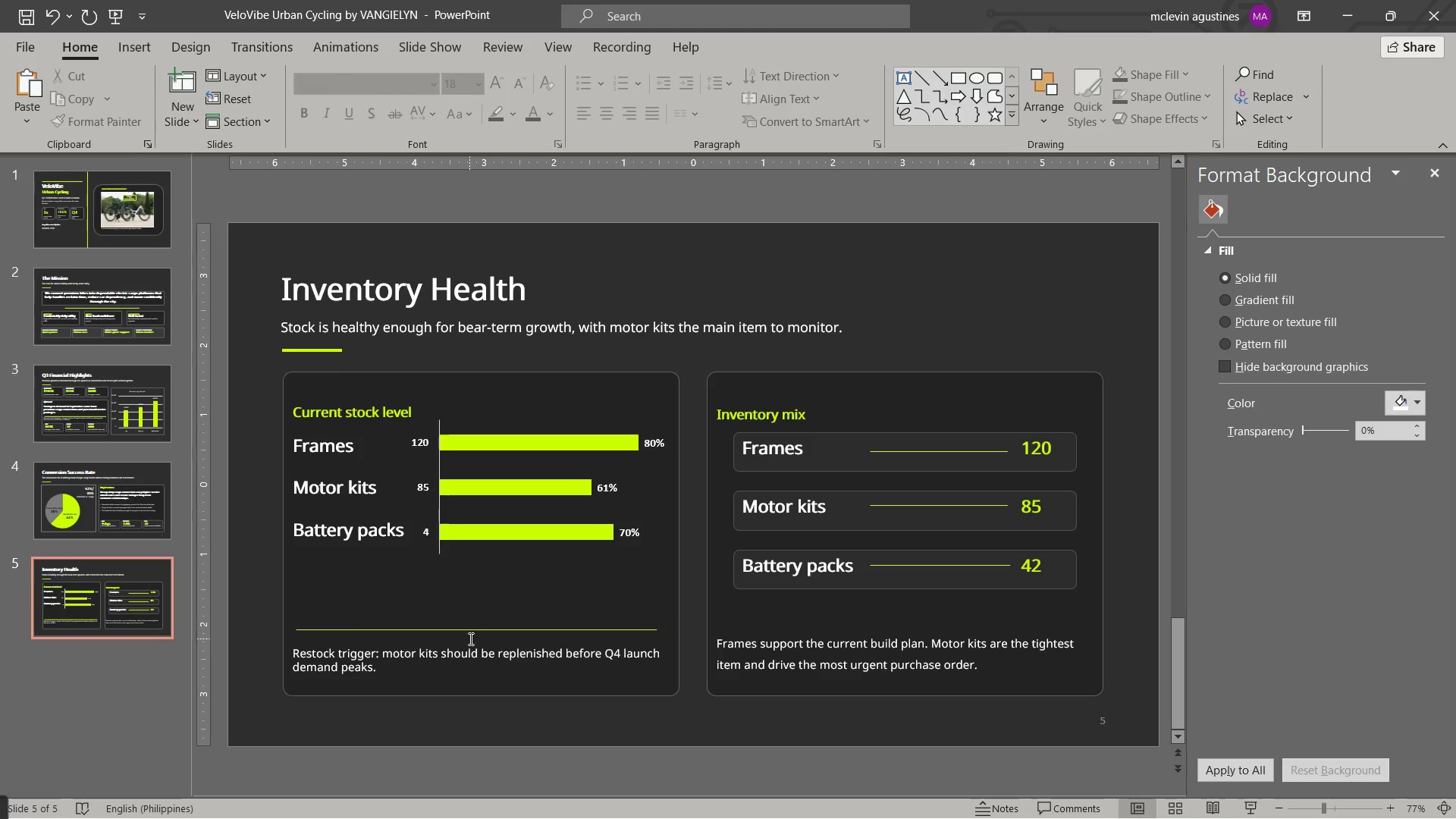 
key(Control+S)
 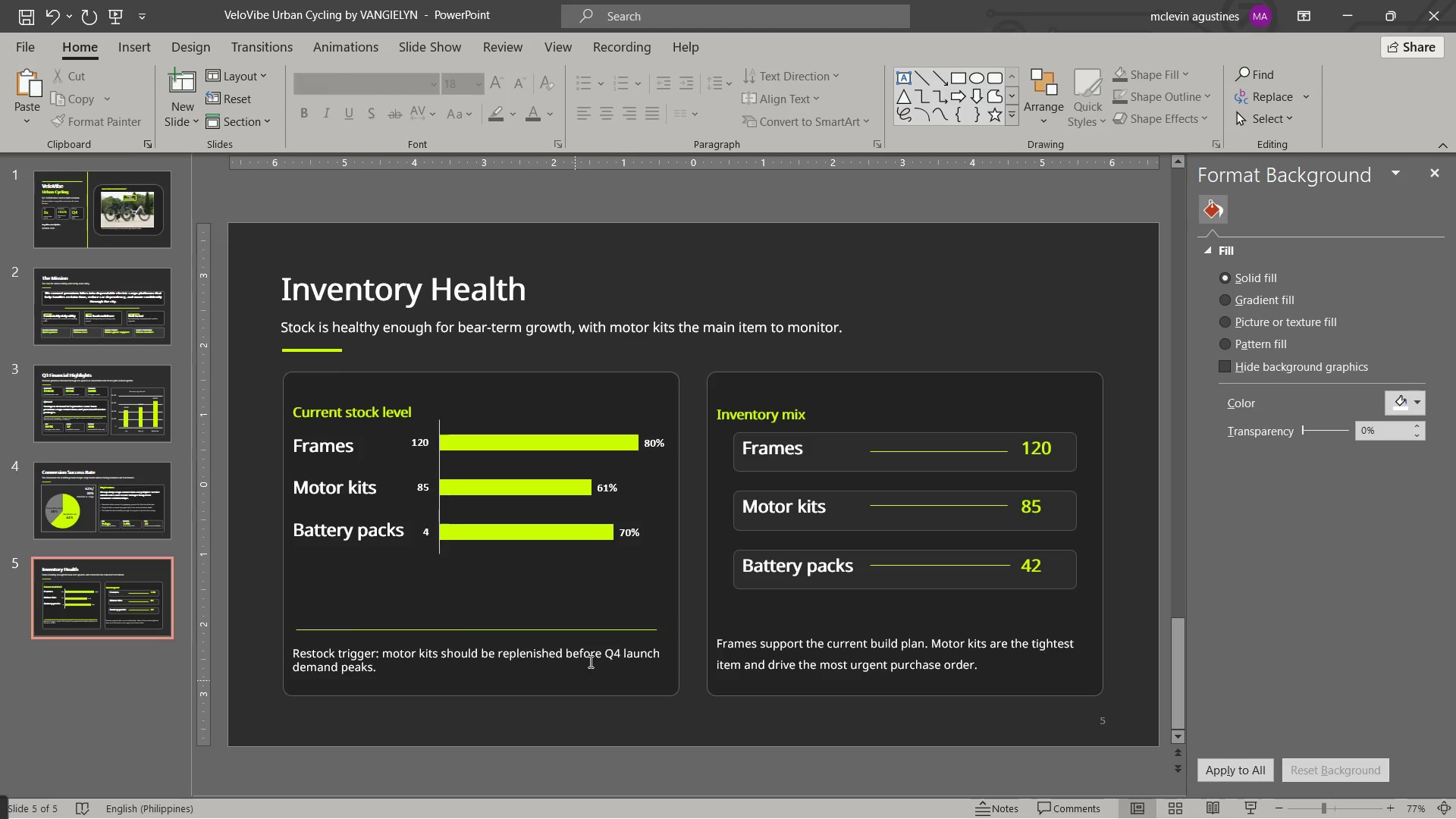 
left_click([736, 649])
 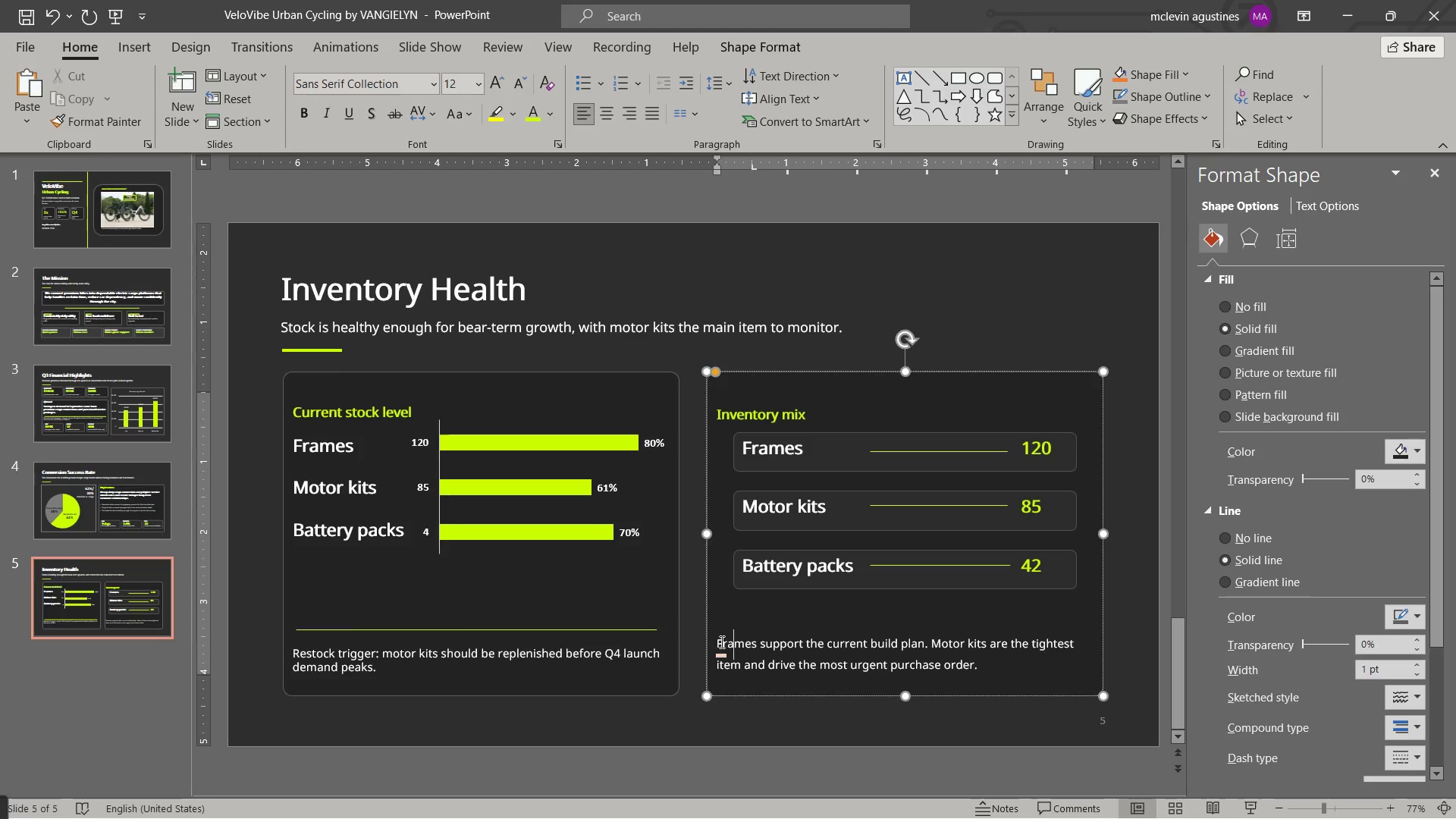 
left_click_drag(start_coordinate=[720, 642], to_coordinate=[997, 660])
 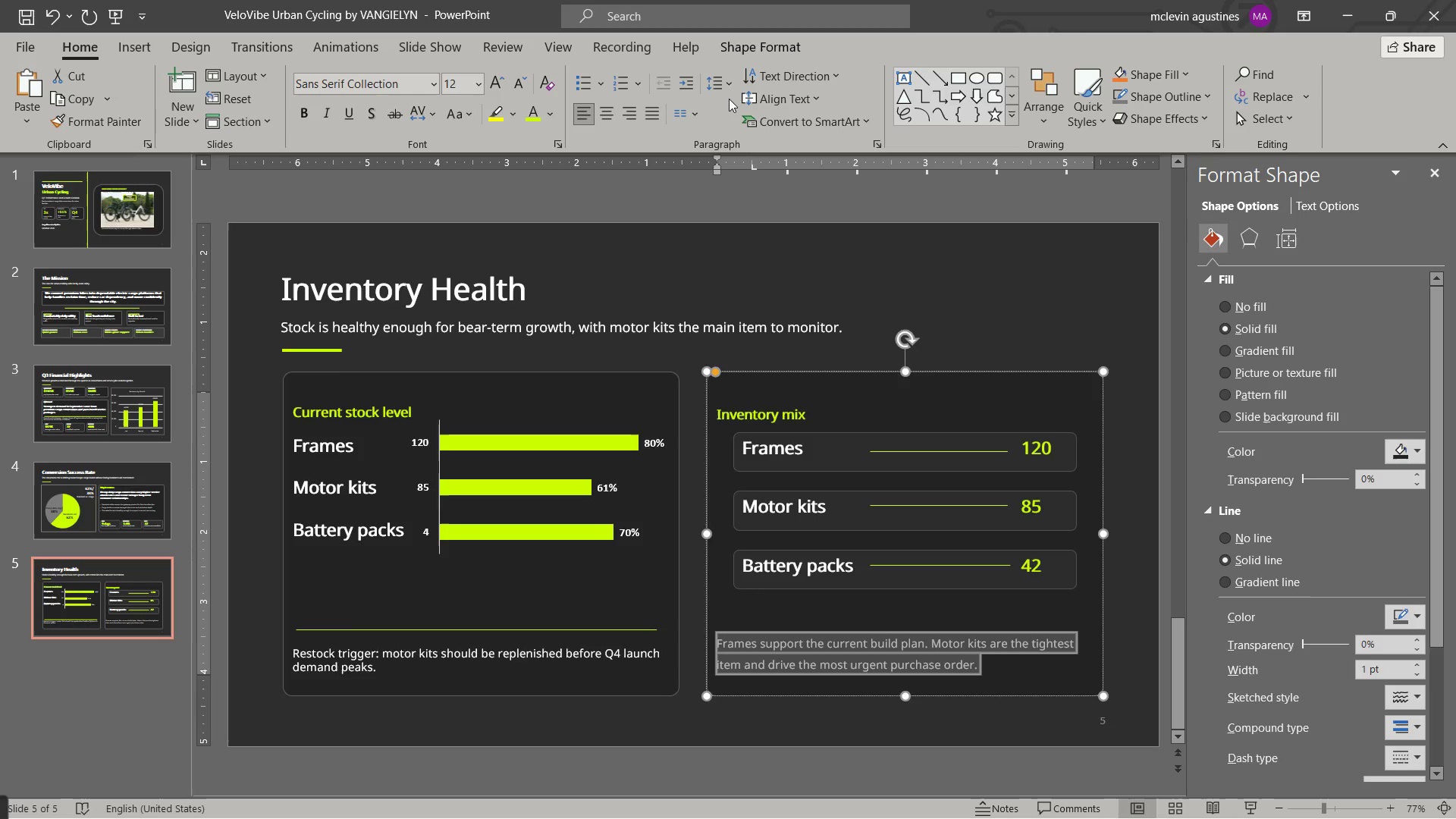 
left_click([726, 89])
 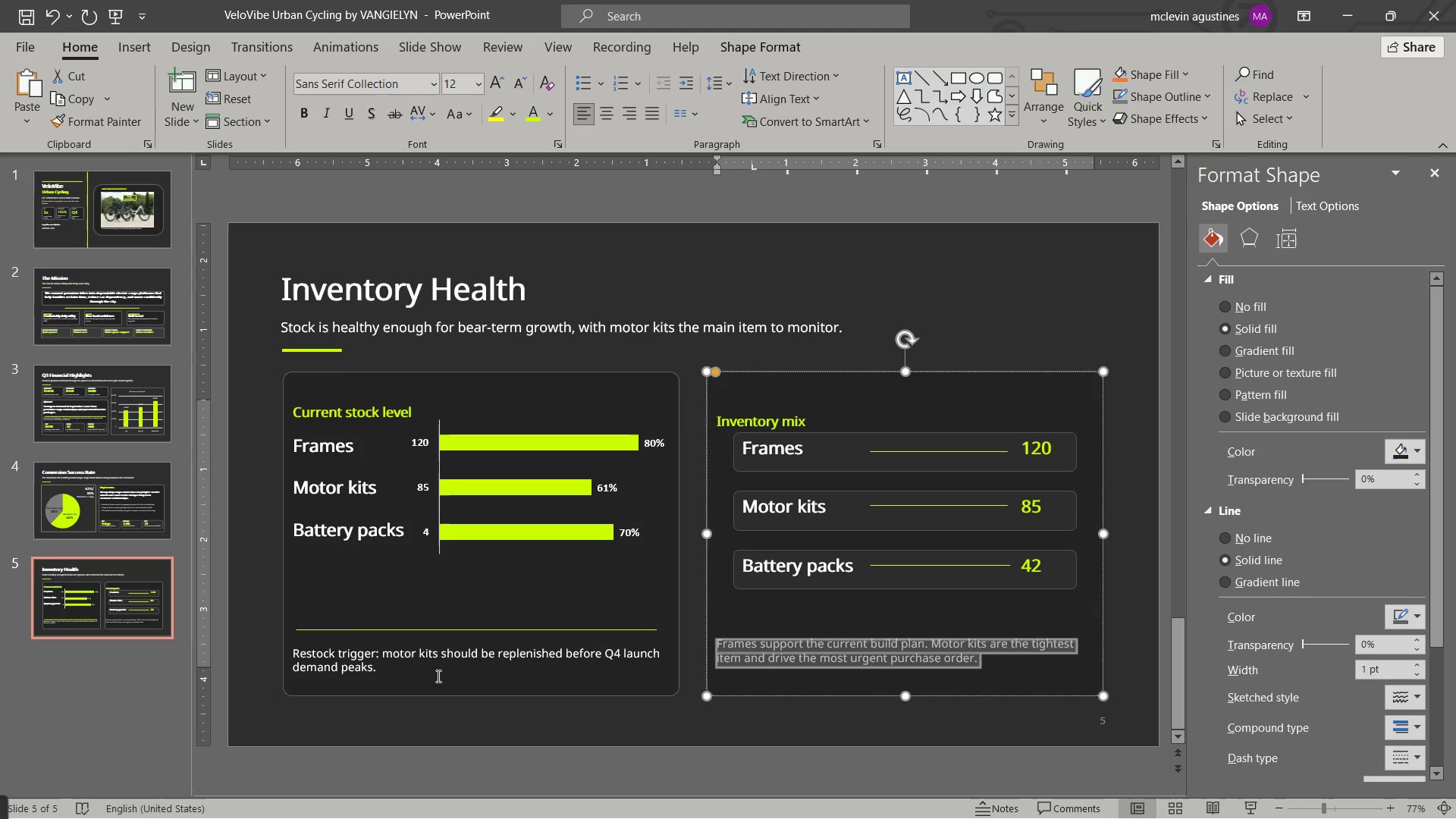 
left_click([408, 652])
 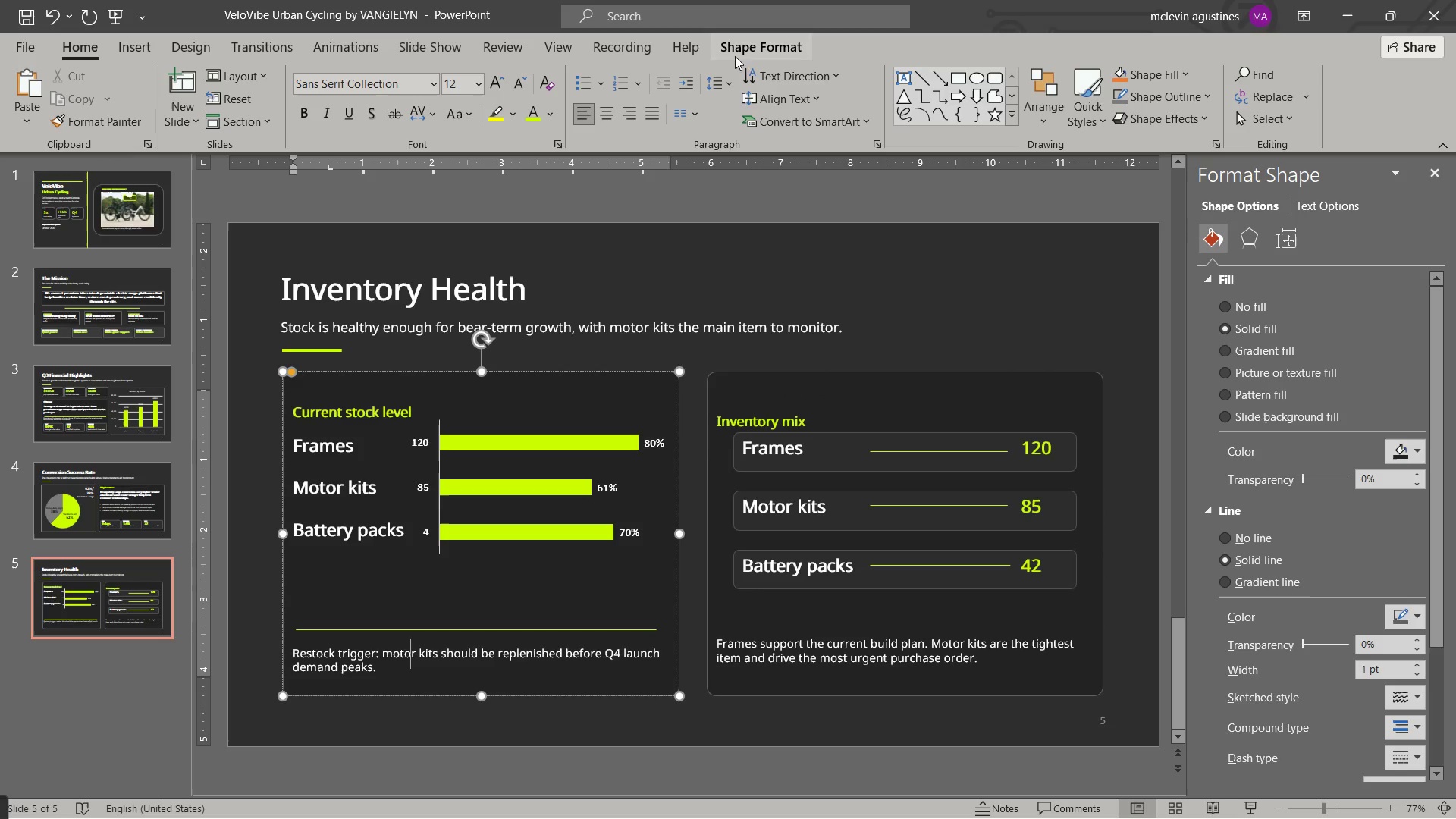 
left_click([719, 77])
 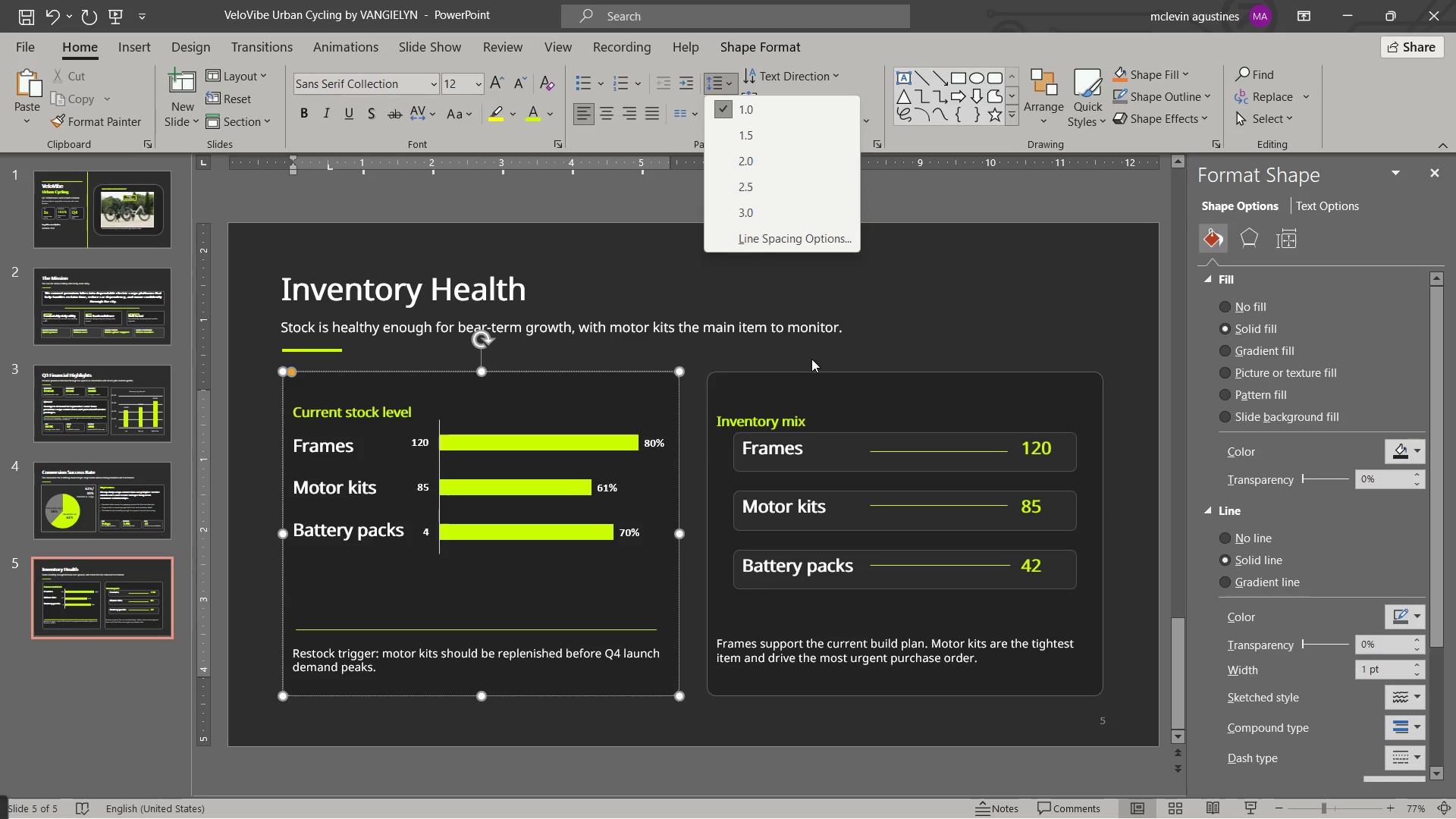 
key(Escape)
 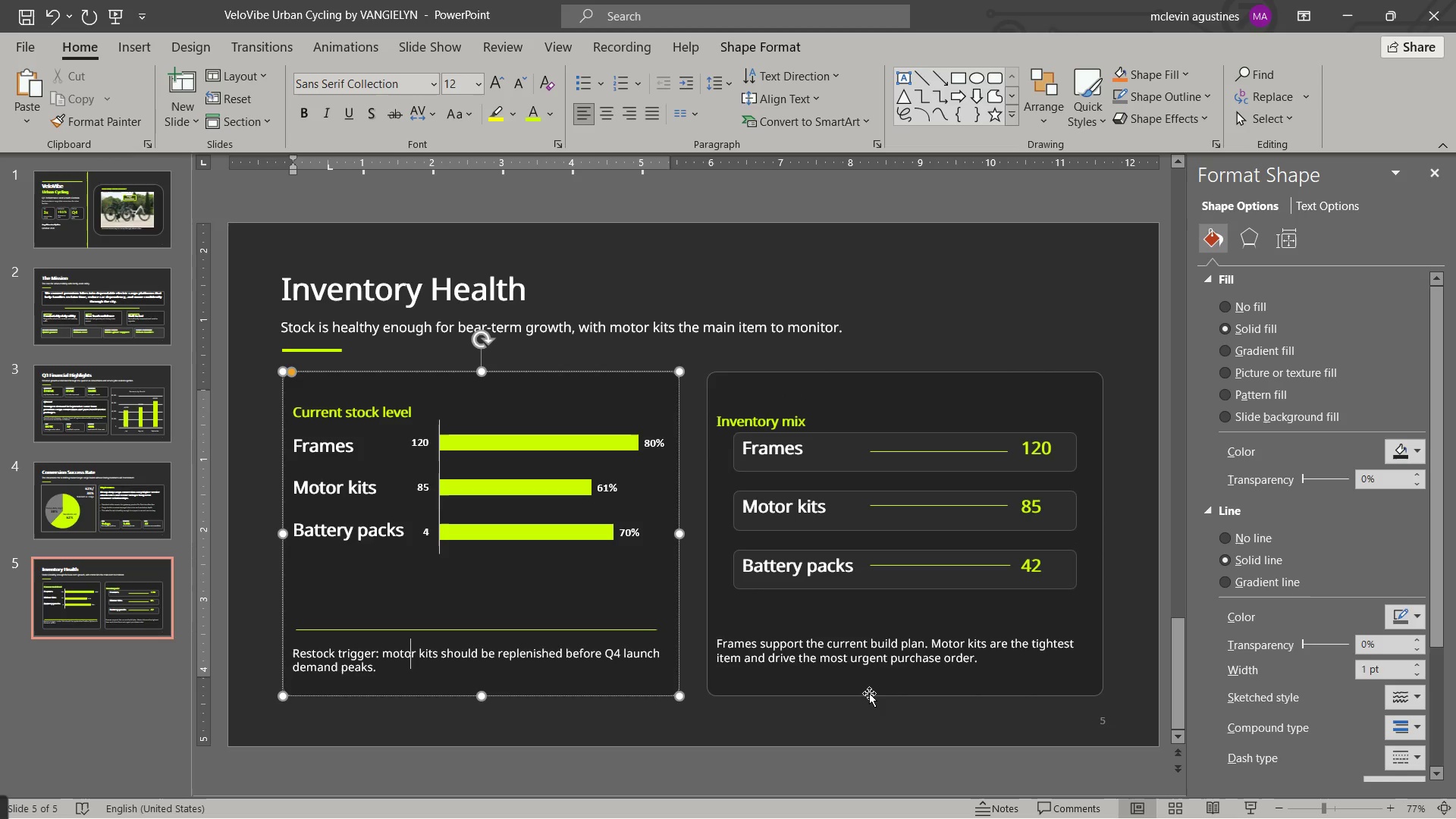 
key(Escape)
 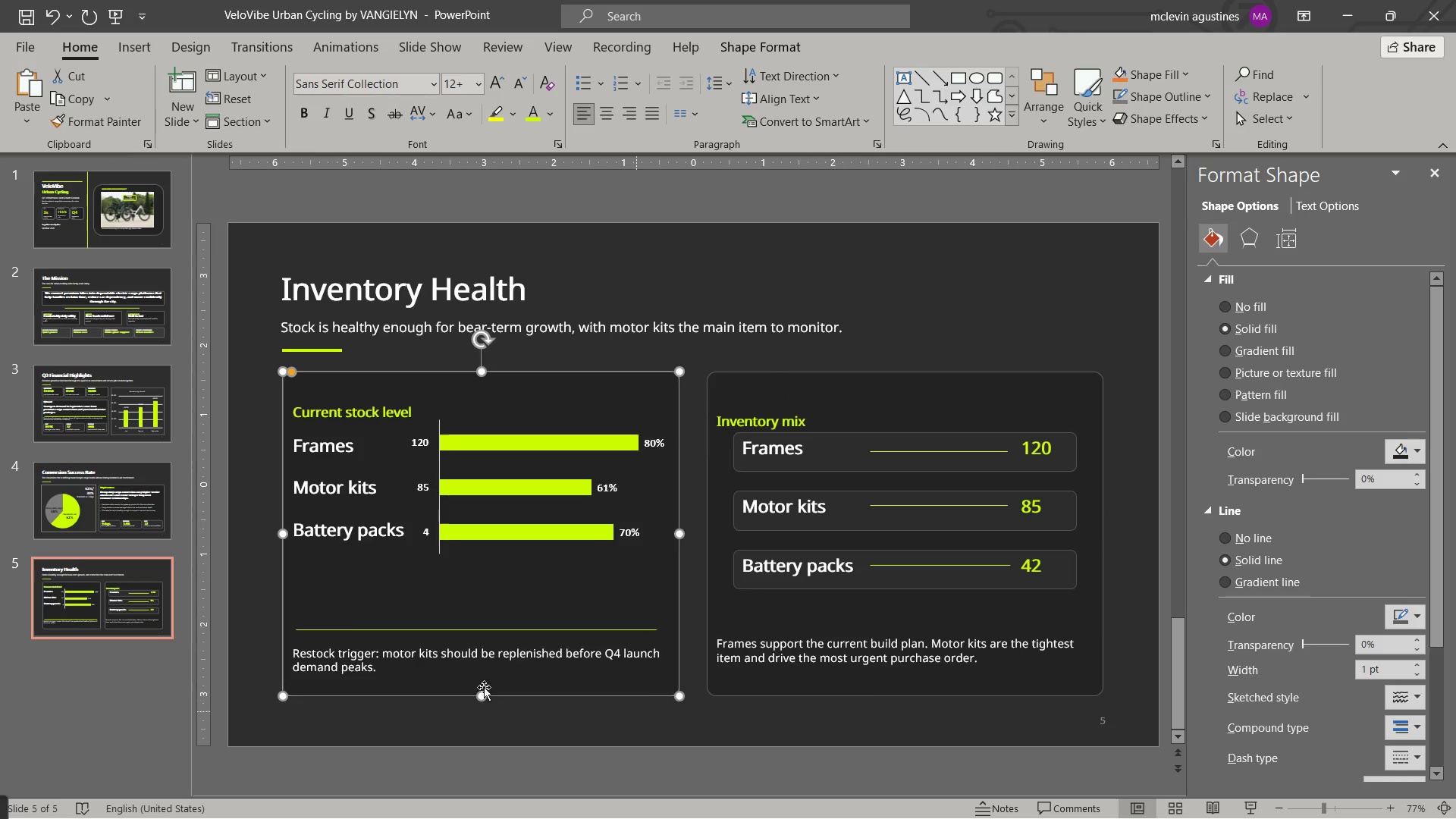 
key(Escape)
 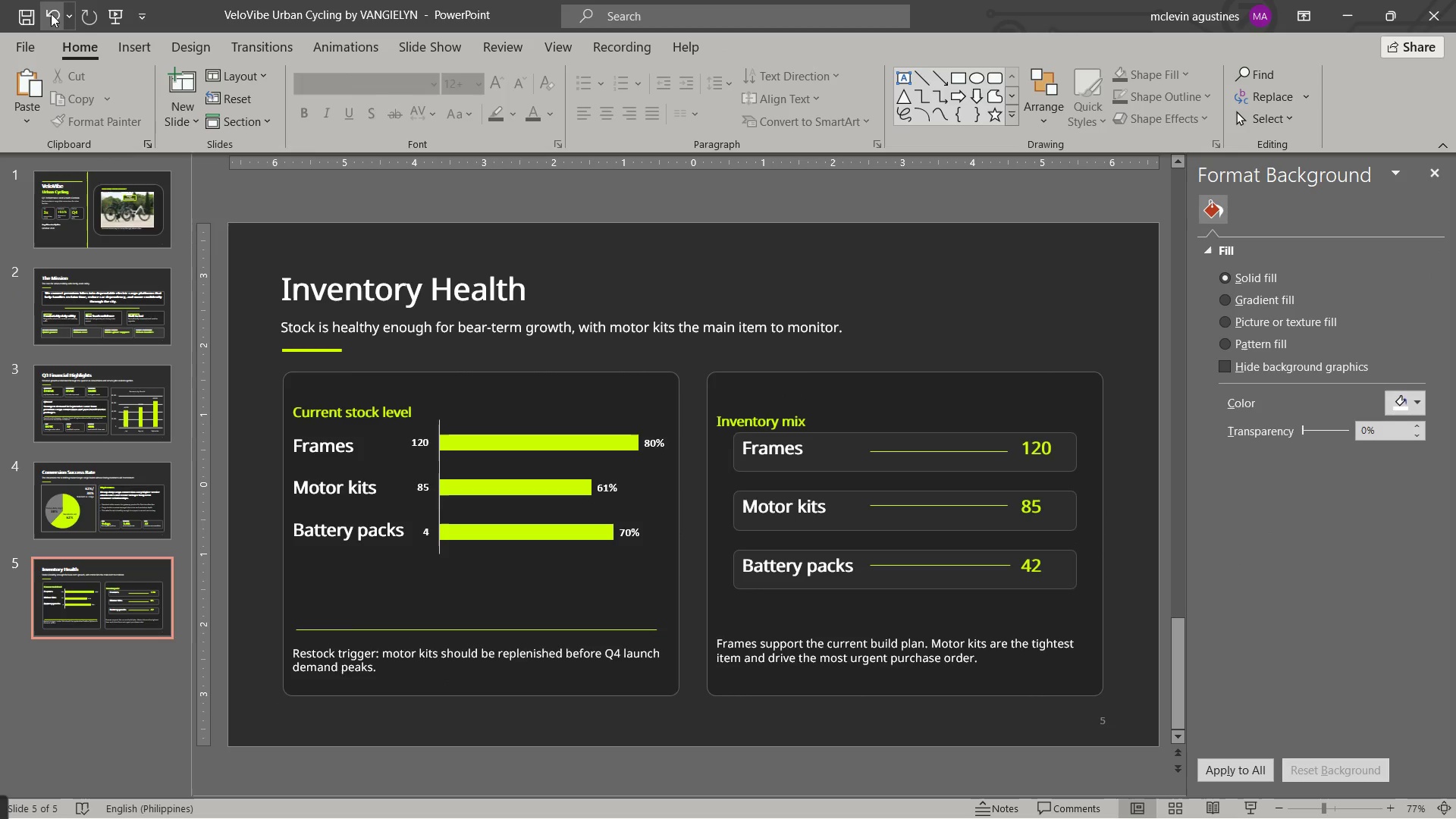 
left_click([26, 9])
 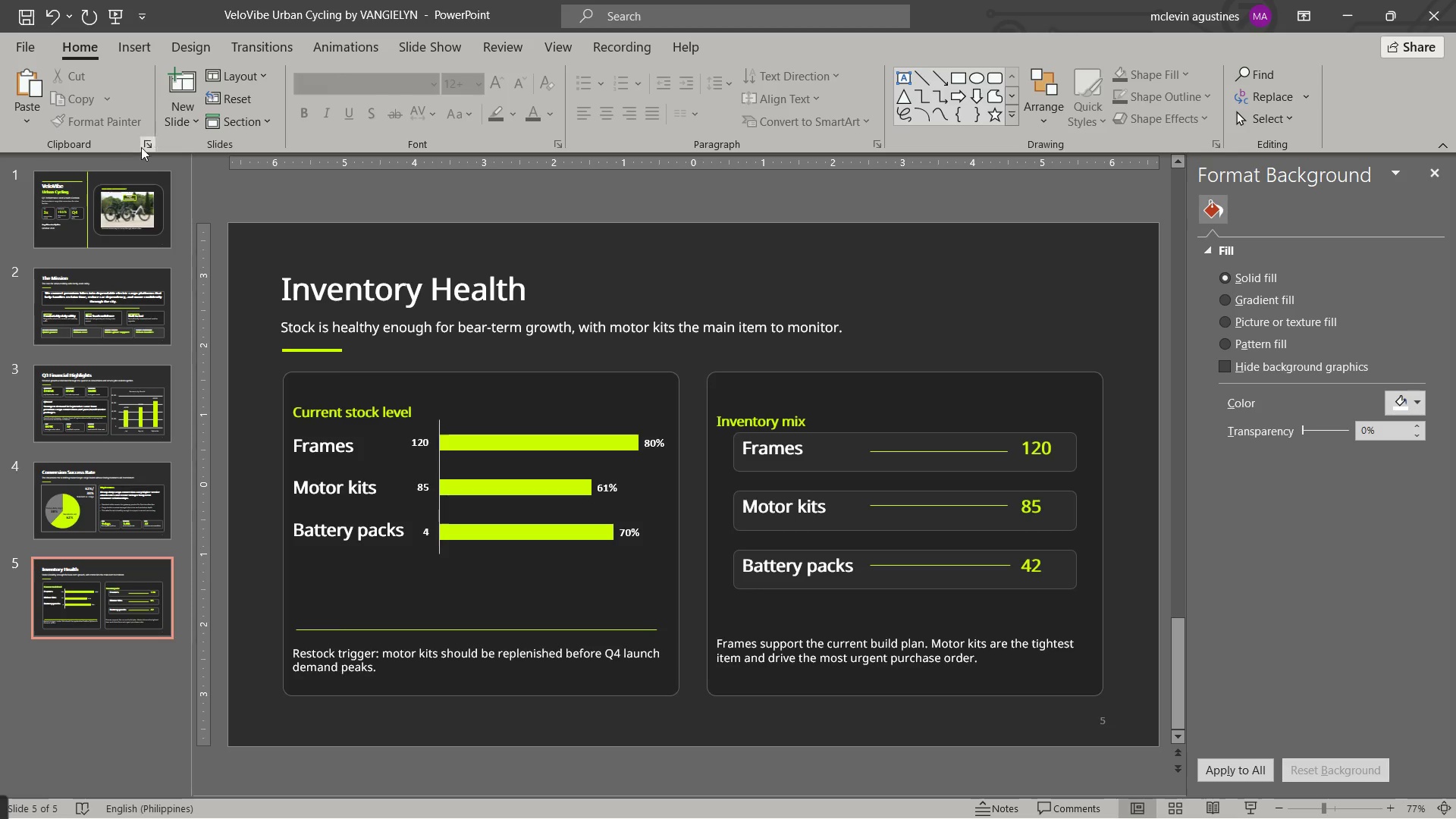 
wait(6.56)
 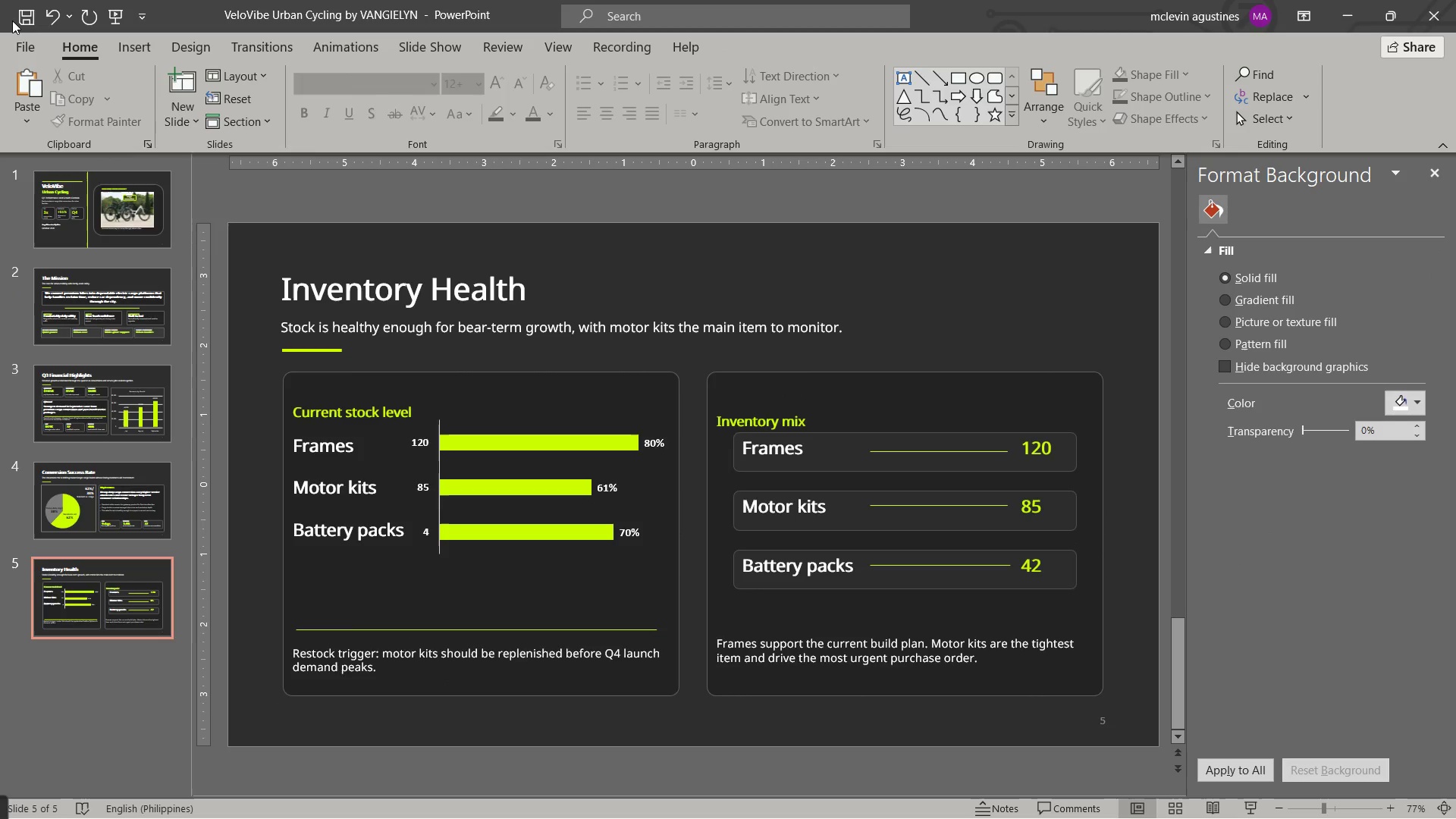 
left_click([130, 573])
 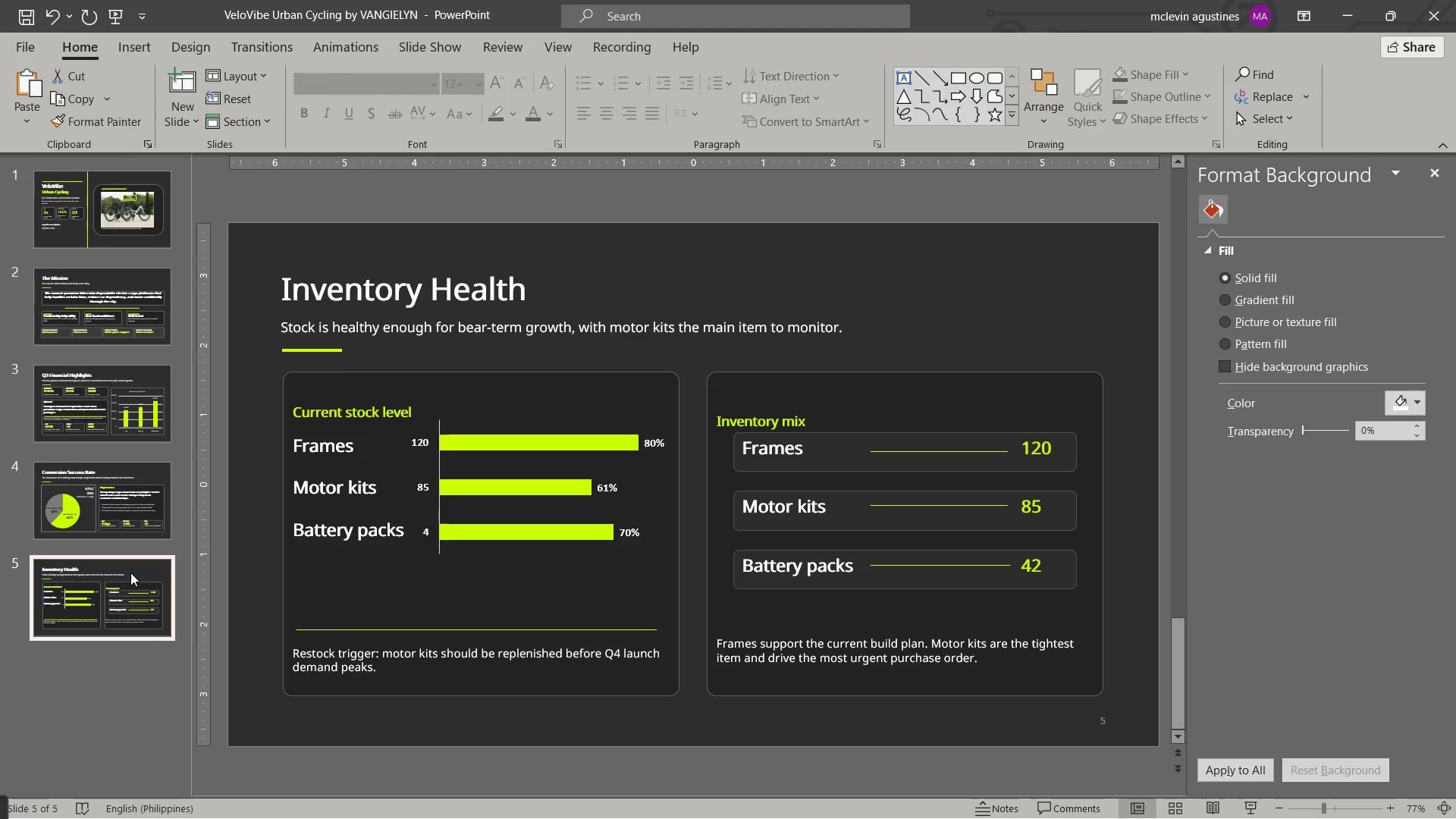 
key(Control+C)
 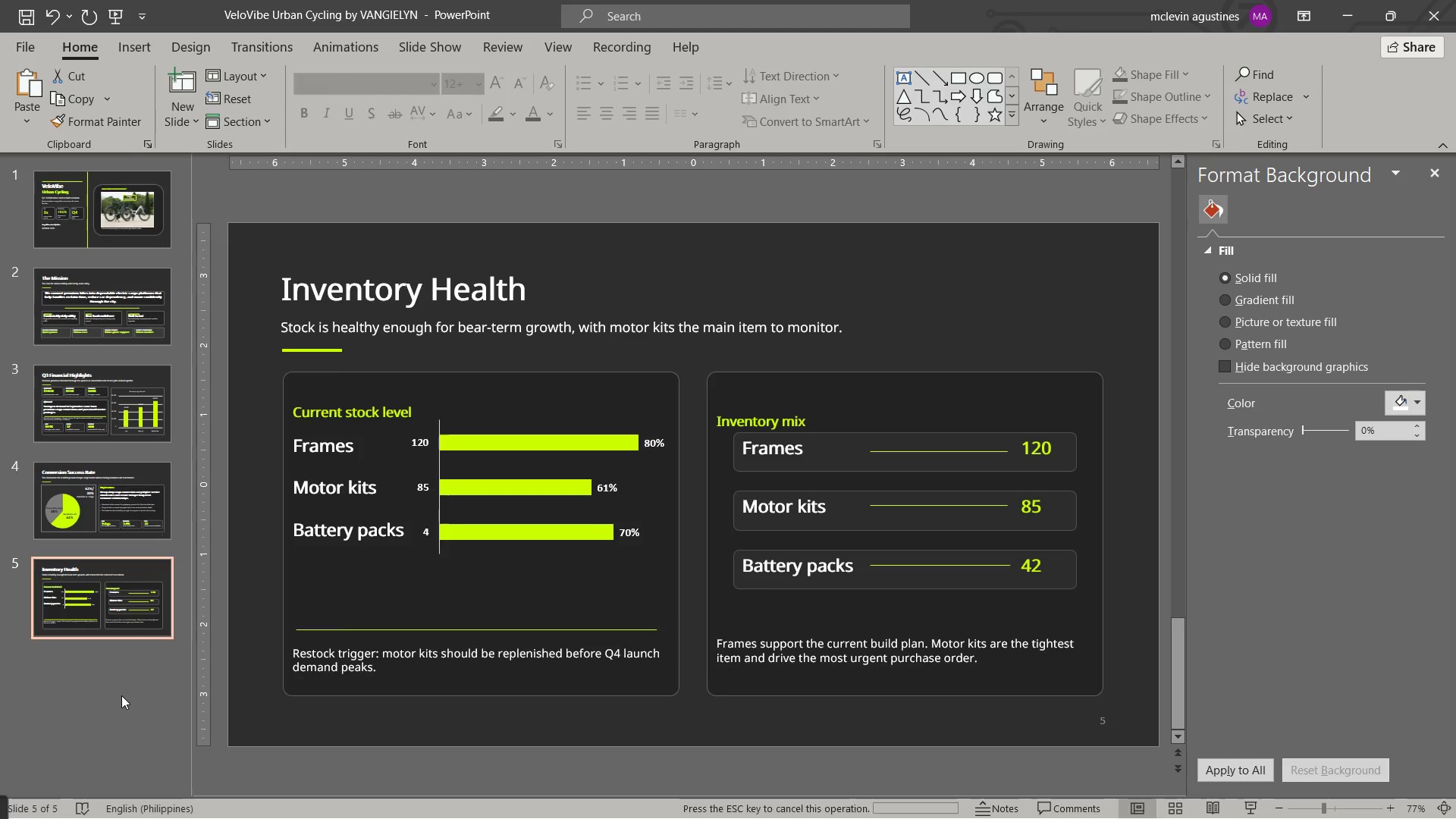 
key(Control+V)
 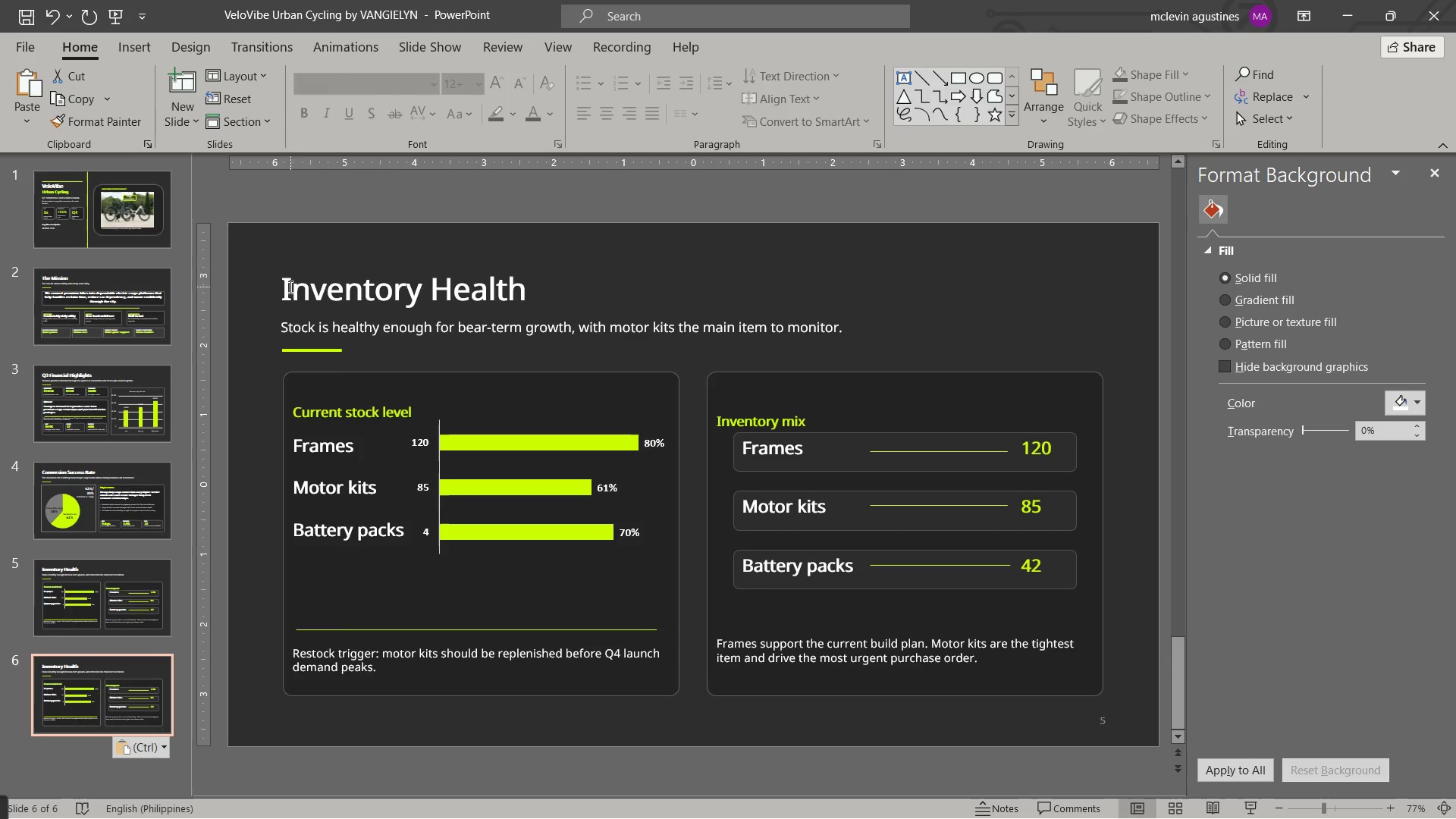 
left_click_drag(start_coordinate=[284, 289], to_coordinate=[535, 272])
 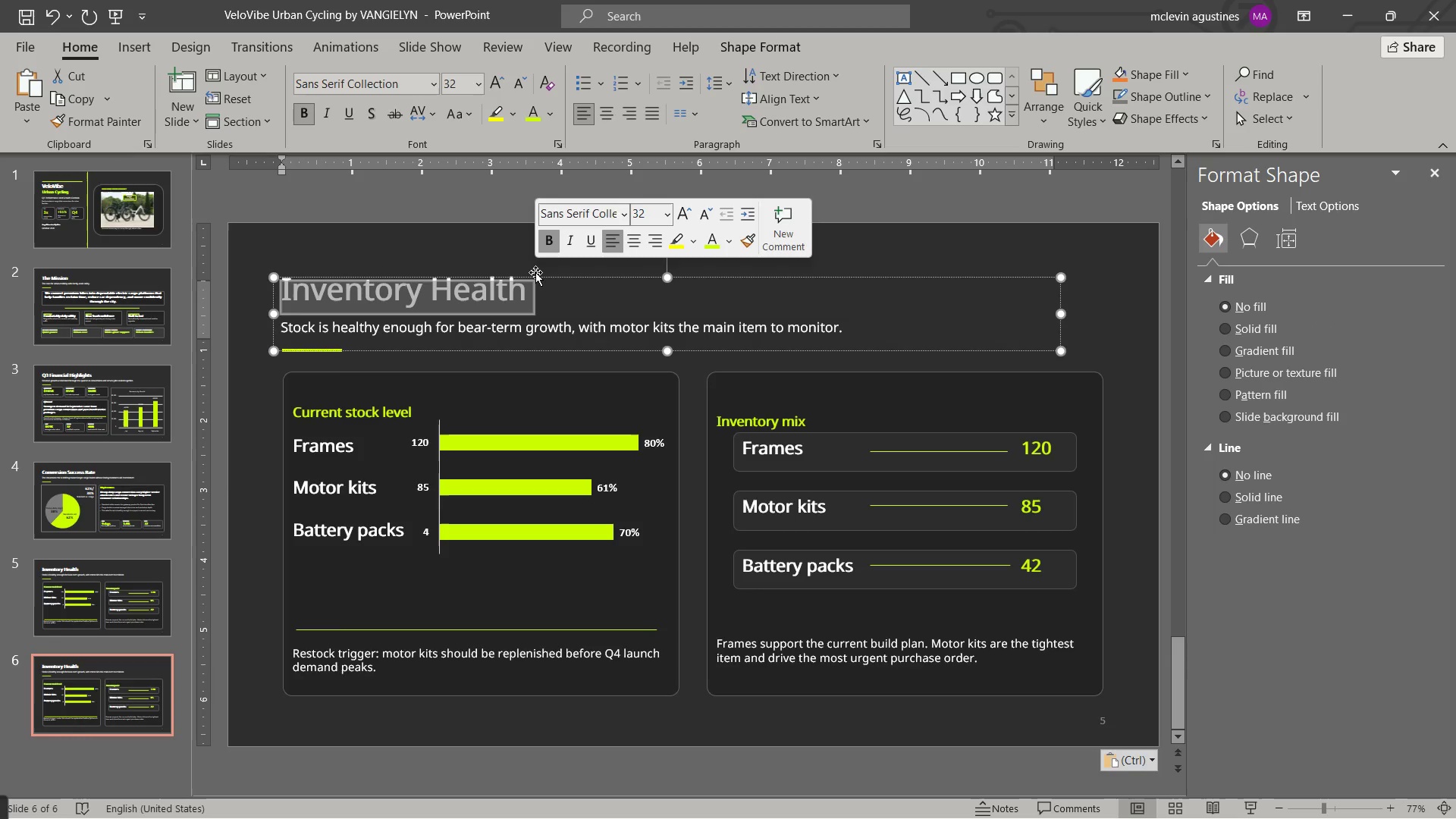 
type(customer Feedback)
 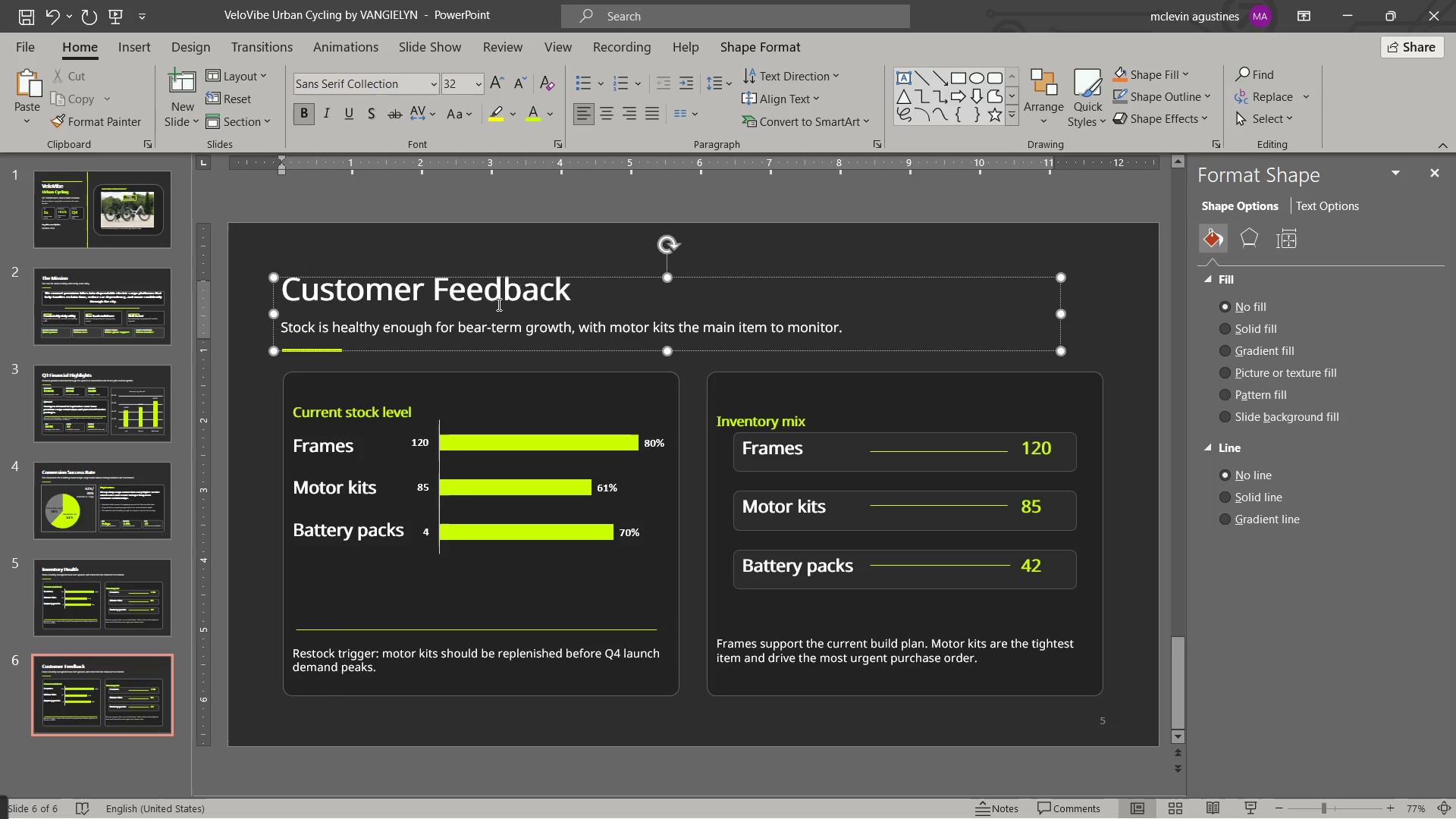 
wait(5.7)
 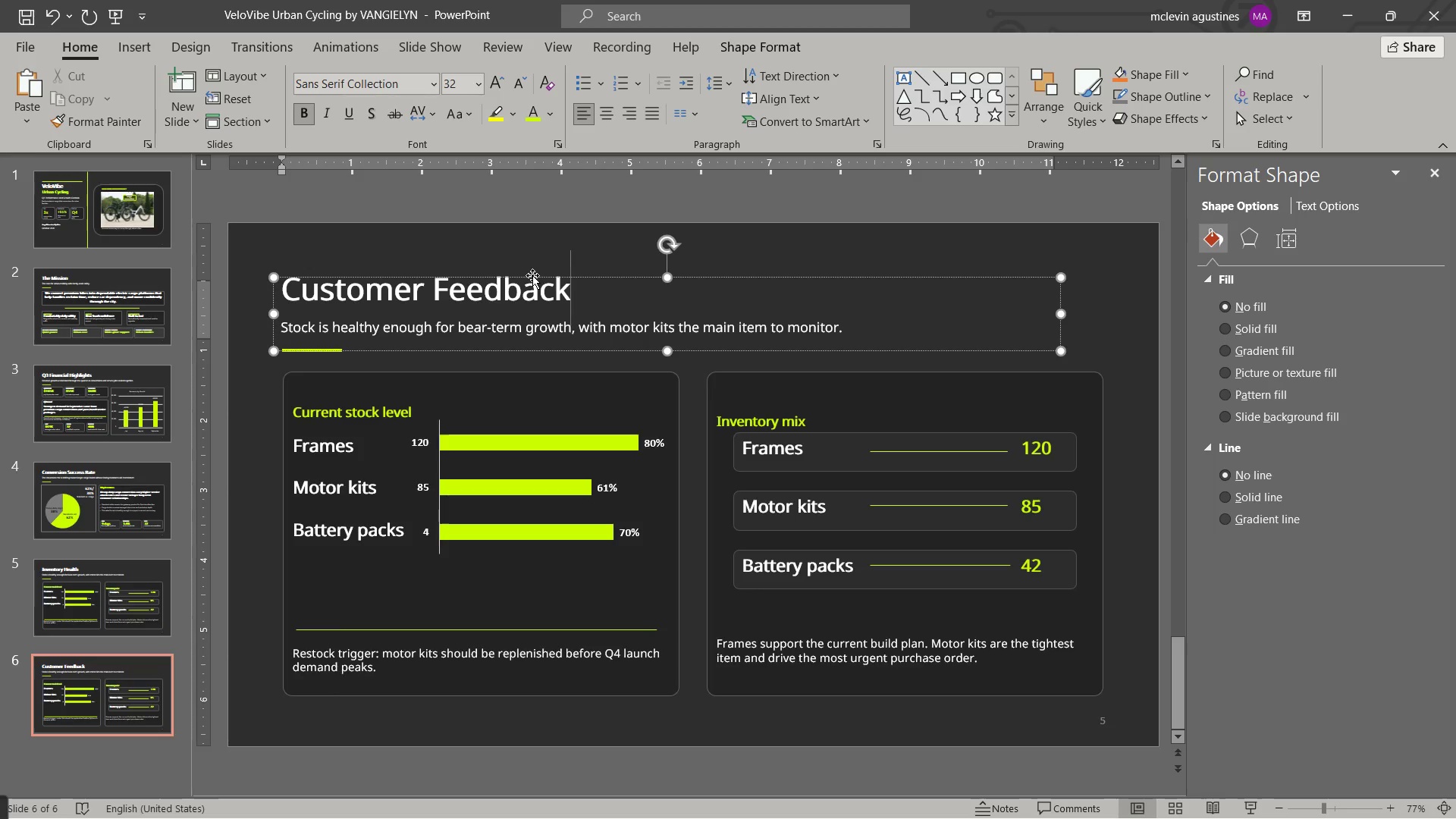 
left_click_drag(start_coordinate=[297, 329], to_coordinate=[911, 331])
 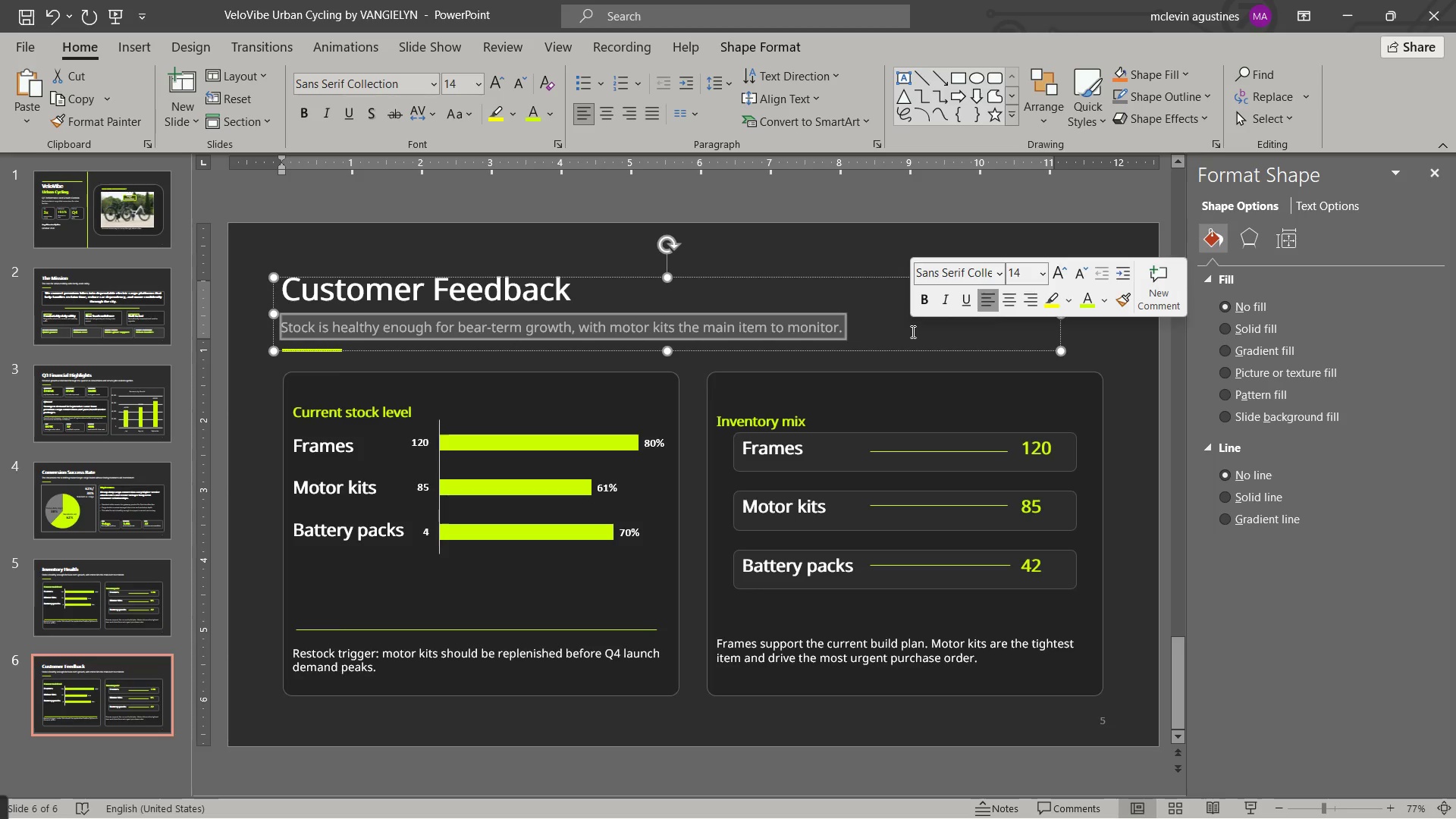 
type(three recurring themes surfaced in Q#: confic)
key(Backspace)
type(dence, comfort, and practical daily utility.)
 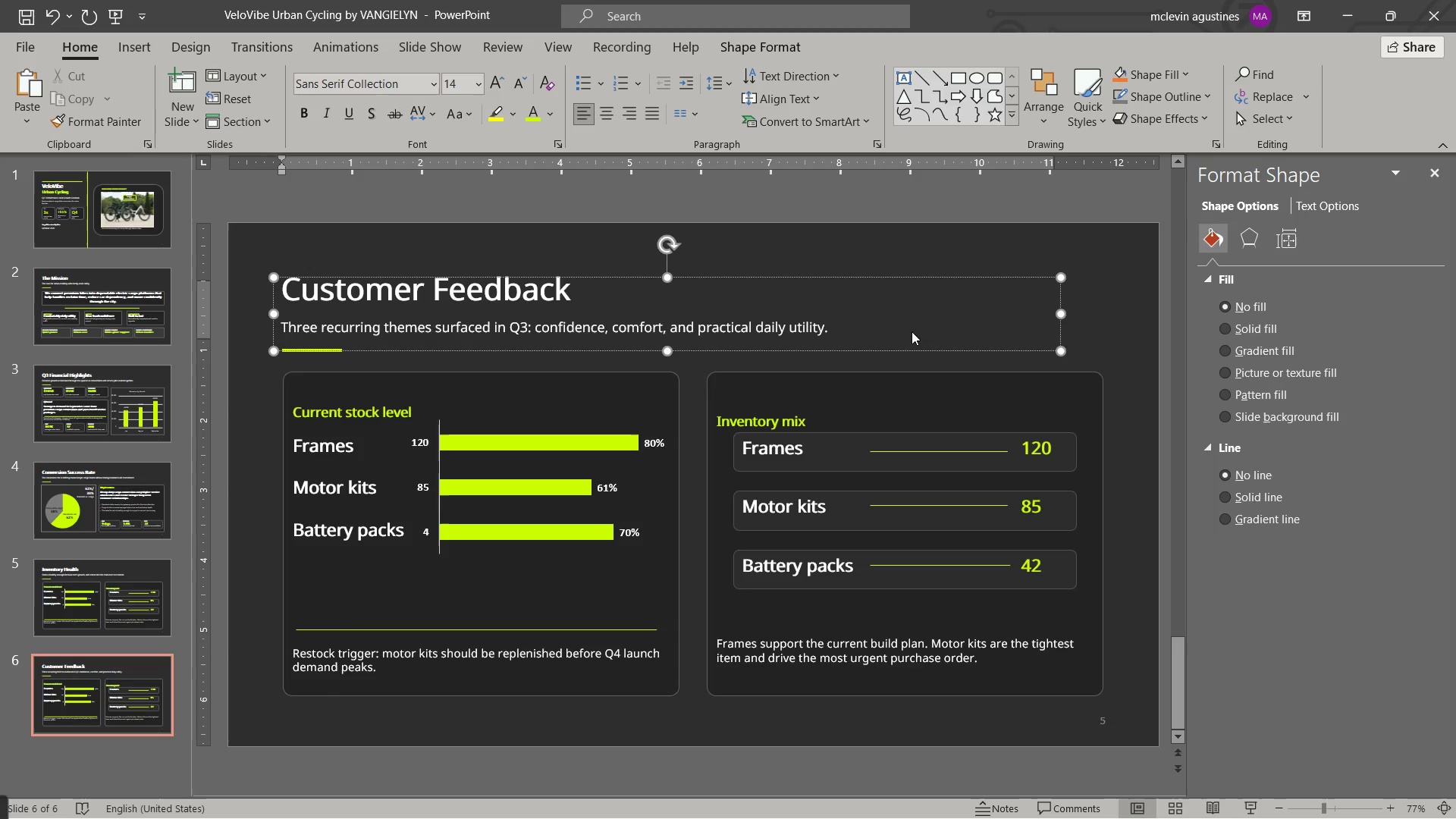 
key(Escape)
 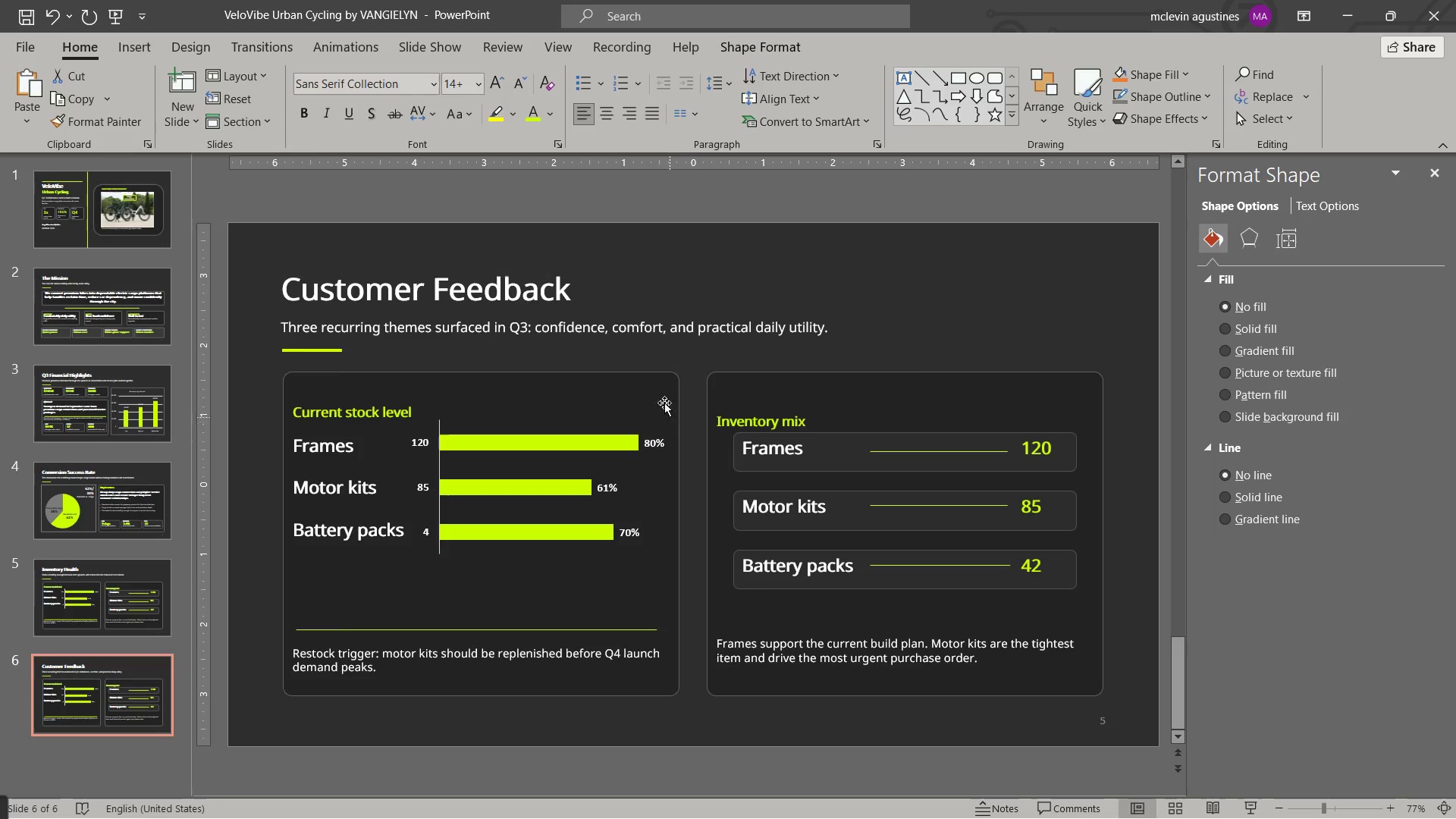 
key(Escape)
 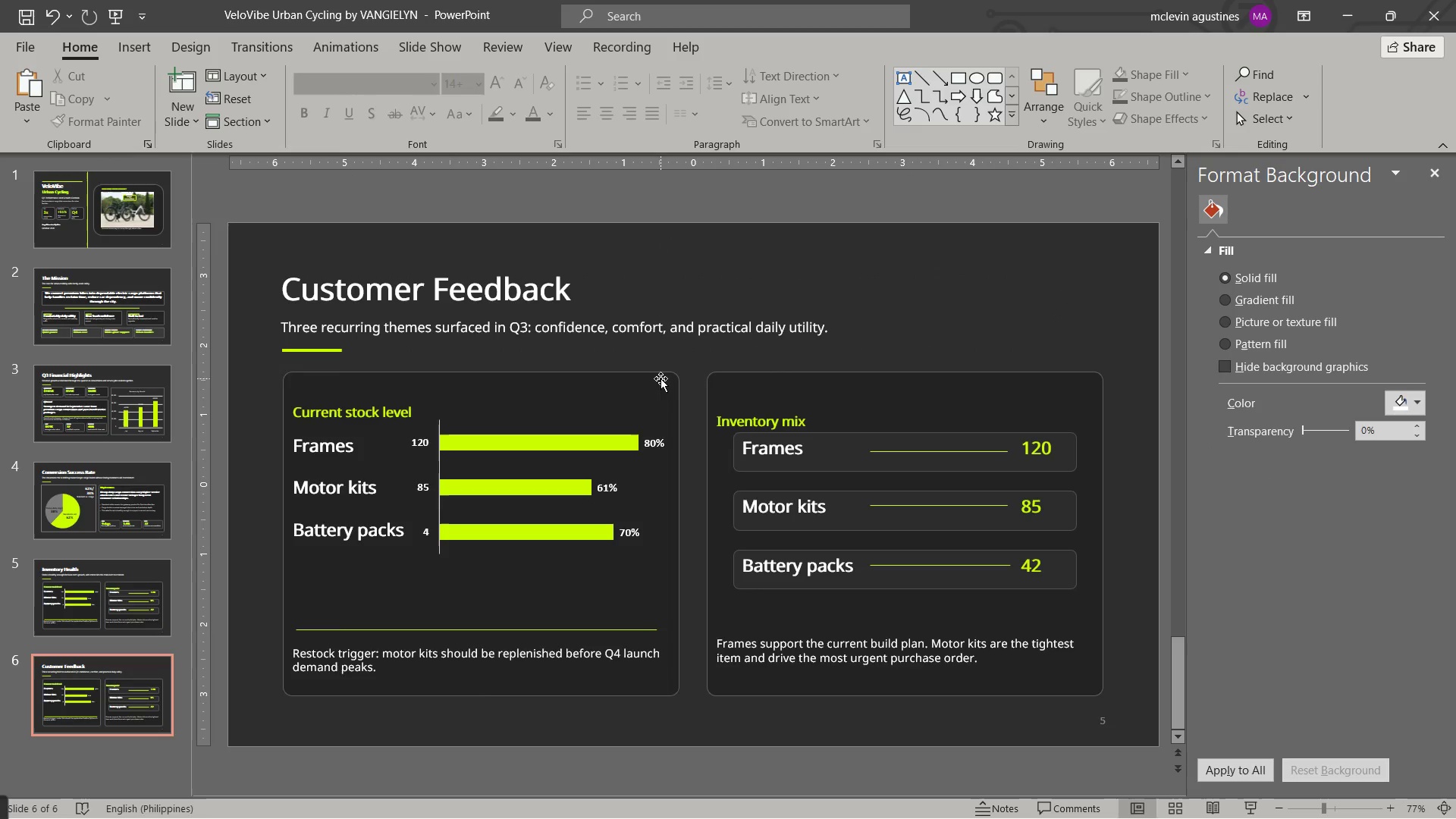 
left_click([661, 378])
 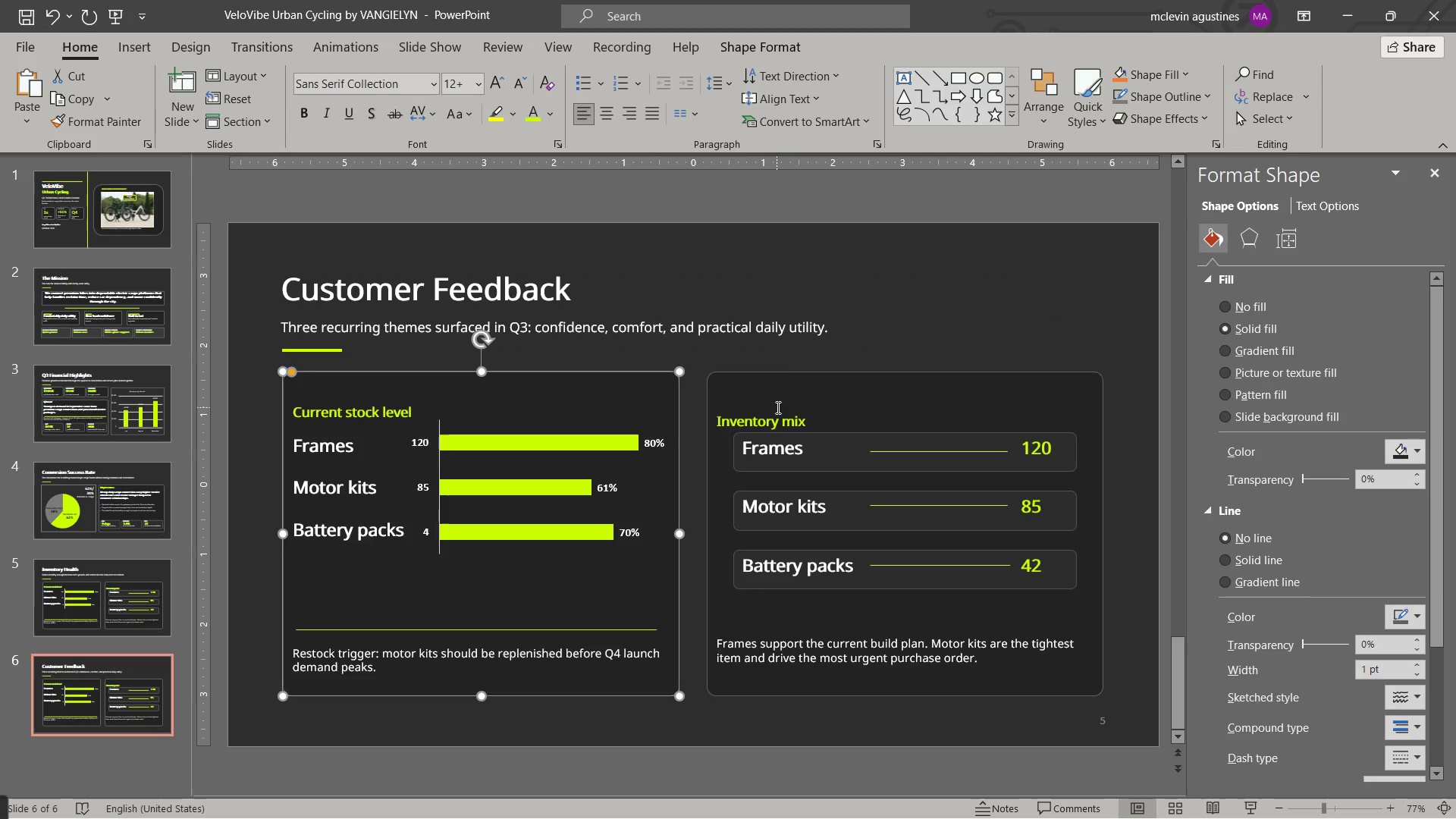 
key(Delete)
 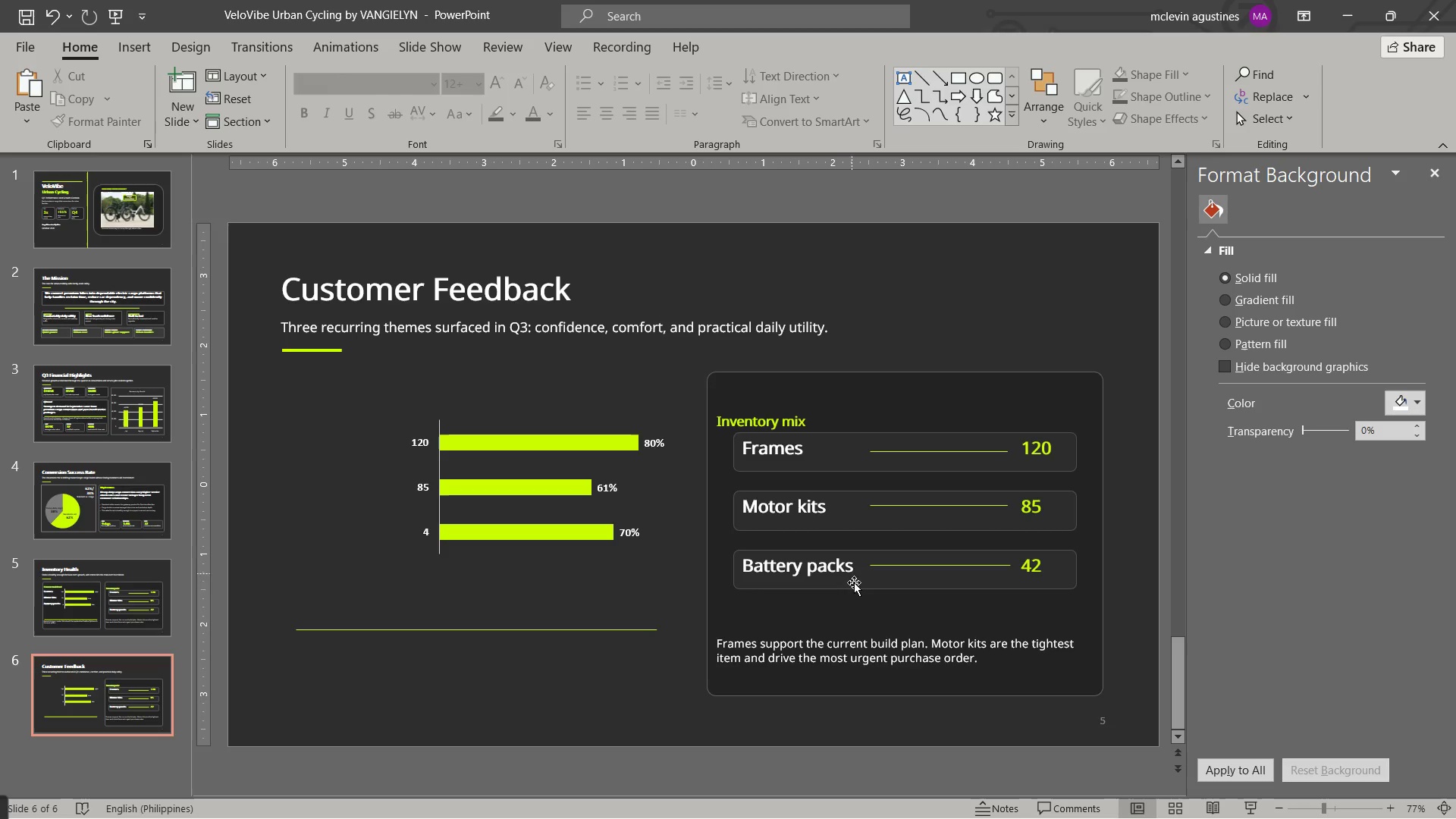 
left_click_drag(start_coordinate=[861, 585], to_coordinate=[413, 703])
 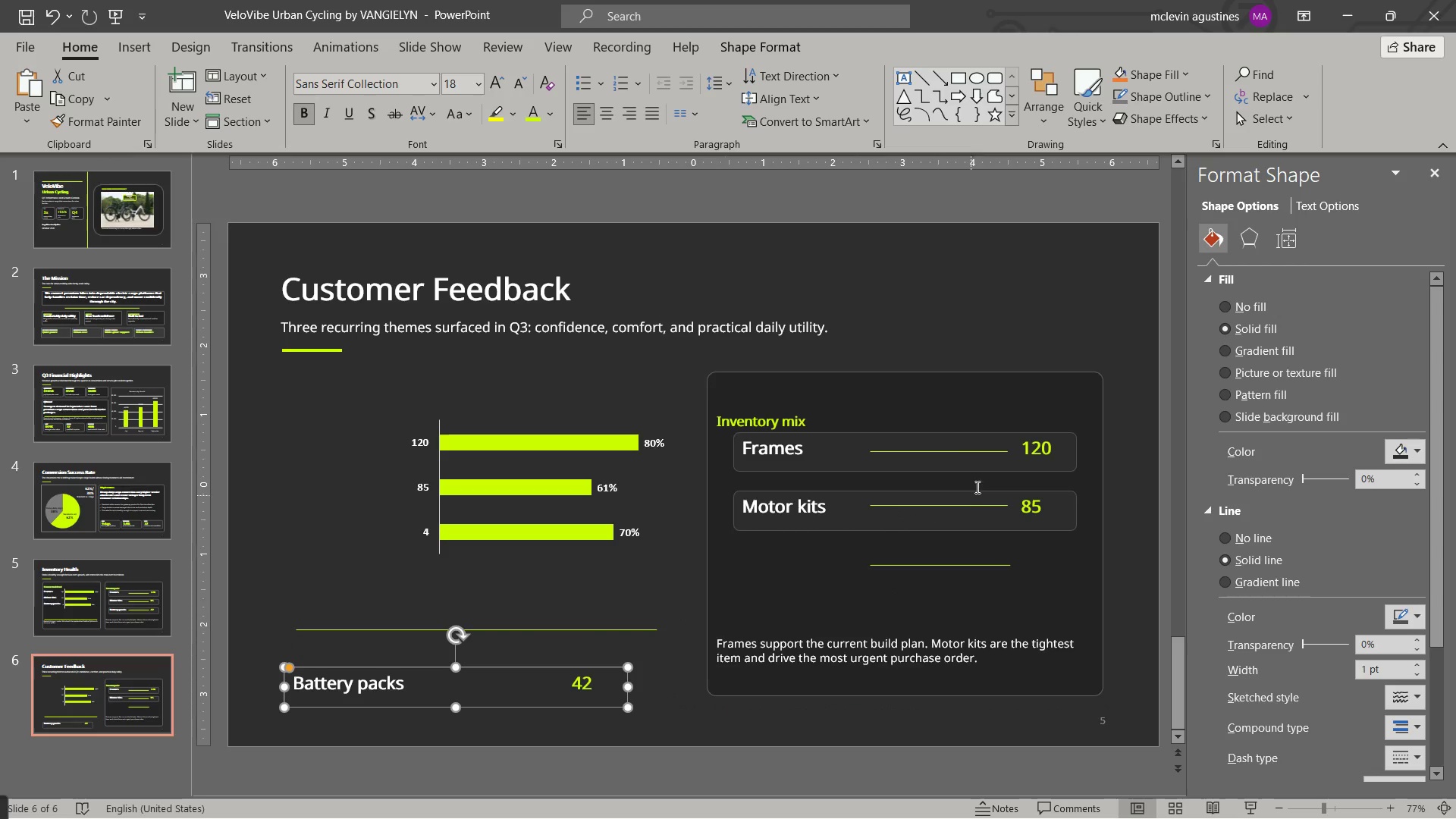 
left_click([950, 454])
 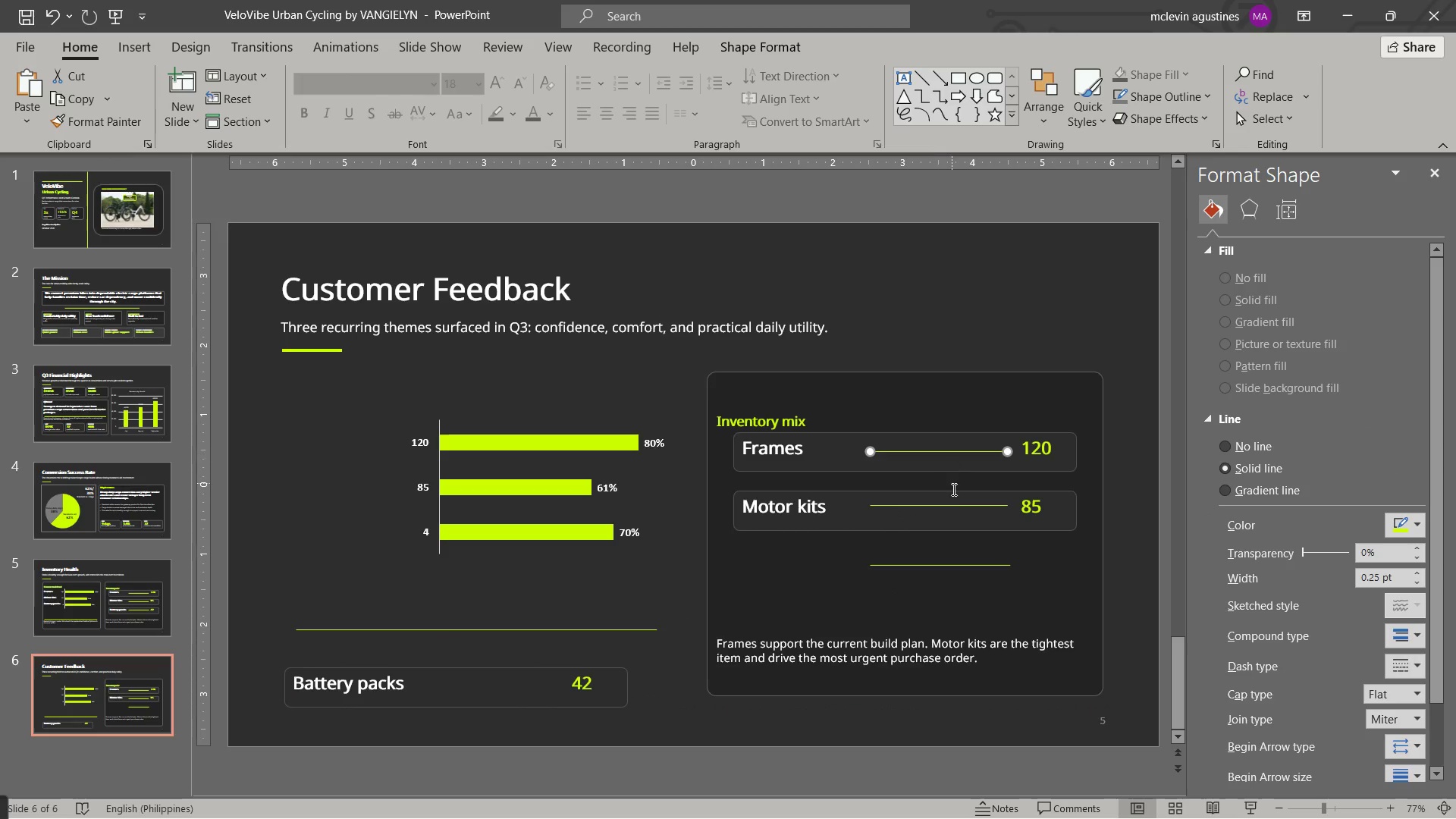 
hold_key(key=ShiftLeft, duration=3.03)
left_click([959, 509])
 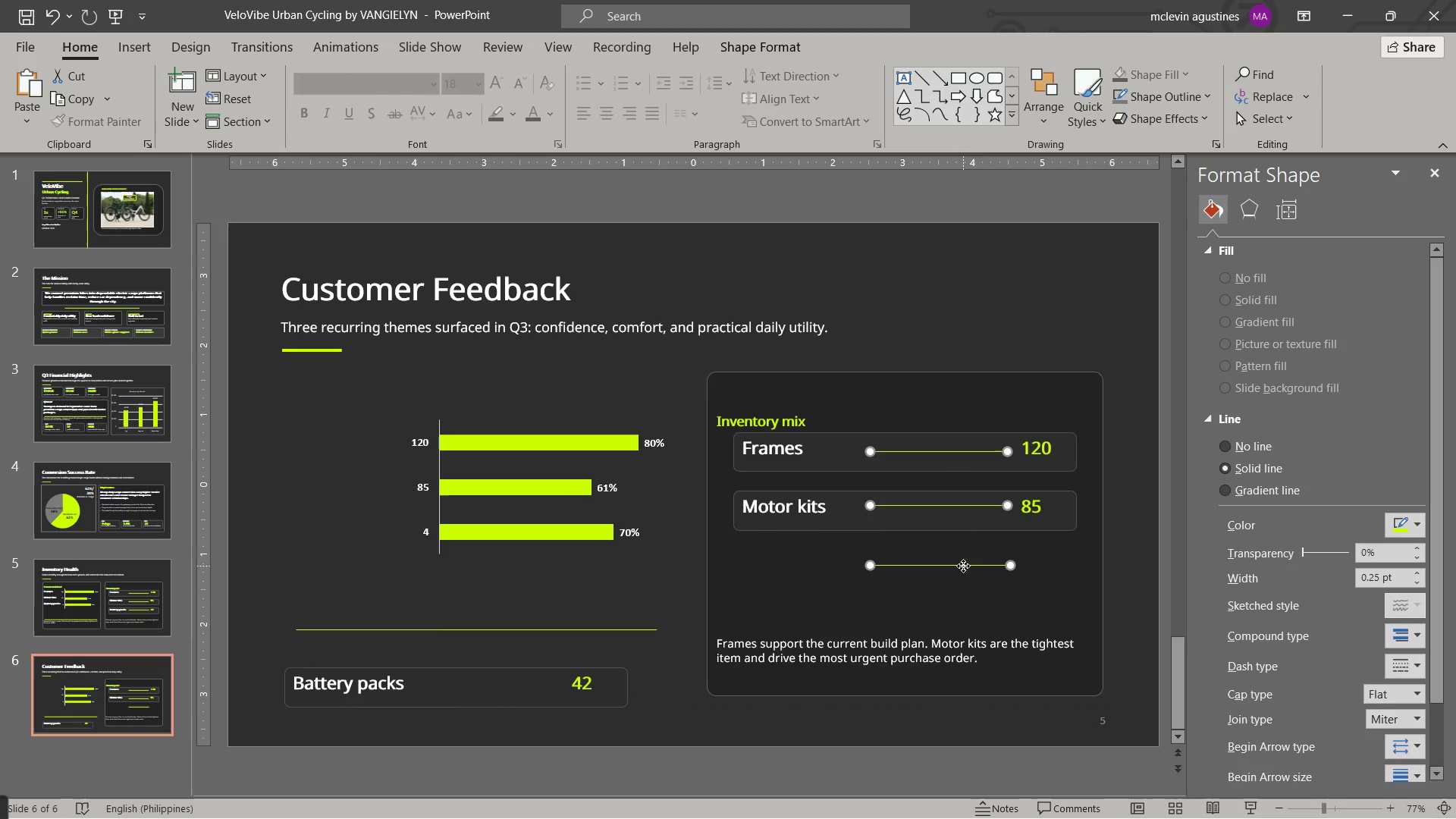 
double_click([962, 526])
 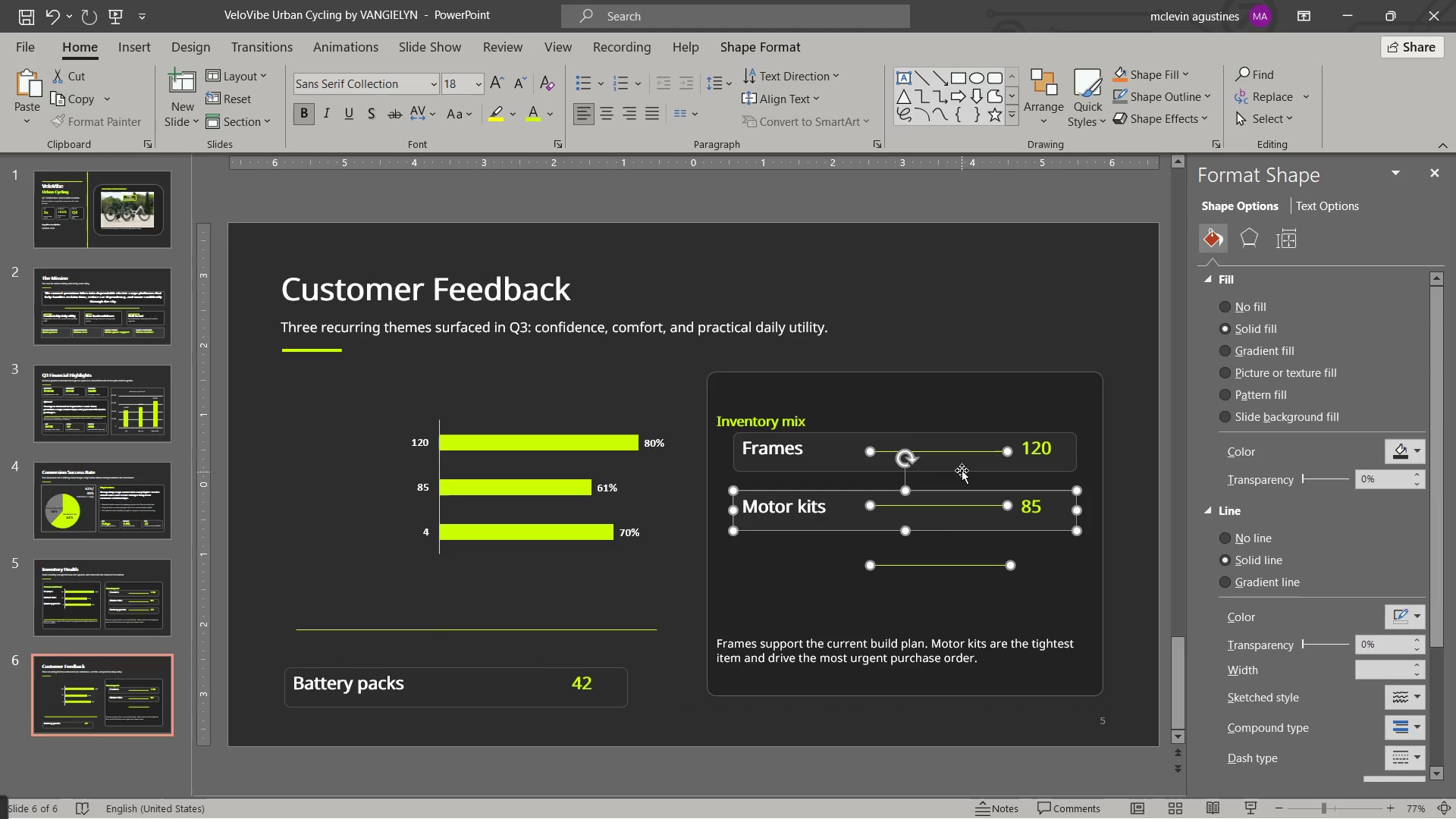 
left_click([962, 469])
 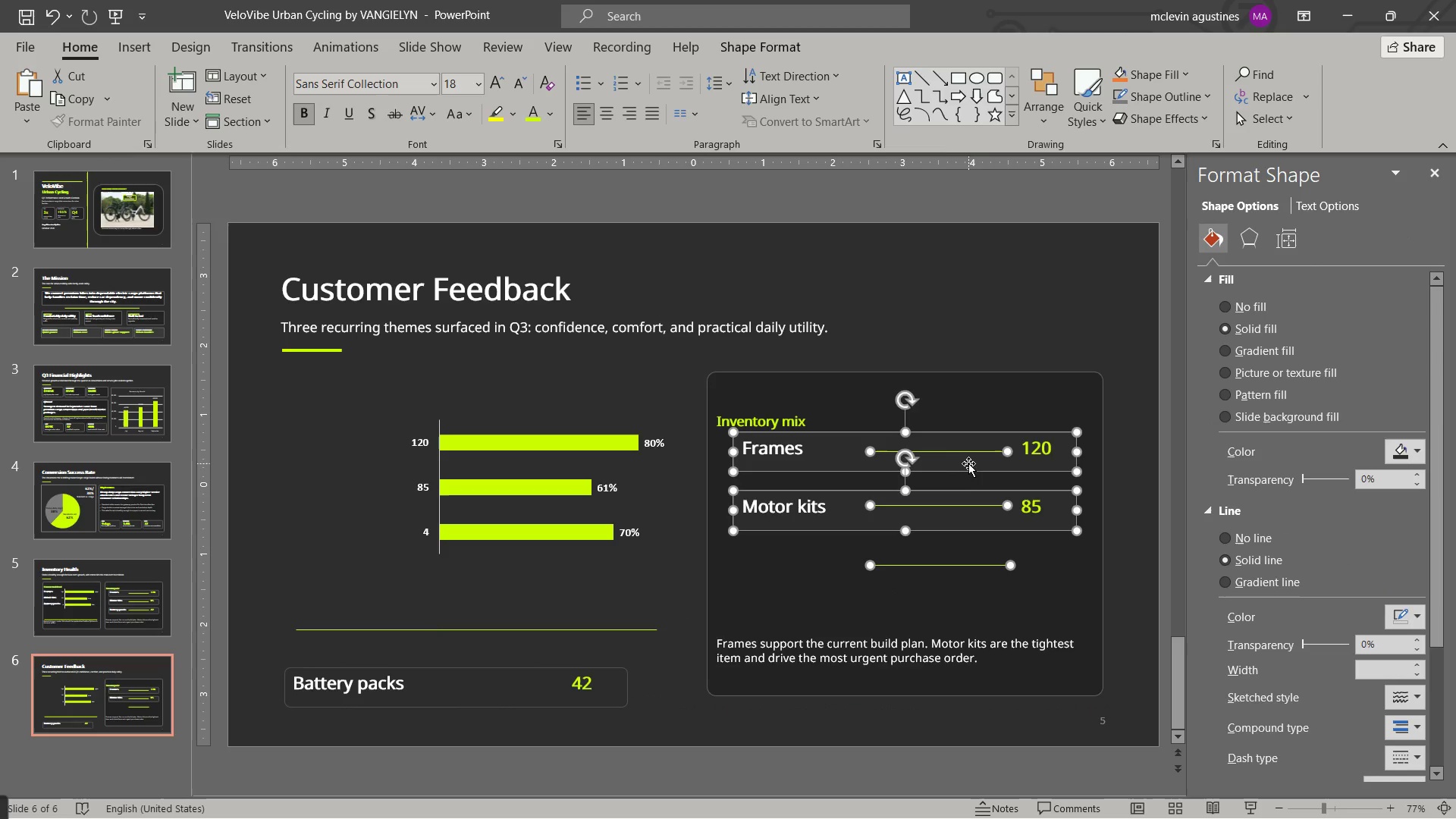 
key(Delete)
 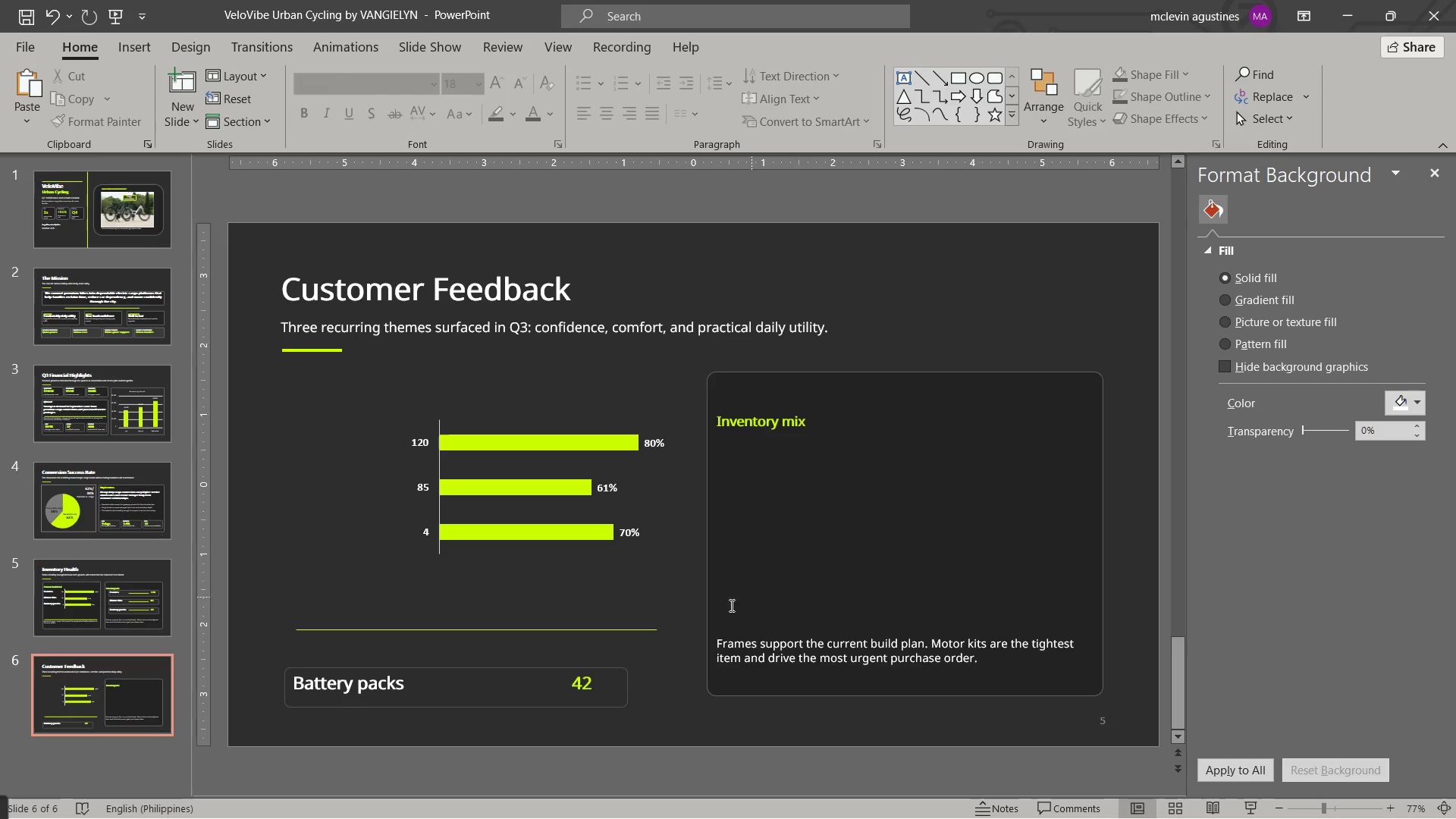 
left_click_drag(start_coordinate=[817, 424], to_coordinate=[901, 626])
 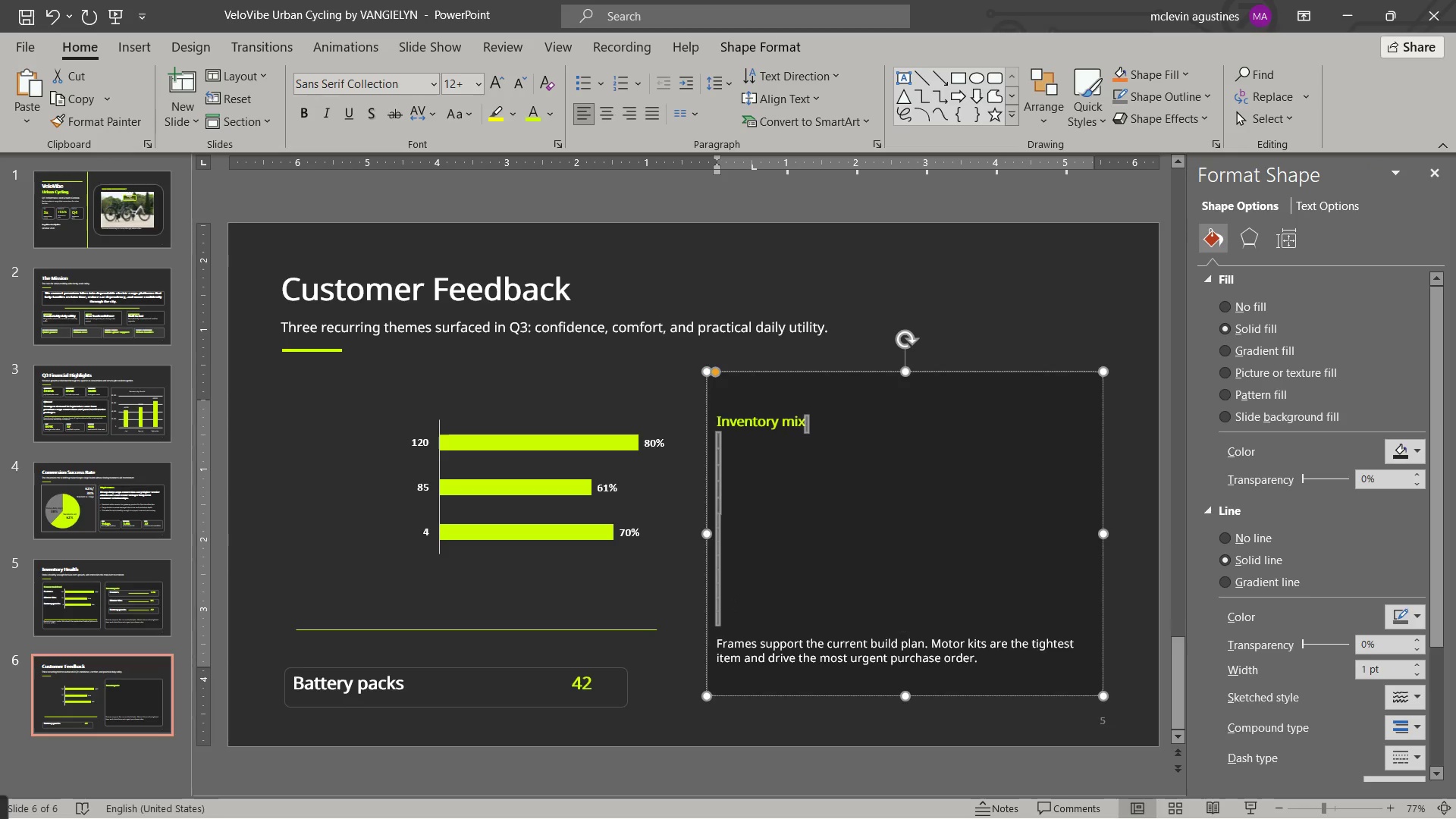 
key(Delete)
 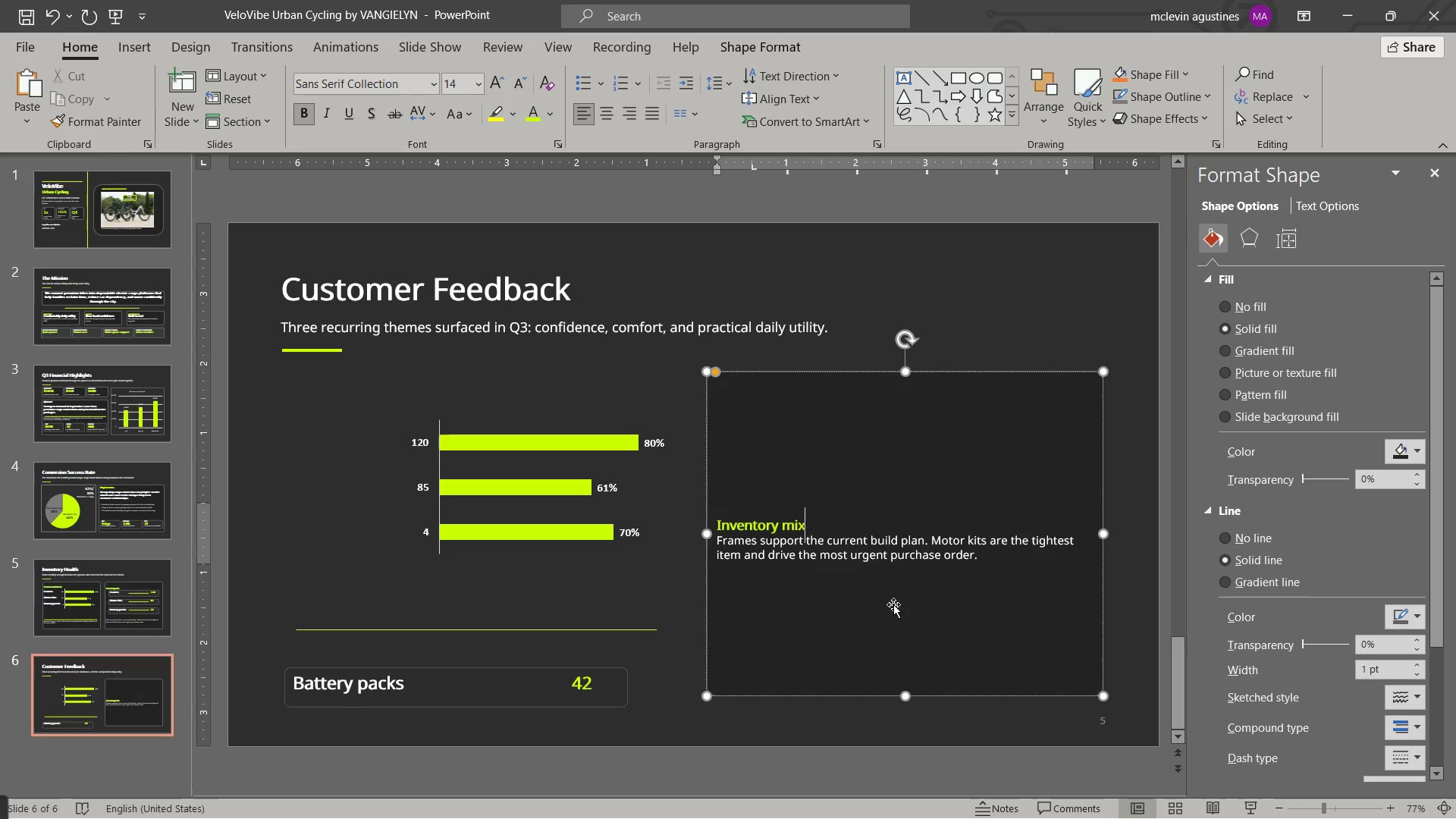 
key(Enter)
 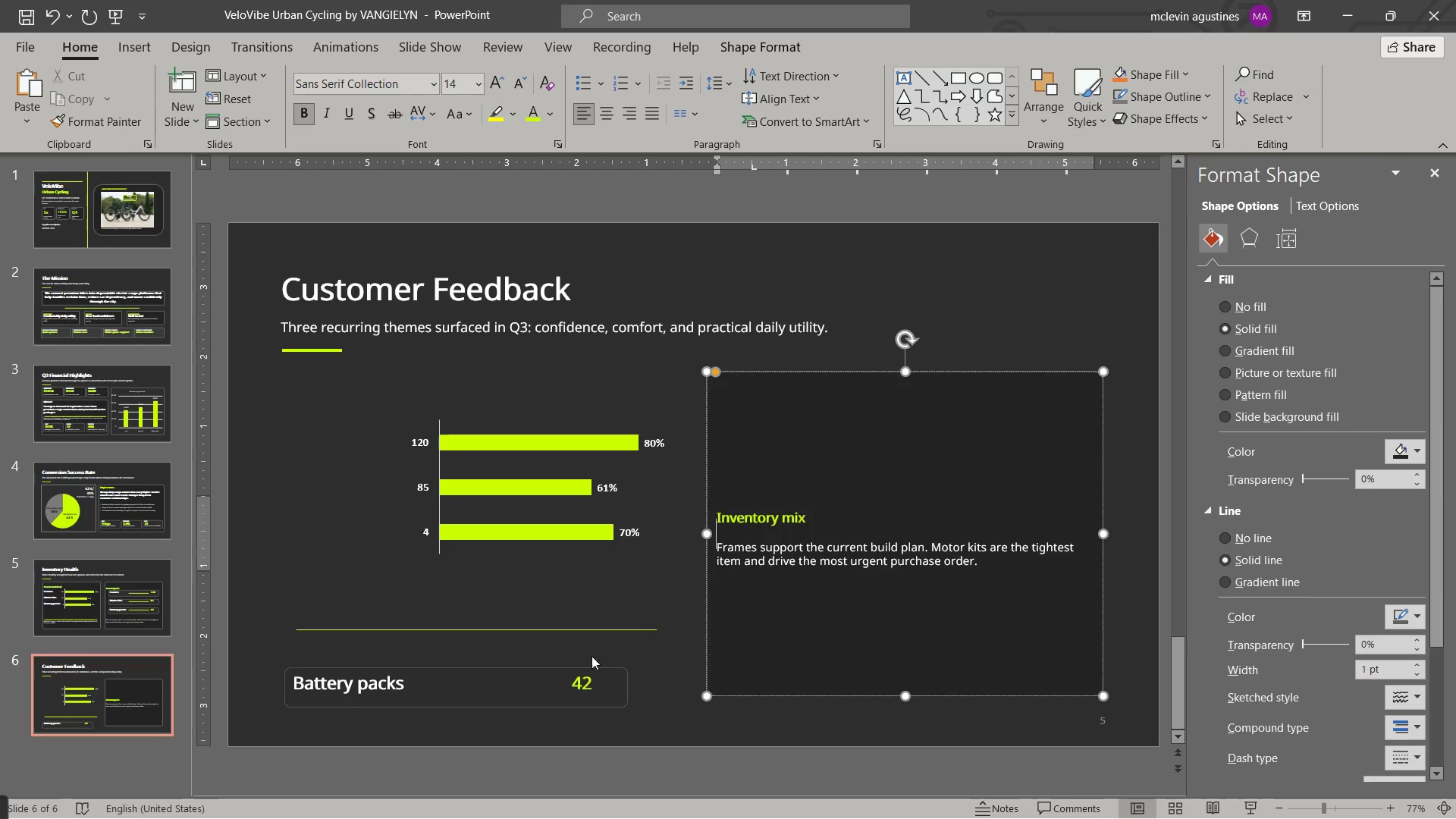 
left_click_drag(start_coordinate=[494, 708], to_coordinate=[482, 693])
 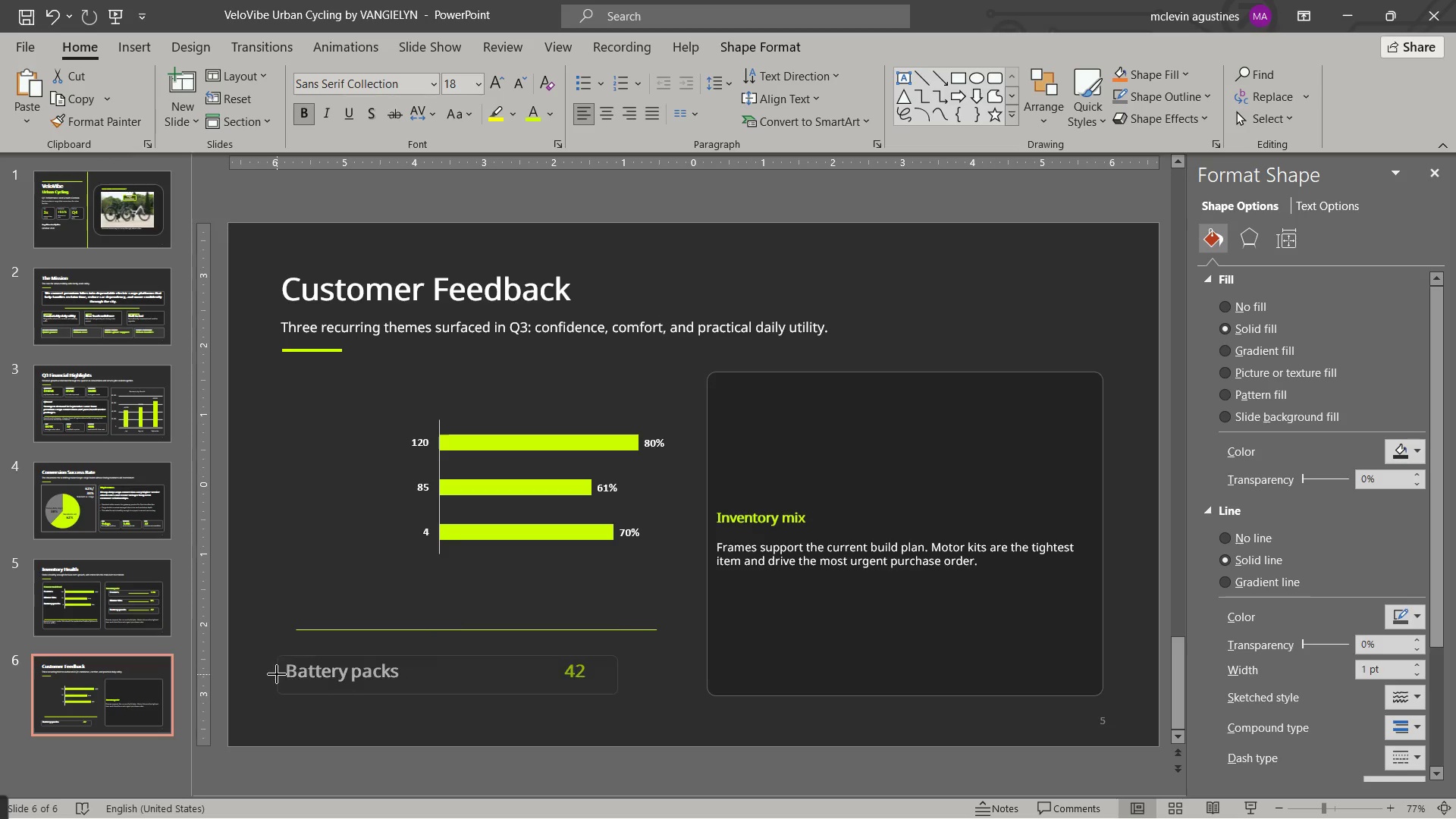 
left_click([277, 674])
 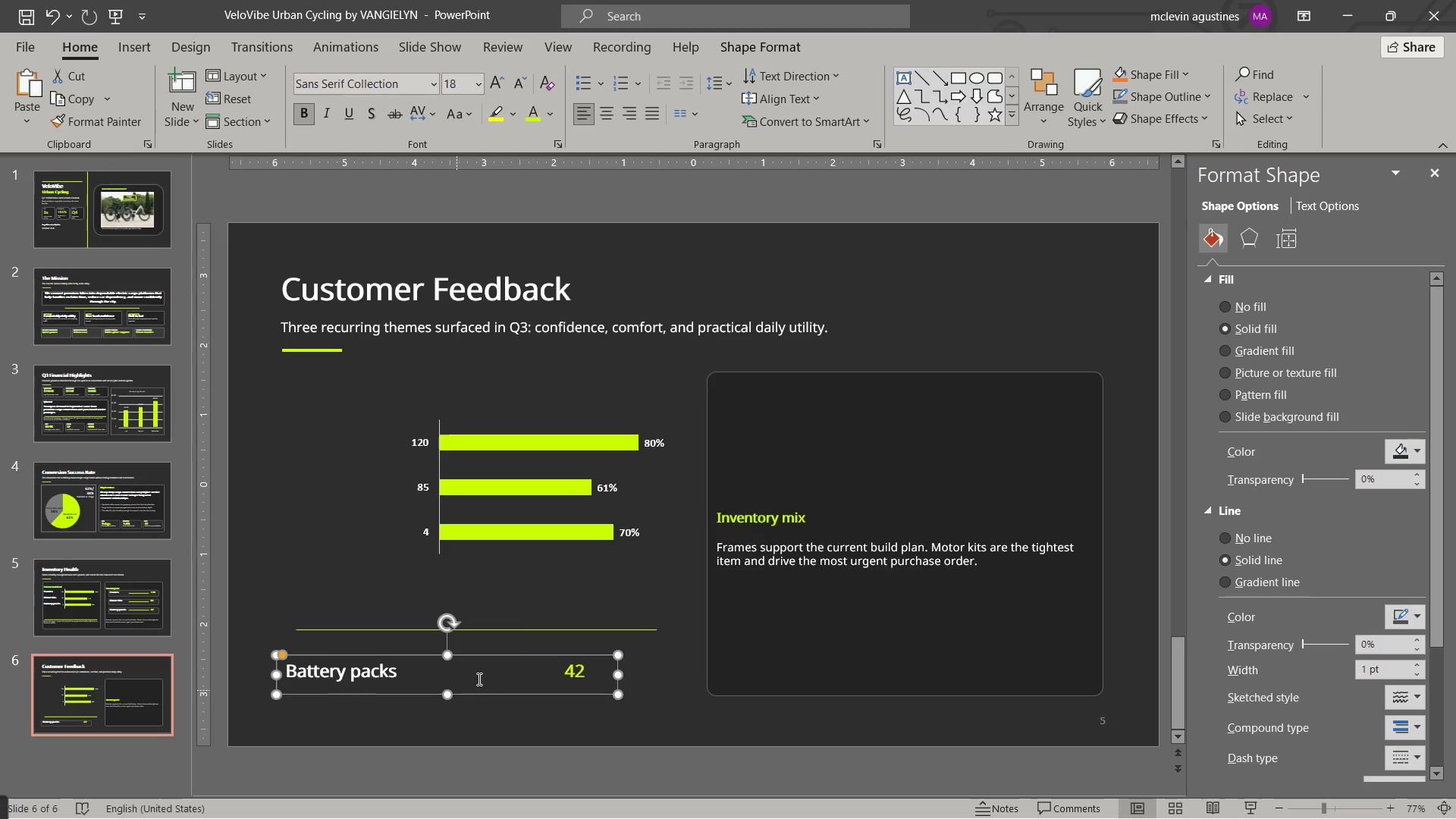 
left_click([620, 526])
 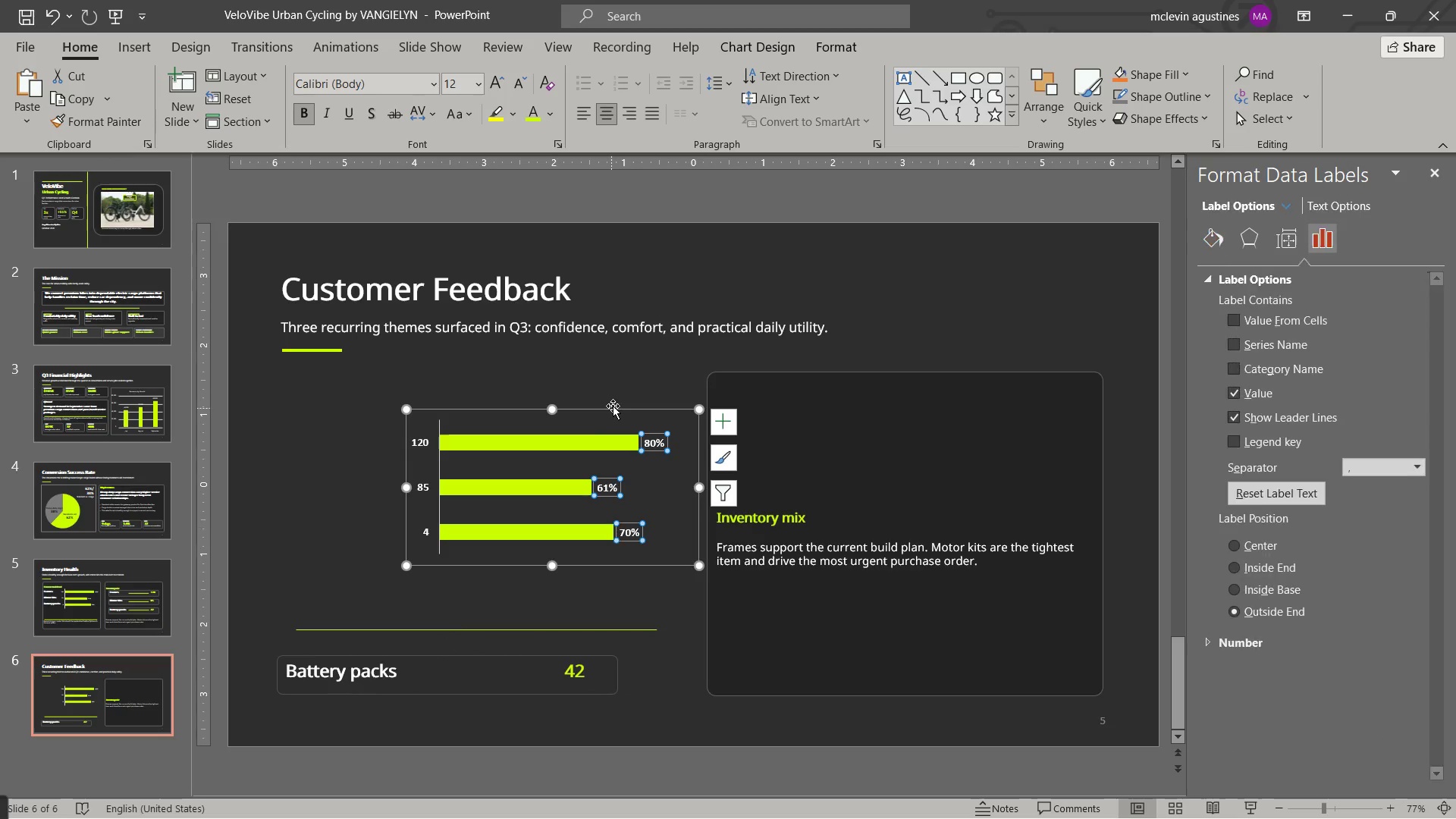 
left_click([614, 406])
 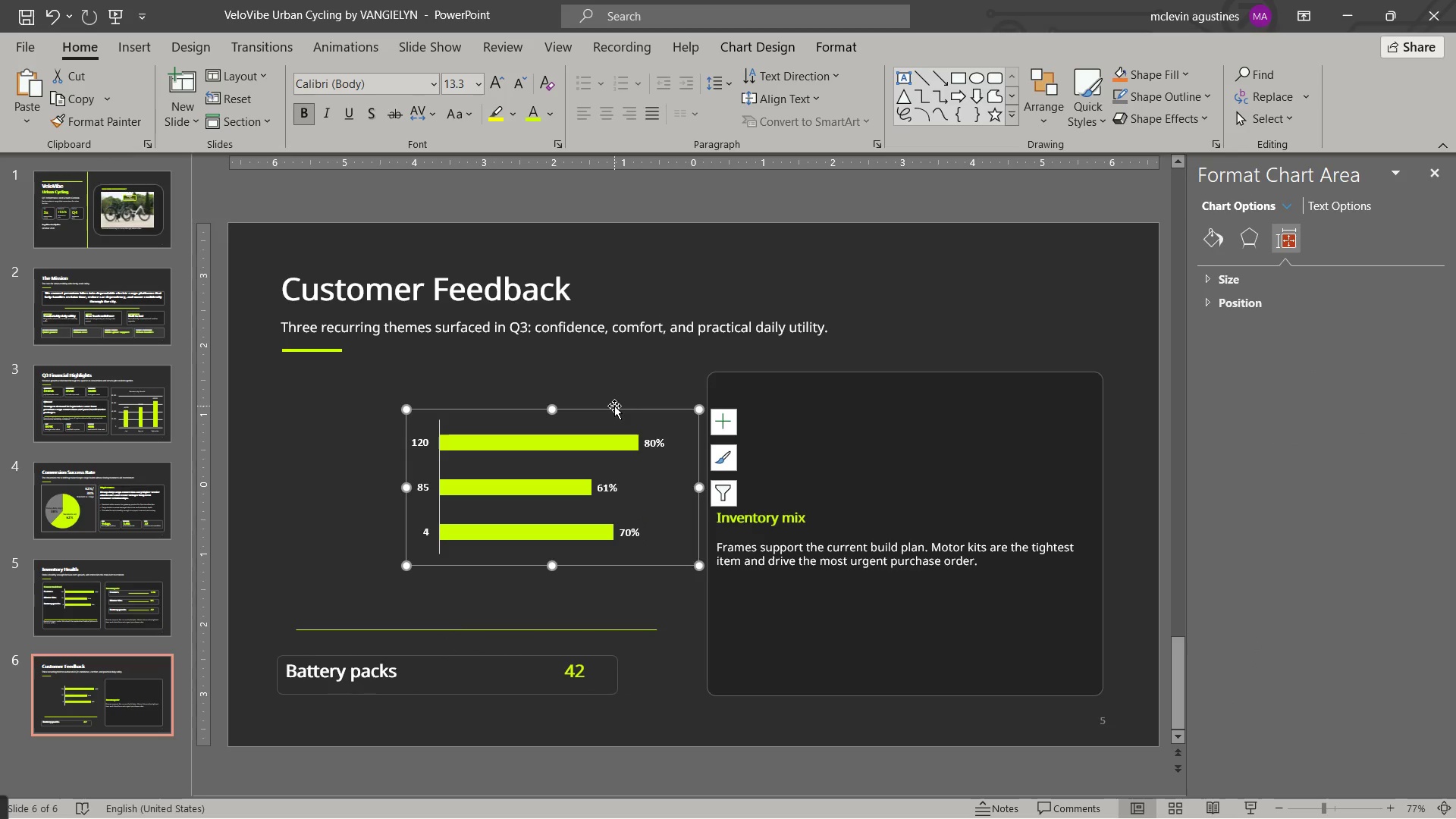 
key(Delete)
 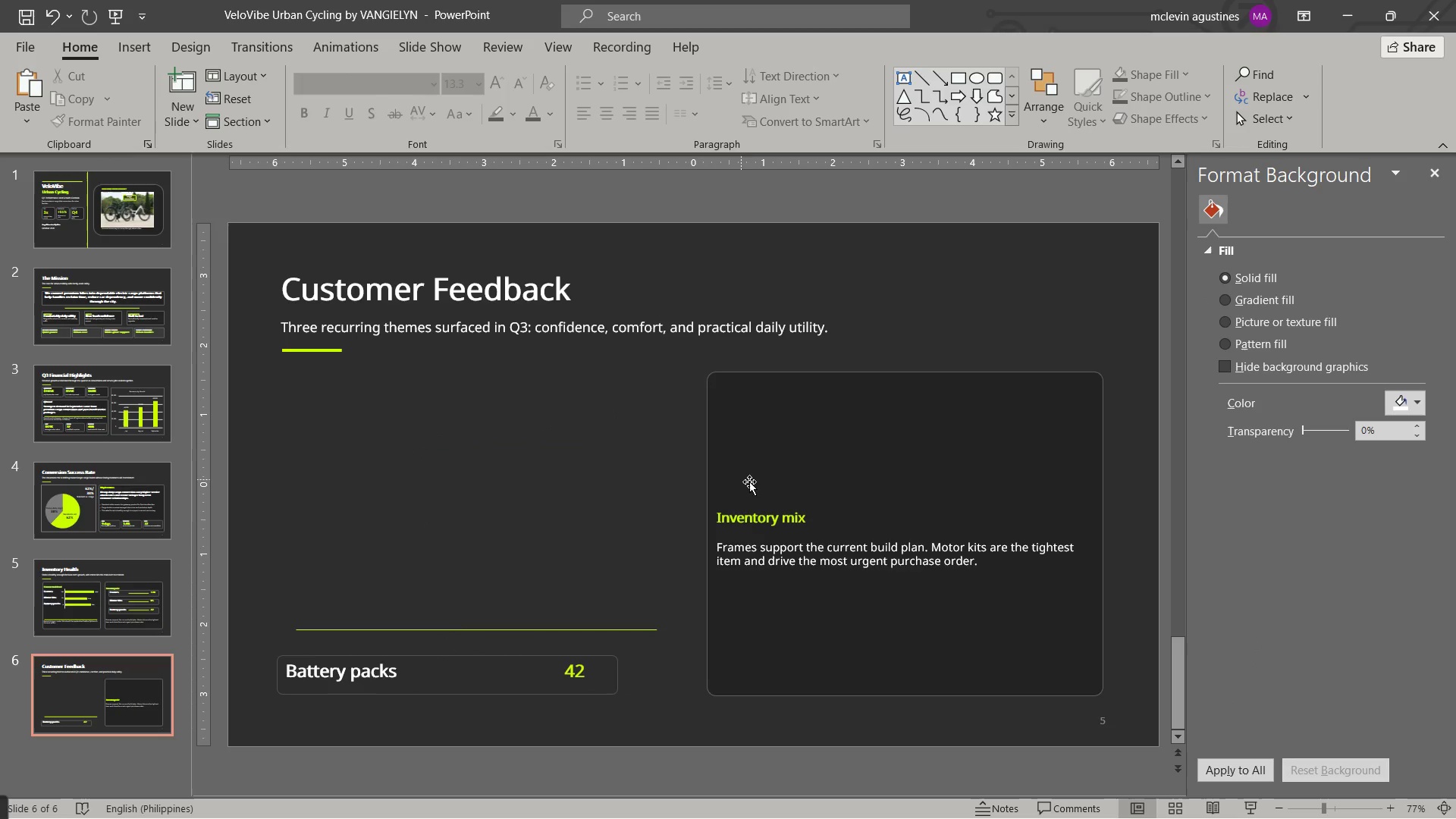 
left_click([755, 482])
 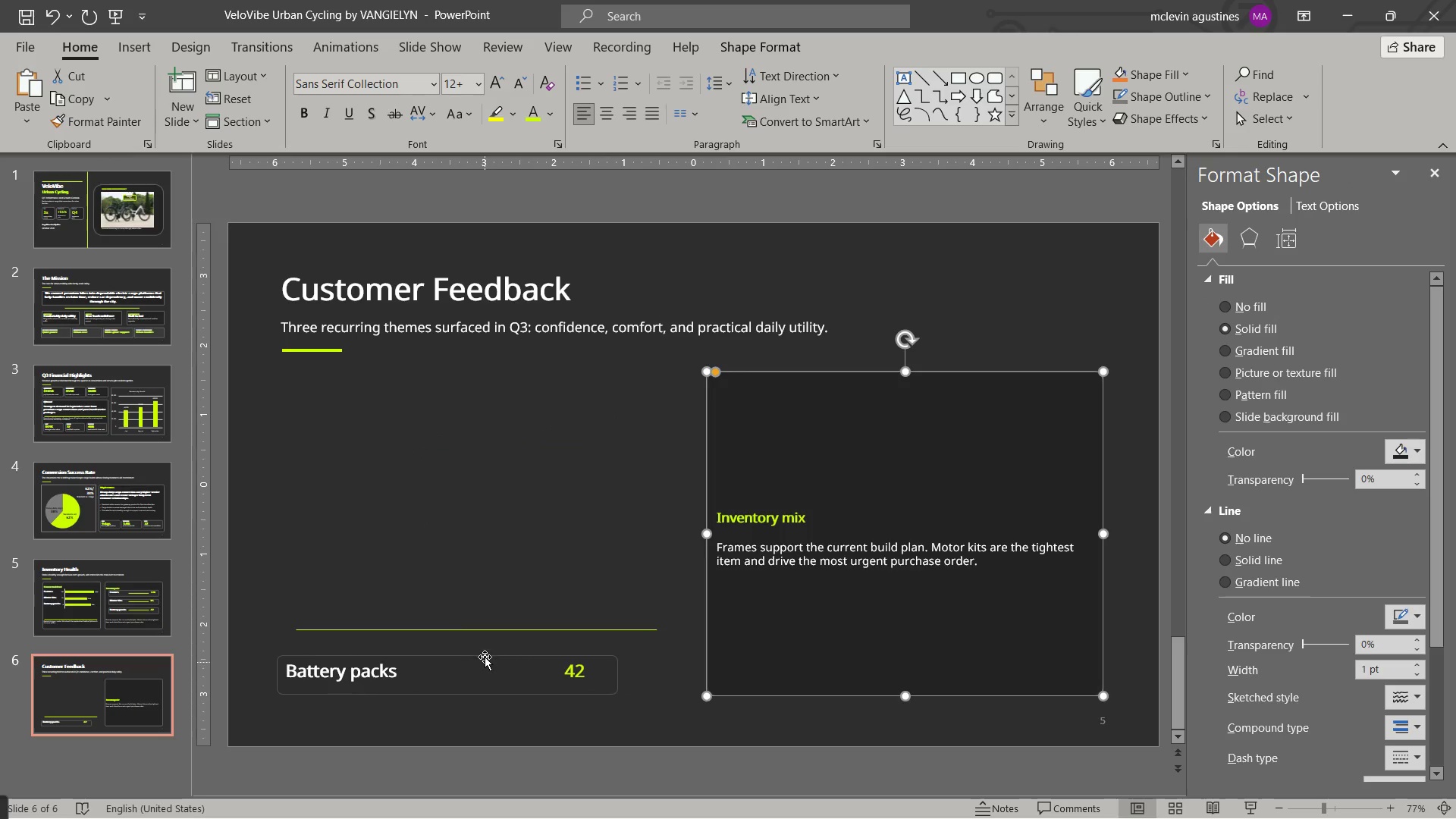 
left_click([487, 653])
 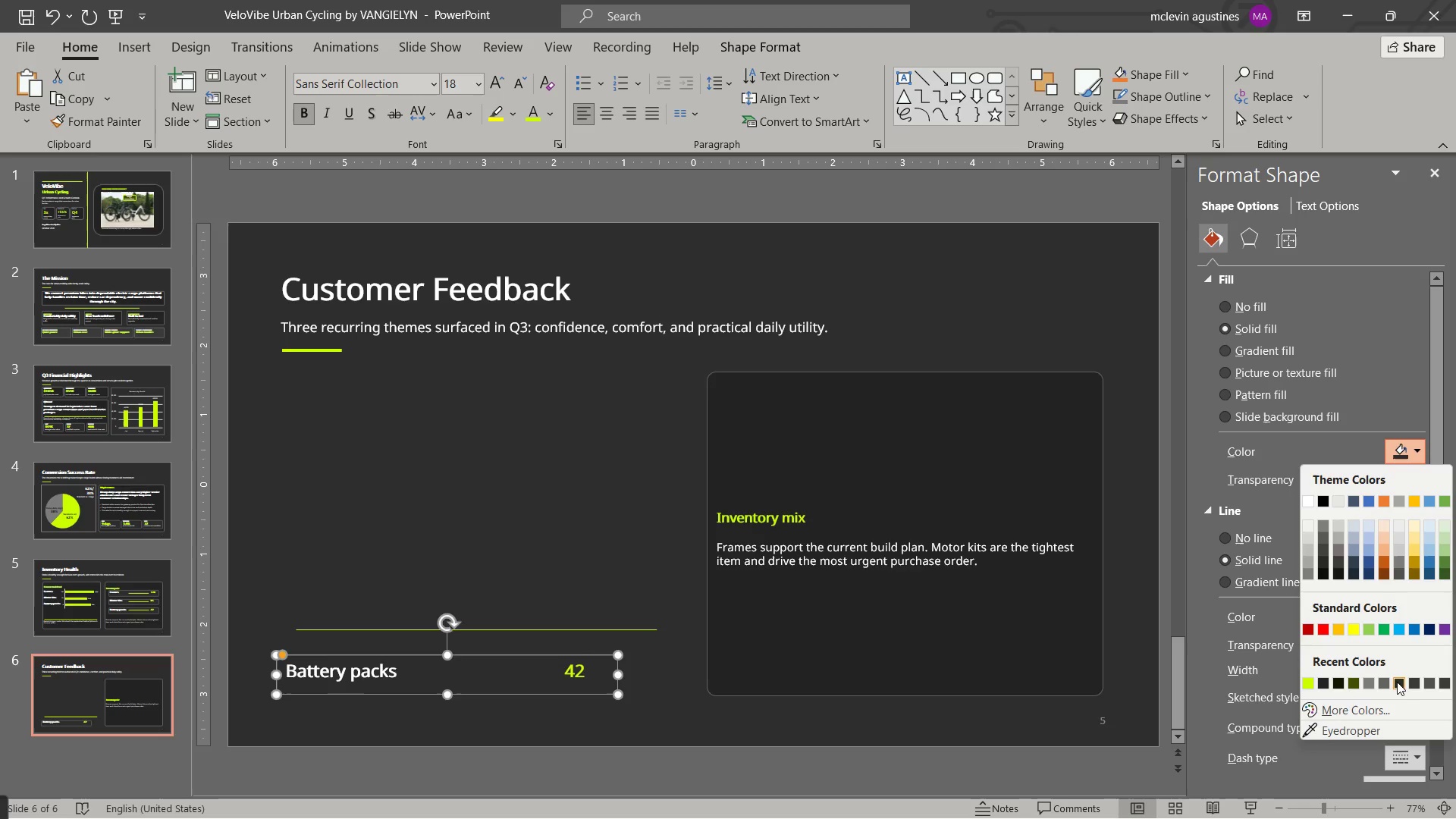 
left_click([1417, 683])
 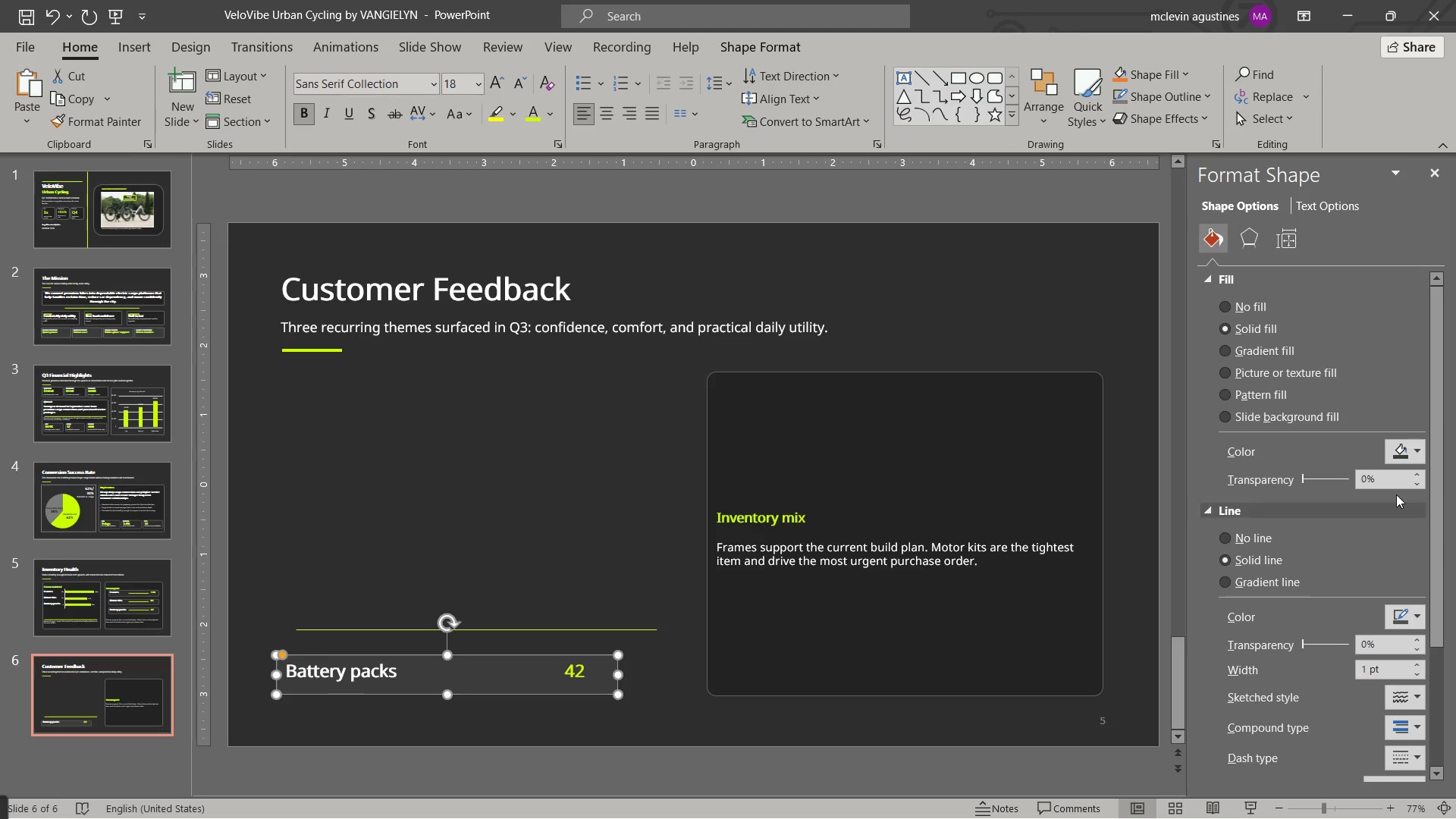 
left_click([1414, 453])
 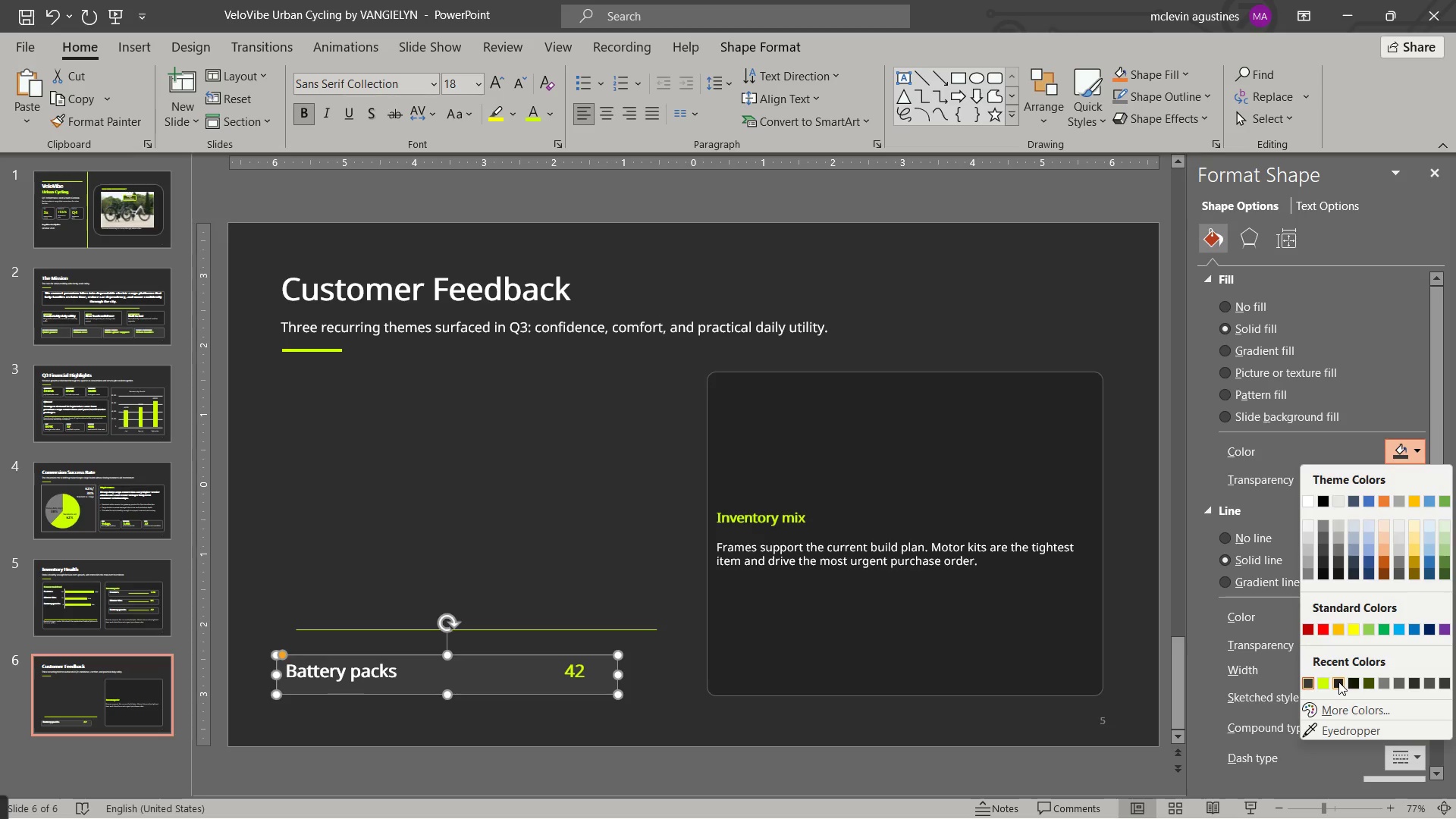 
left_click([1338, 682])
 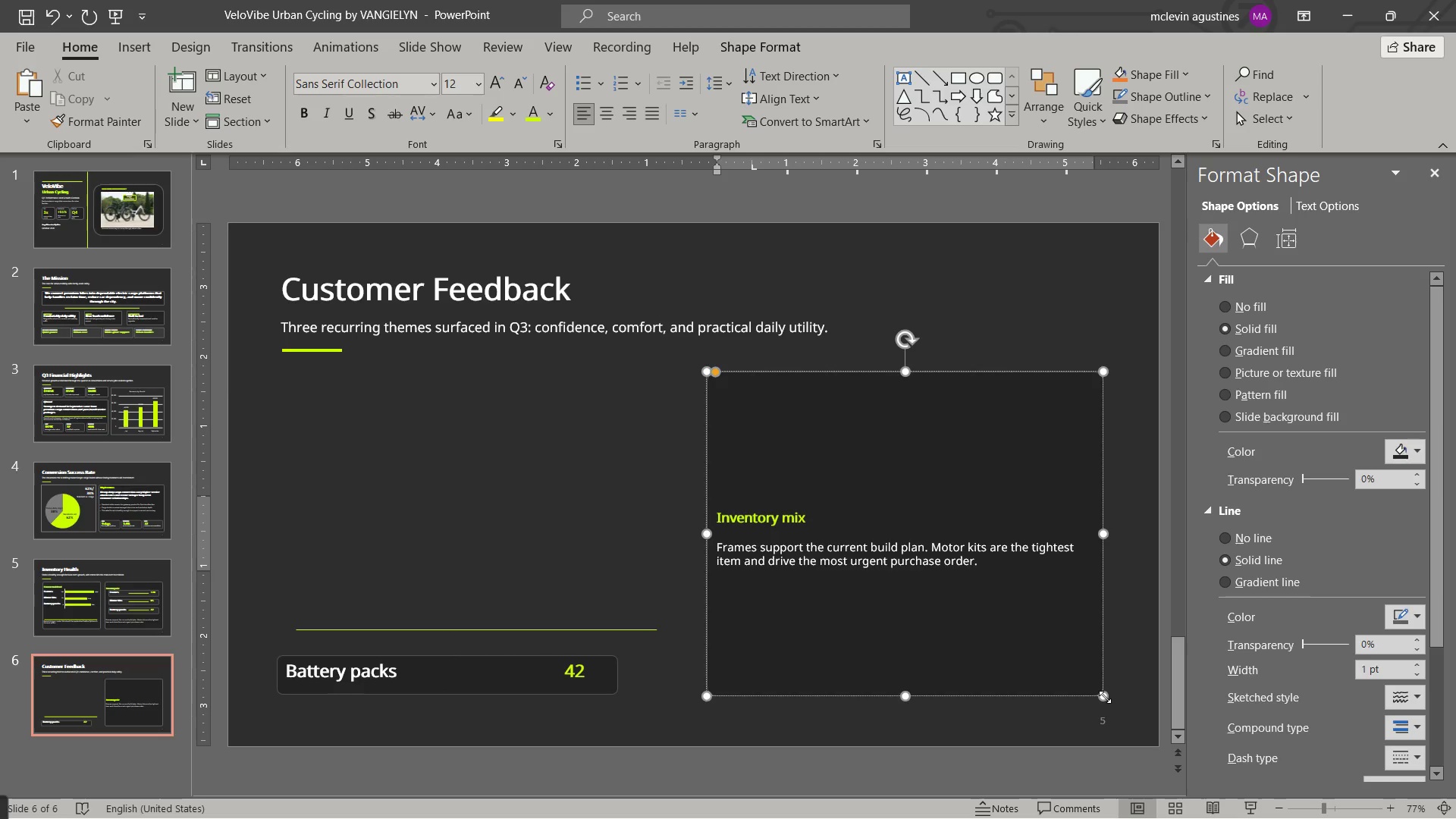 
key(Control+ControlLeft)
 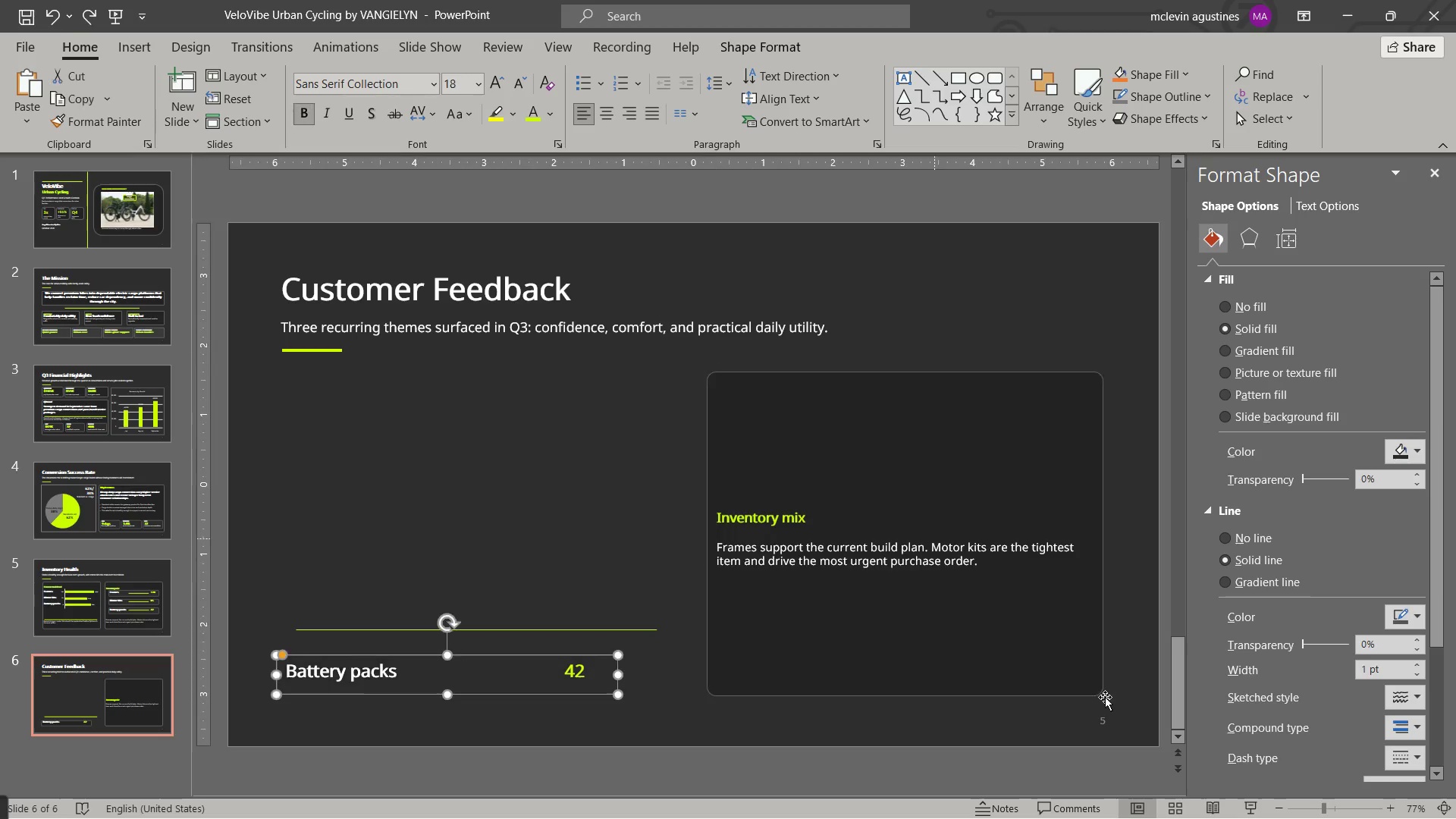 
key(Control+Z)
 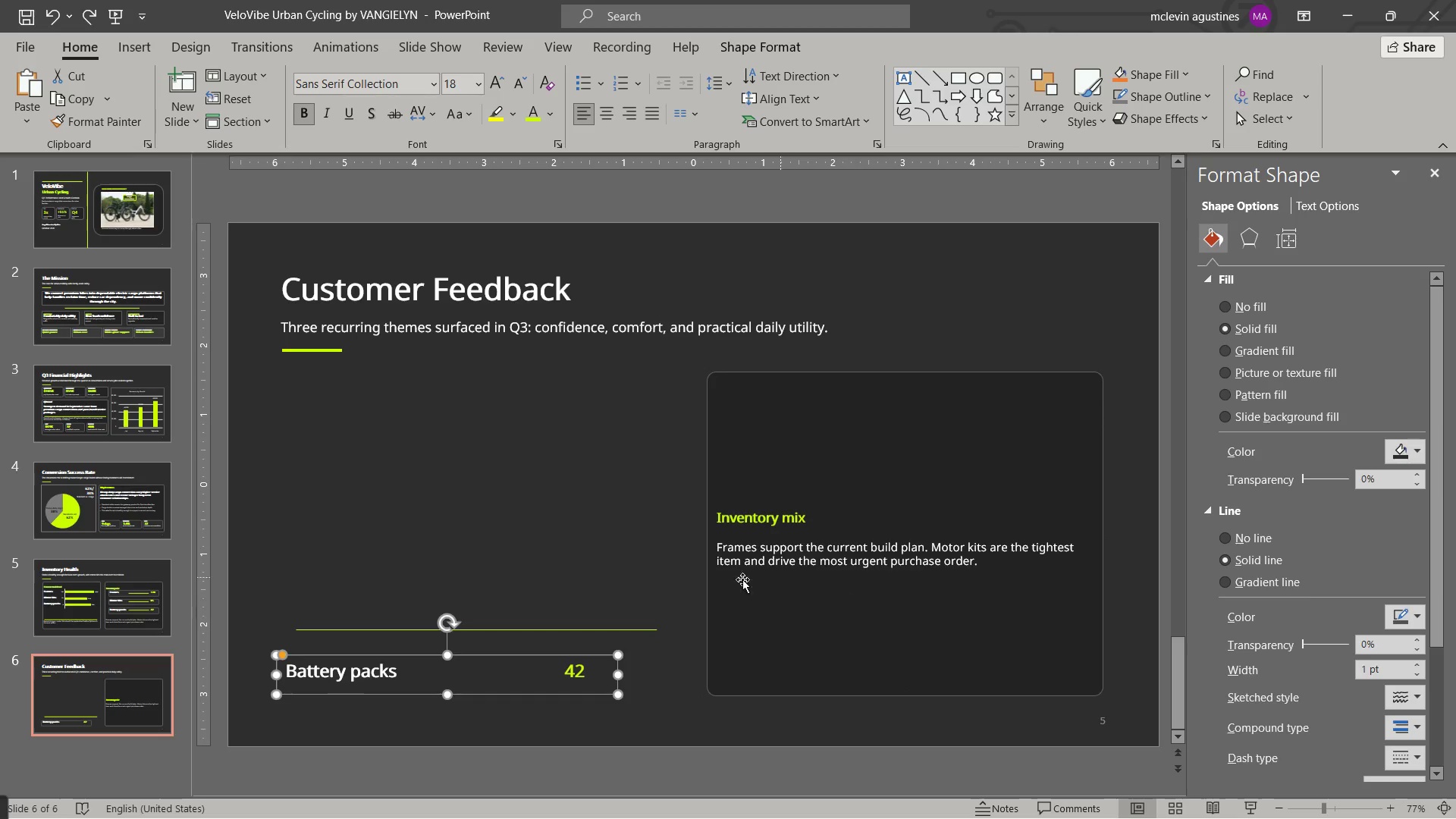 
left_click([661, 588])
 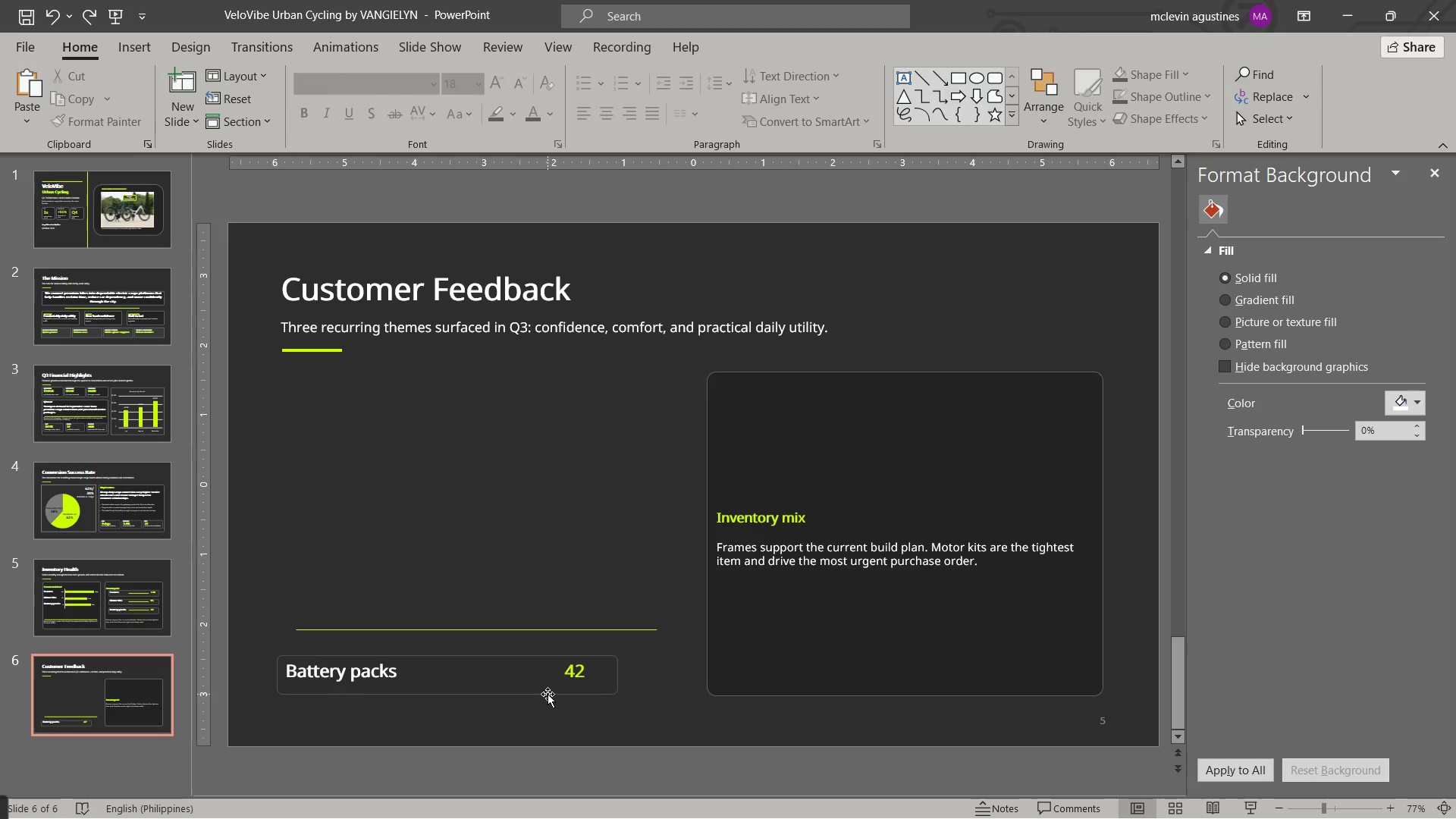 
left_click([548, 691])
 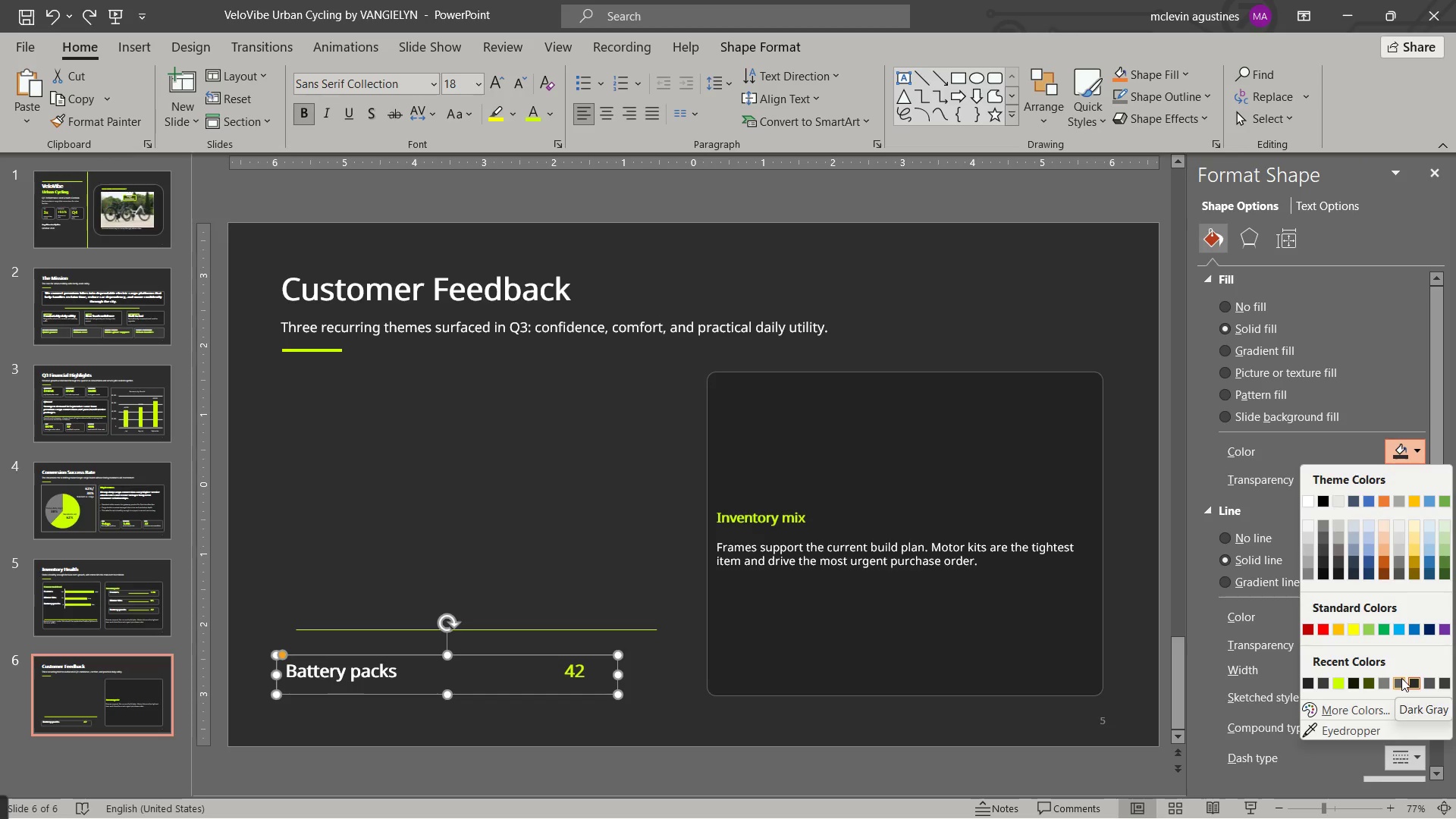 
wait(5.23)
 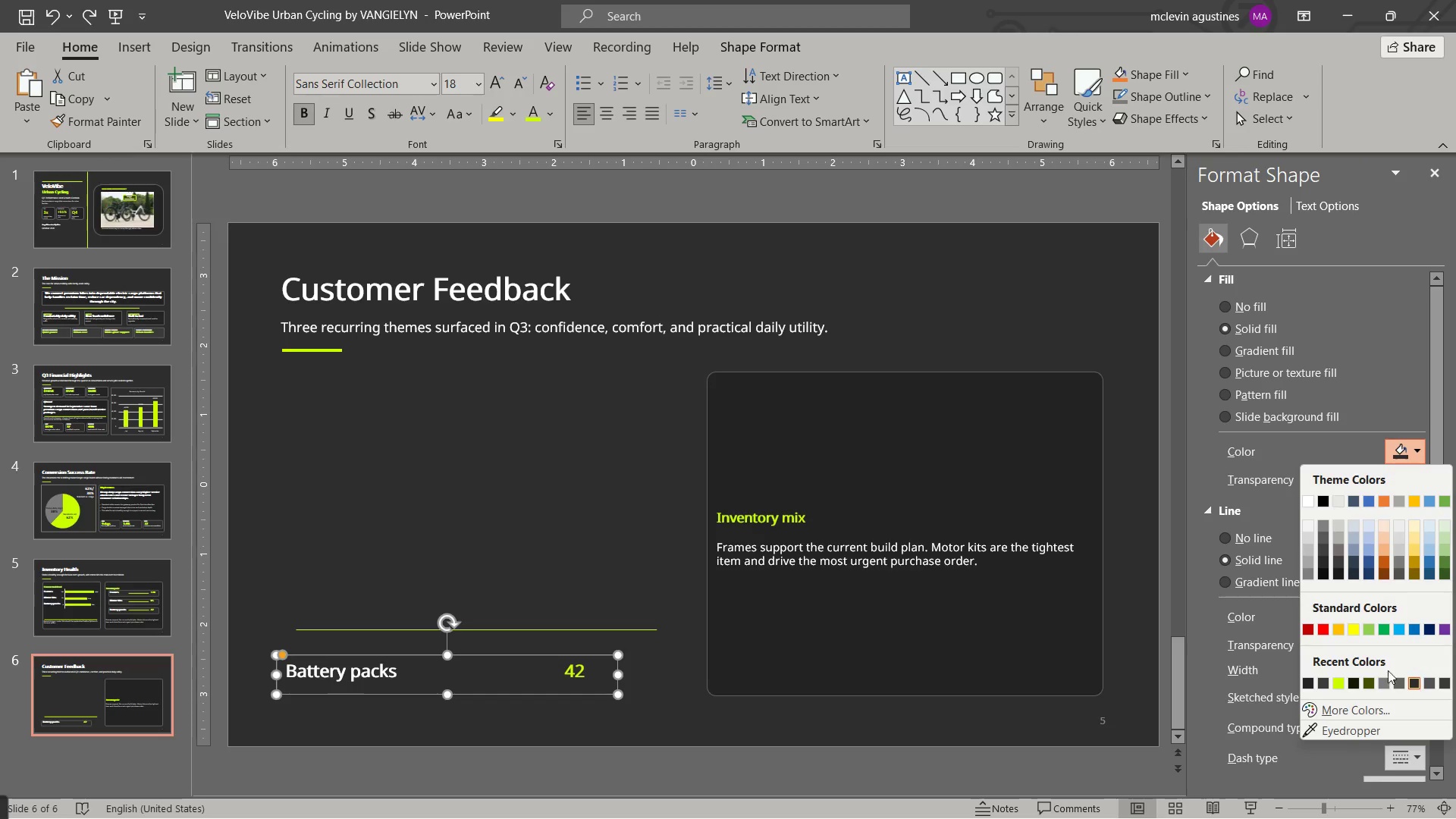 
left_click([1388, 680])
 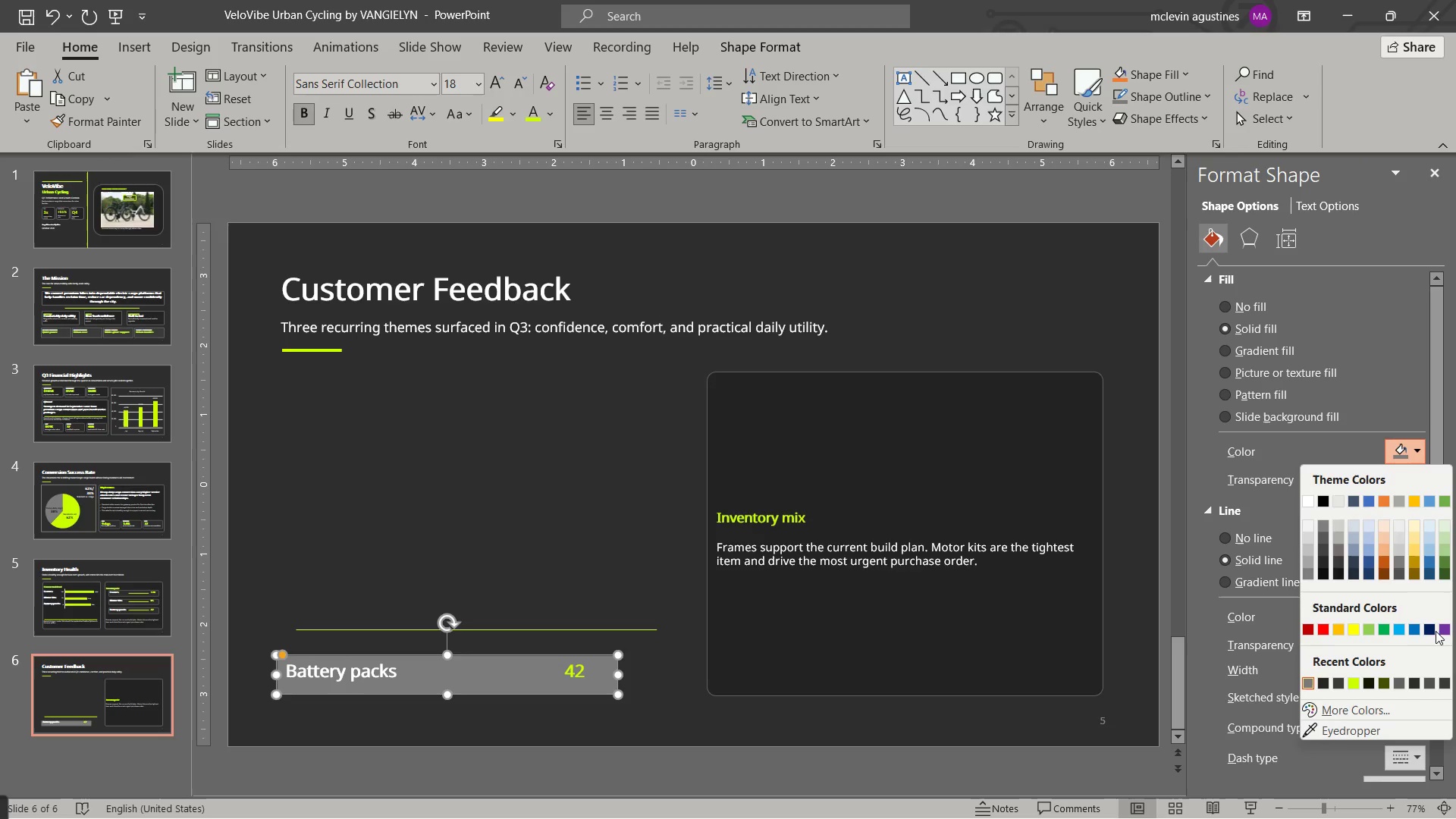 
left_click([1429, 682])
 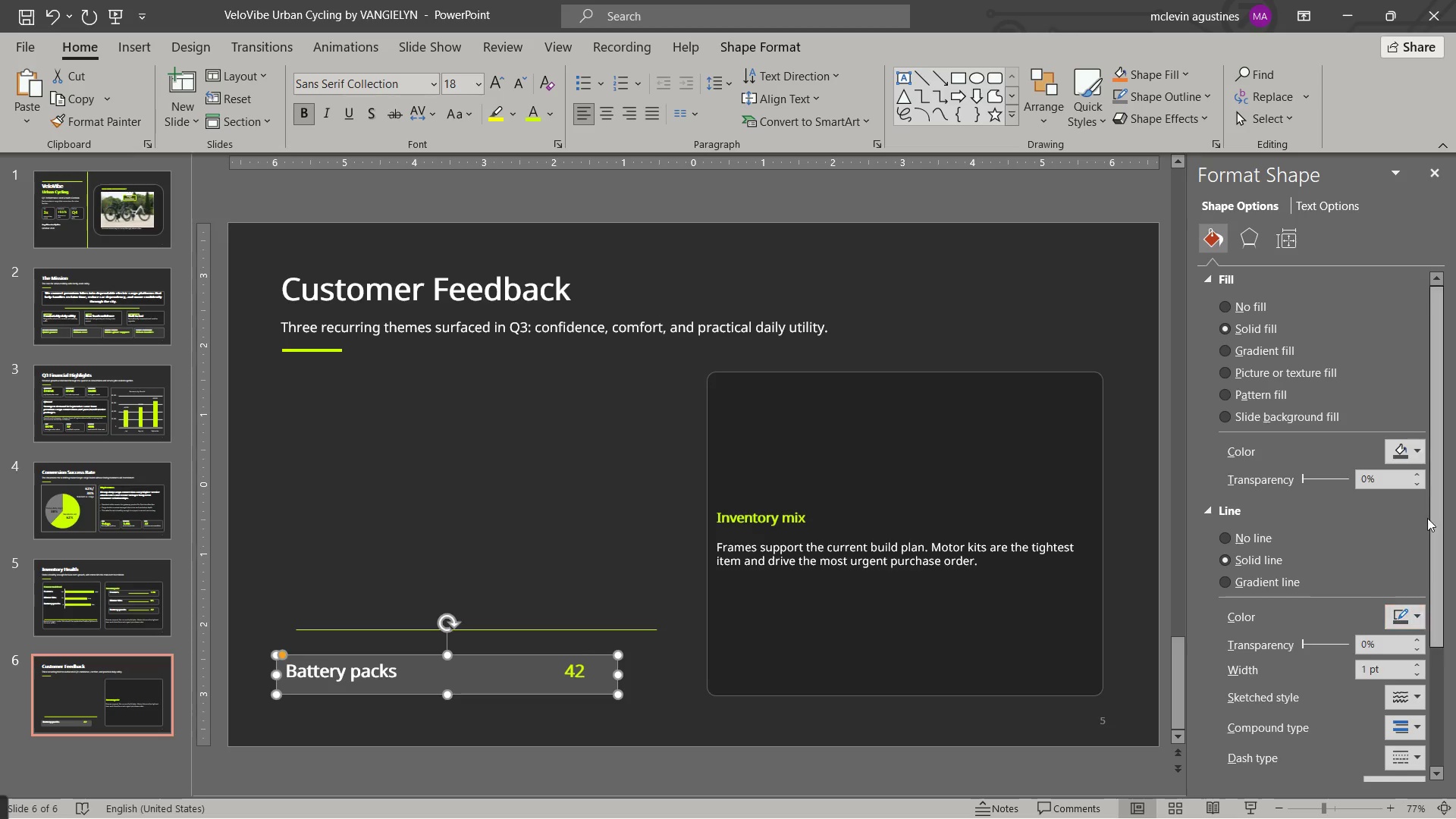 
left_click([1417, 450])
 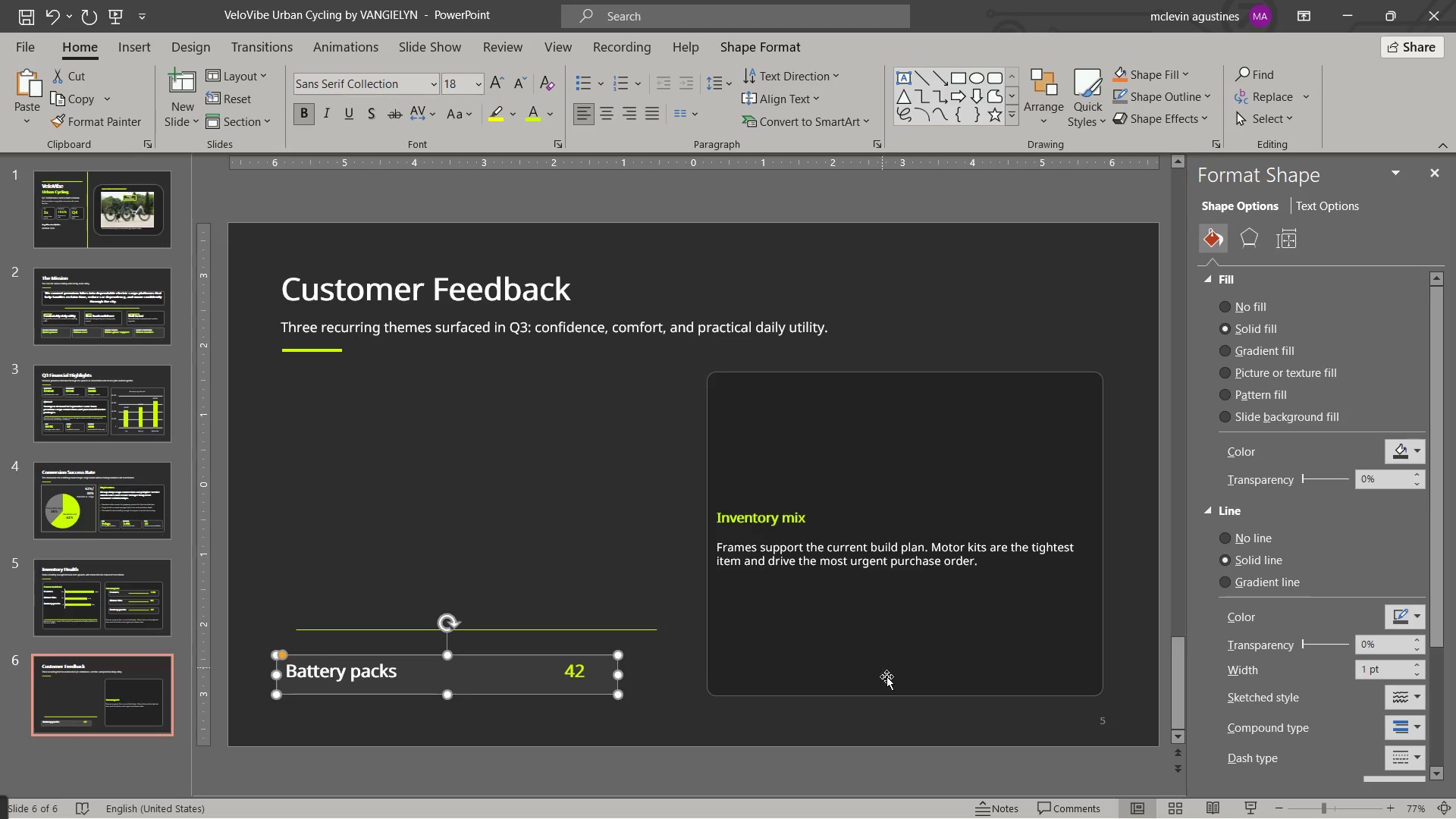 
left_click([886, 695])
 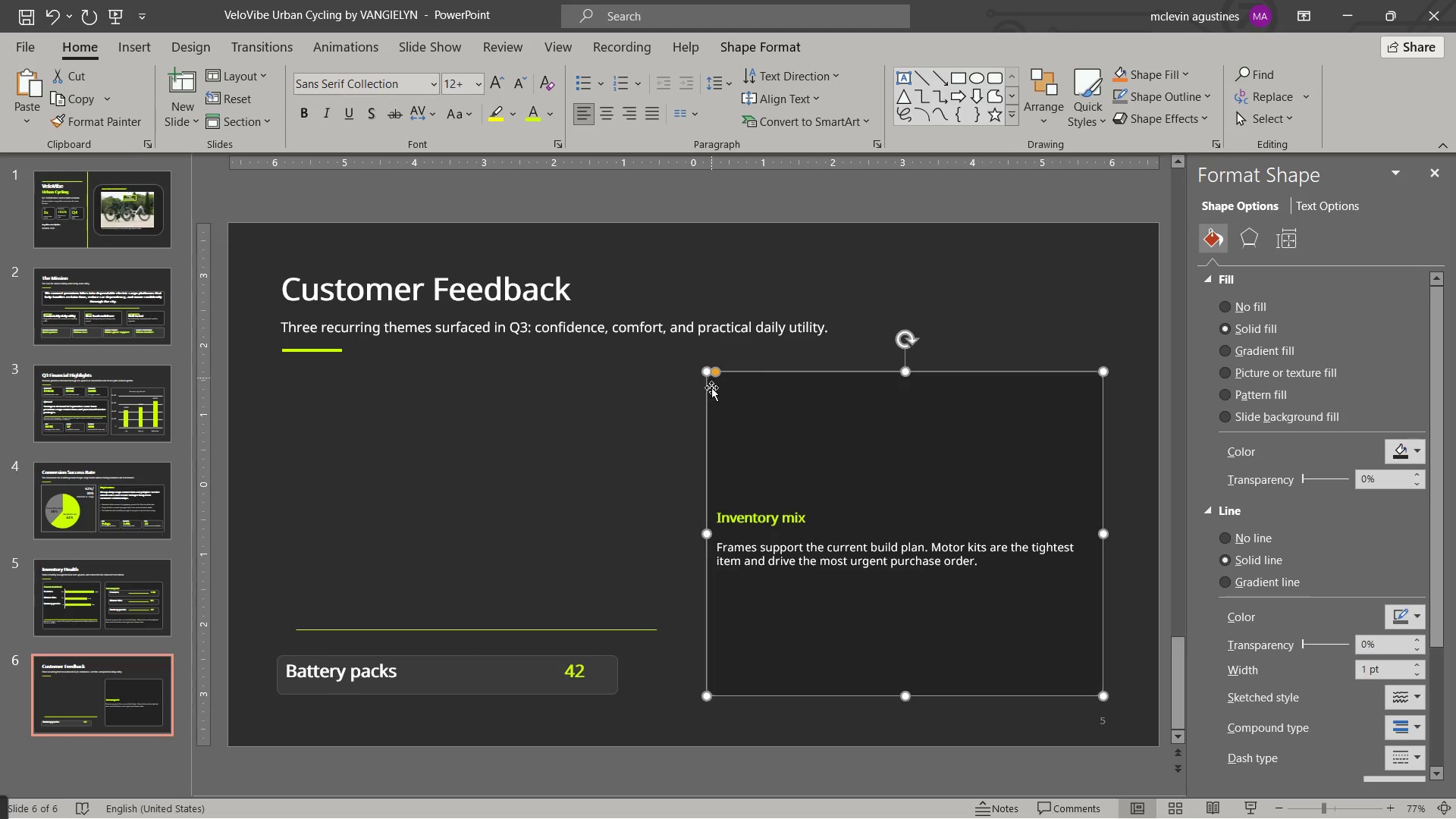 
left_click_drag(start_coordinate=[1102, 699], to_coordinate=[936, 552])
 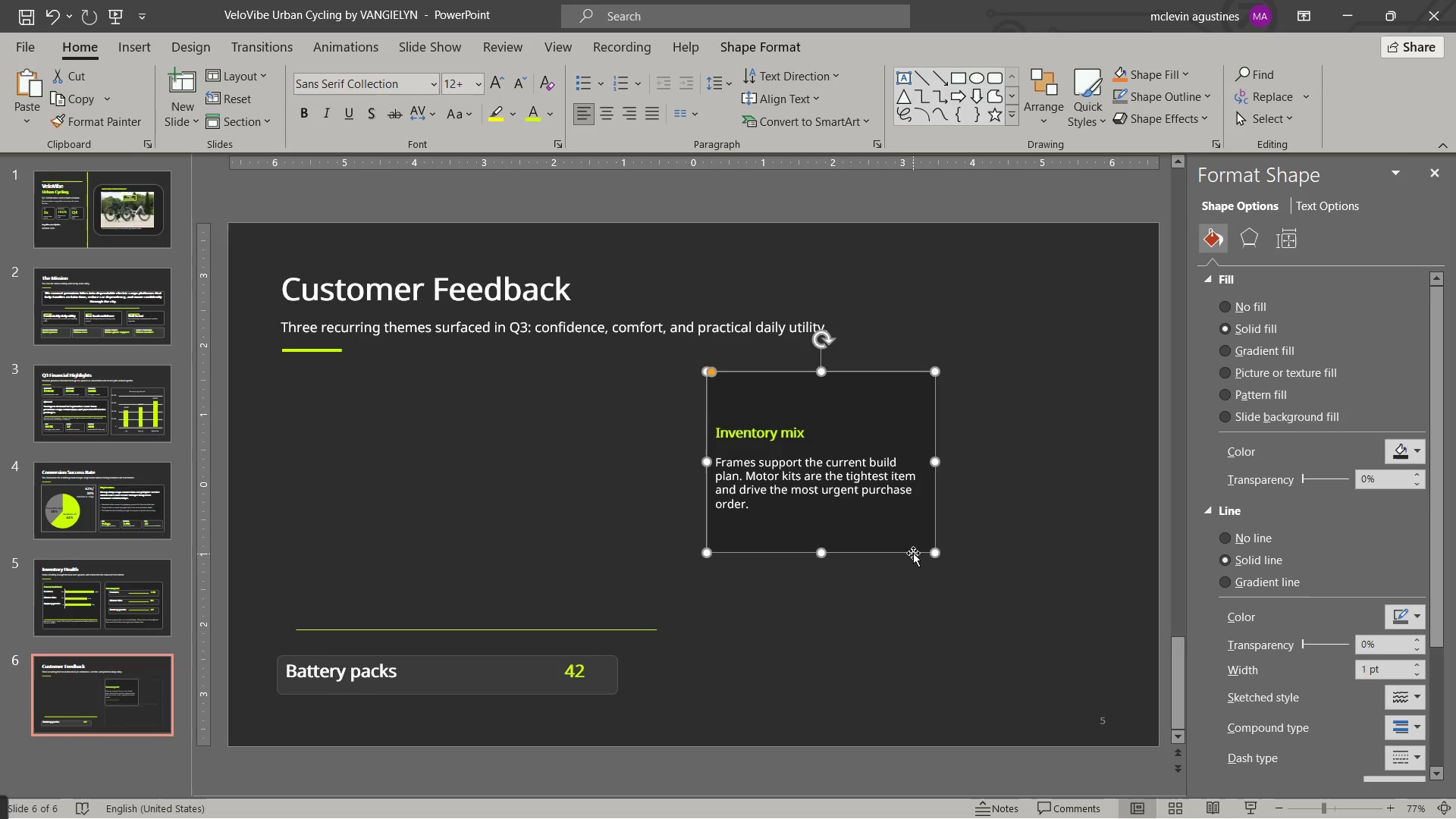 
left_click_drag(start_coordinate=[912, 552], to_coordinate=[483, 552])
 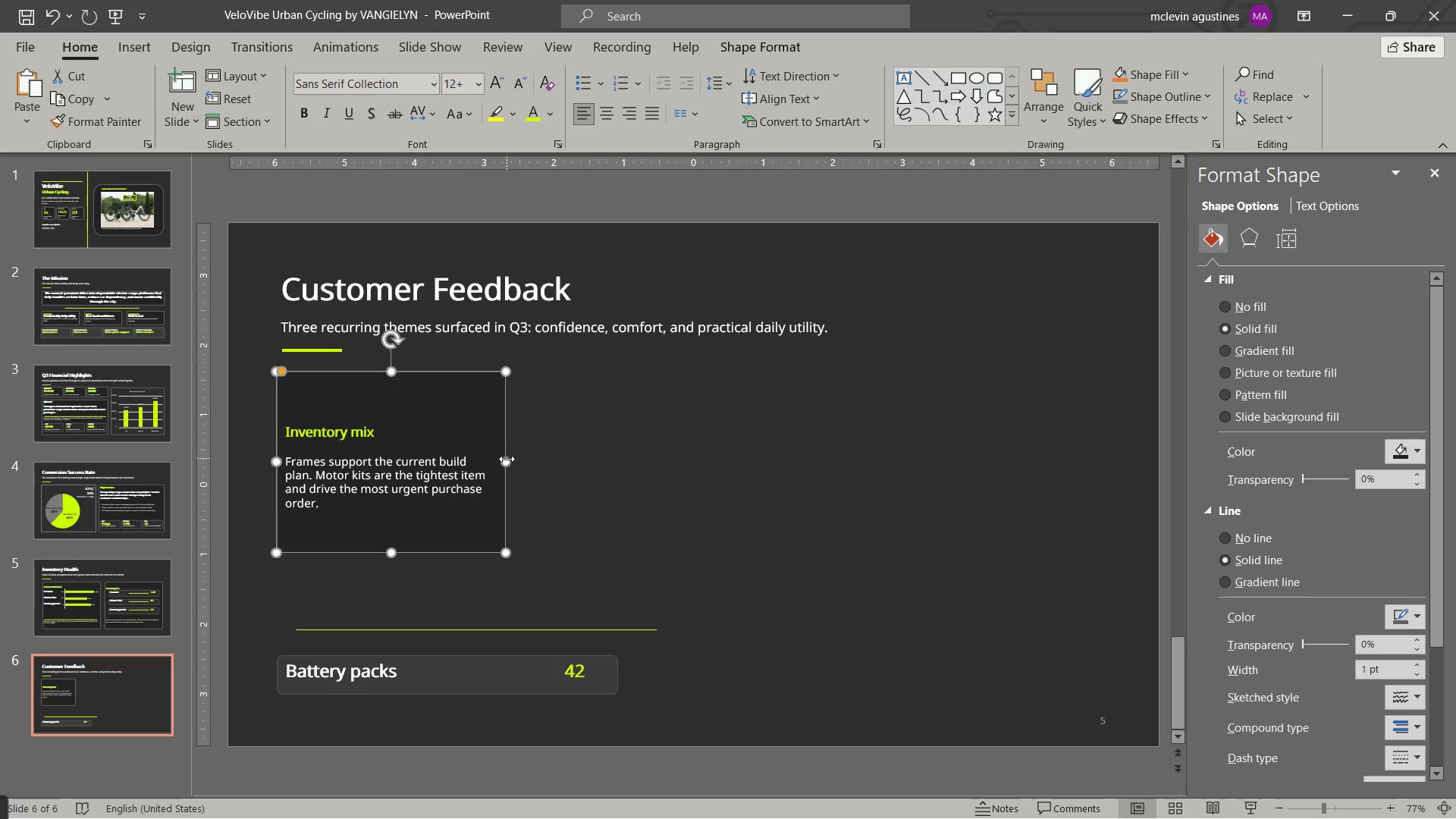 
left_click_drag(start_coordinate=[507, 459], to_coordinate=[482, 575])
 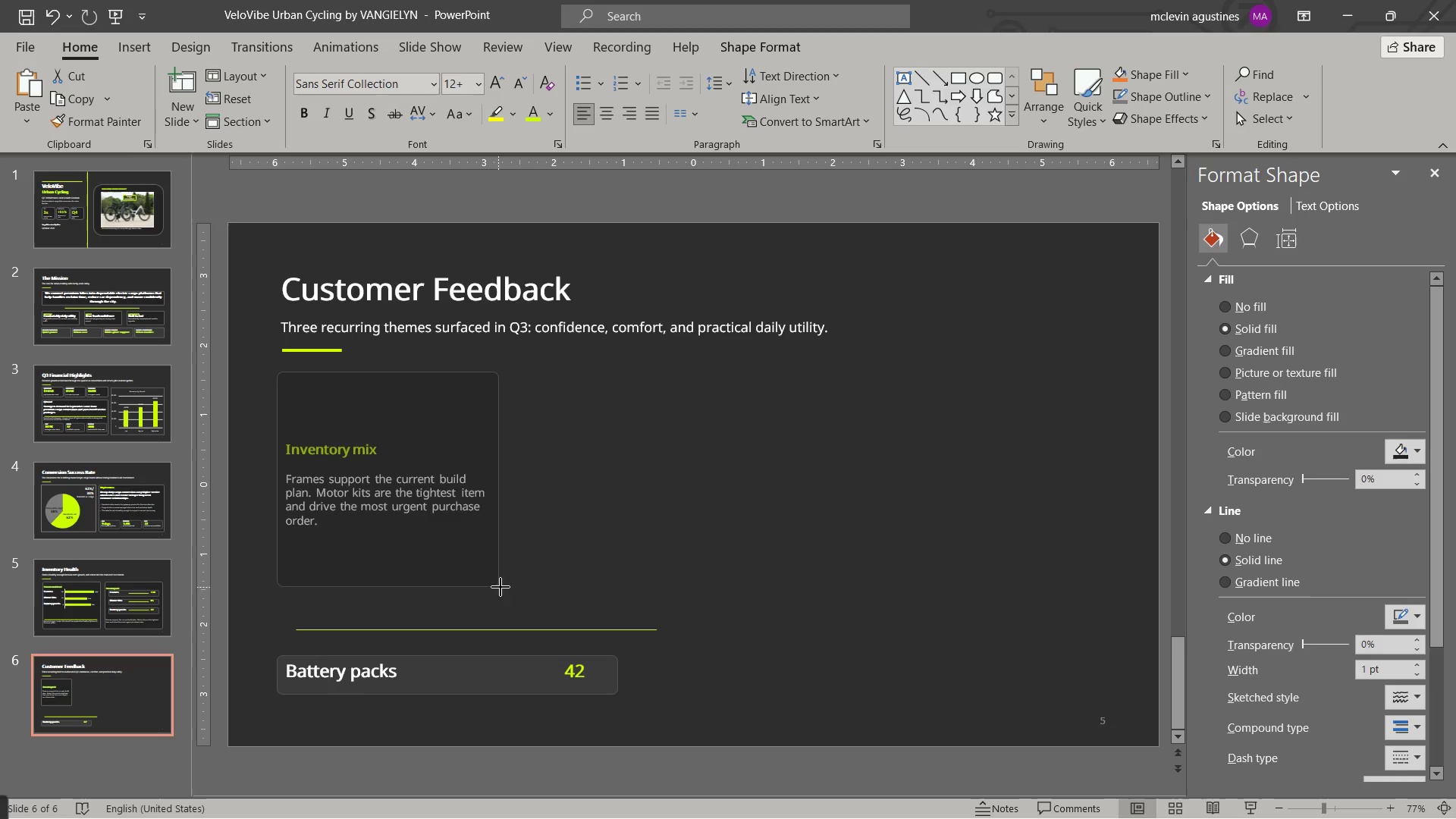 
wait(8.66)
 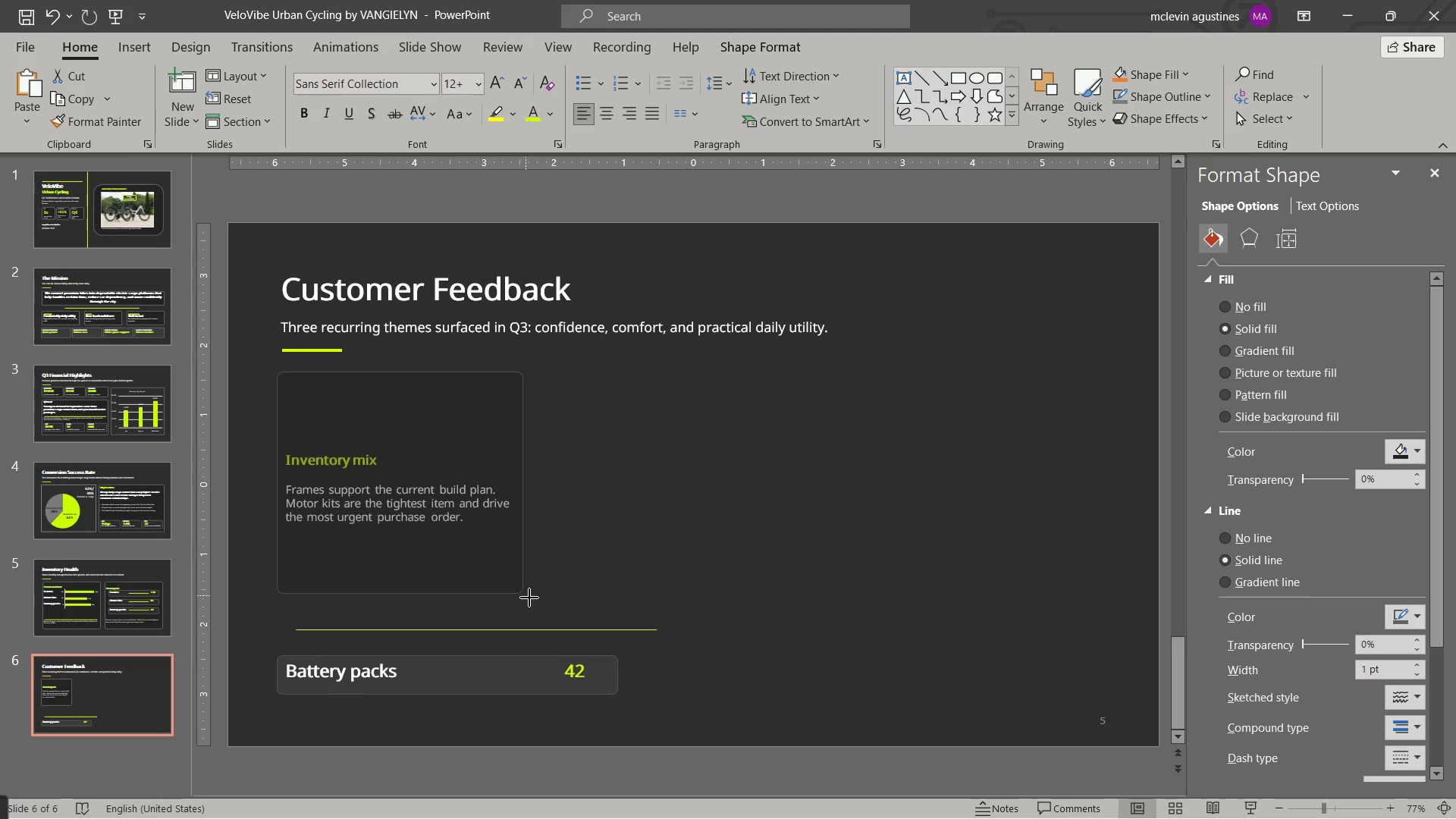 
key(Control+C)
 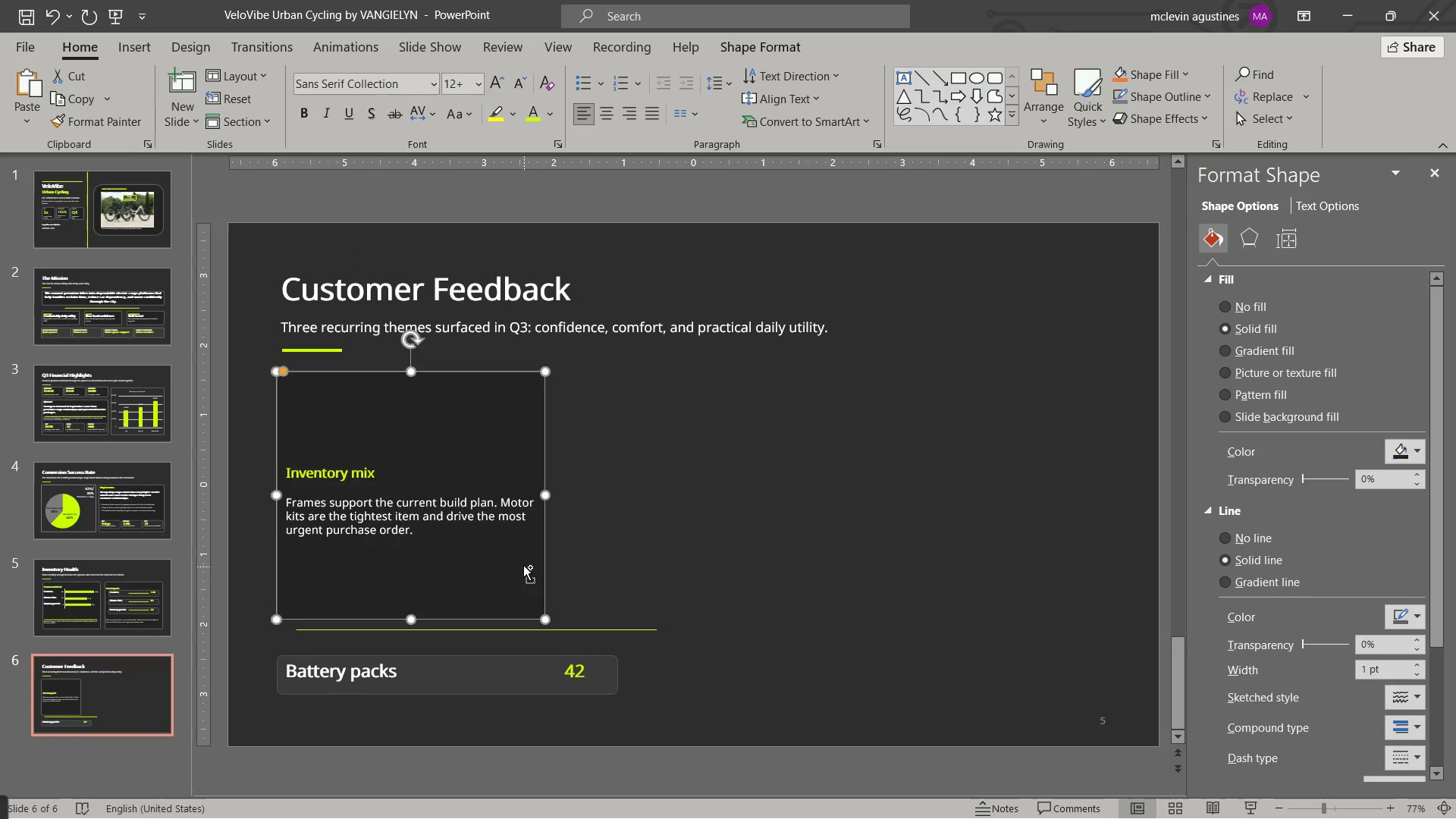 
key(Control+V)
 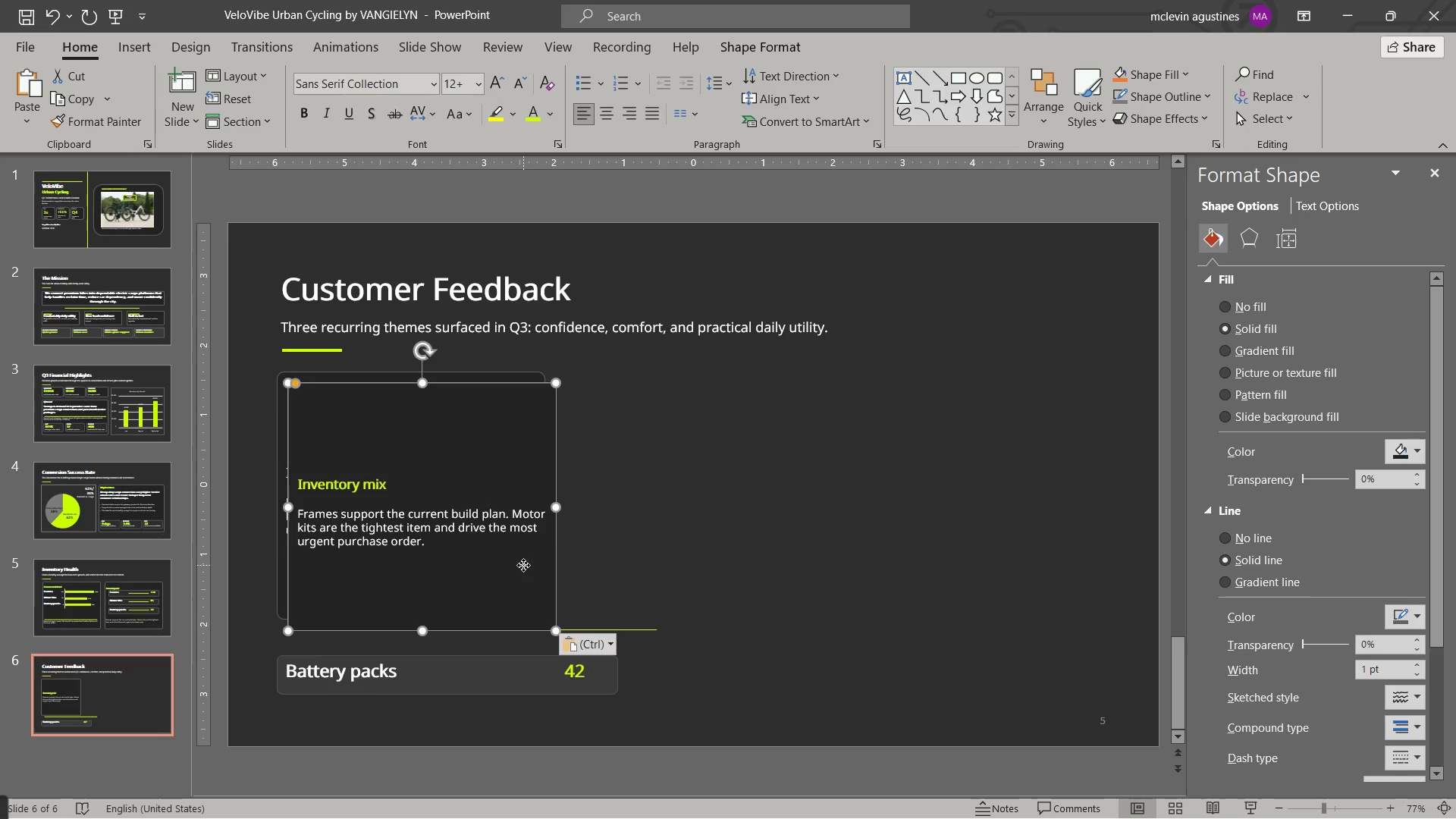 
left_click_drag(start_coordinate=[523, 565], to_coordinate=[803, 552])
 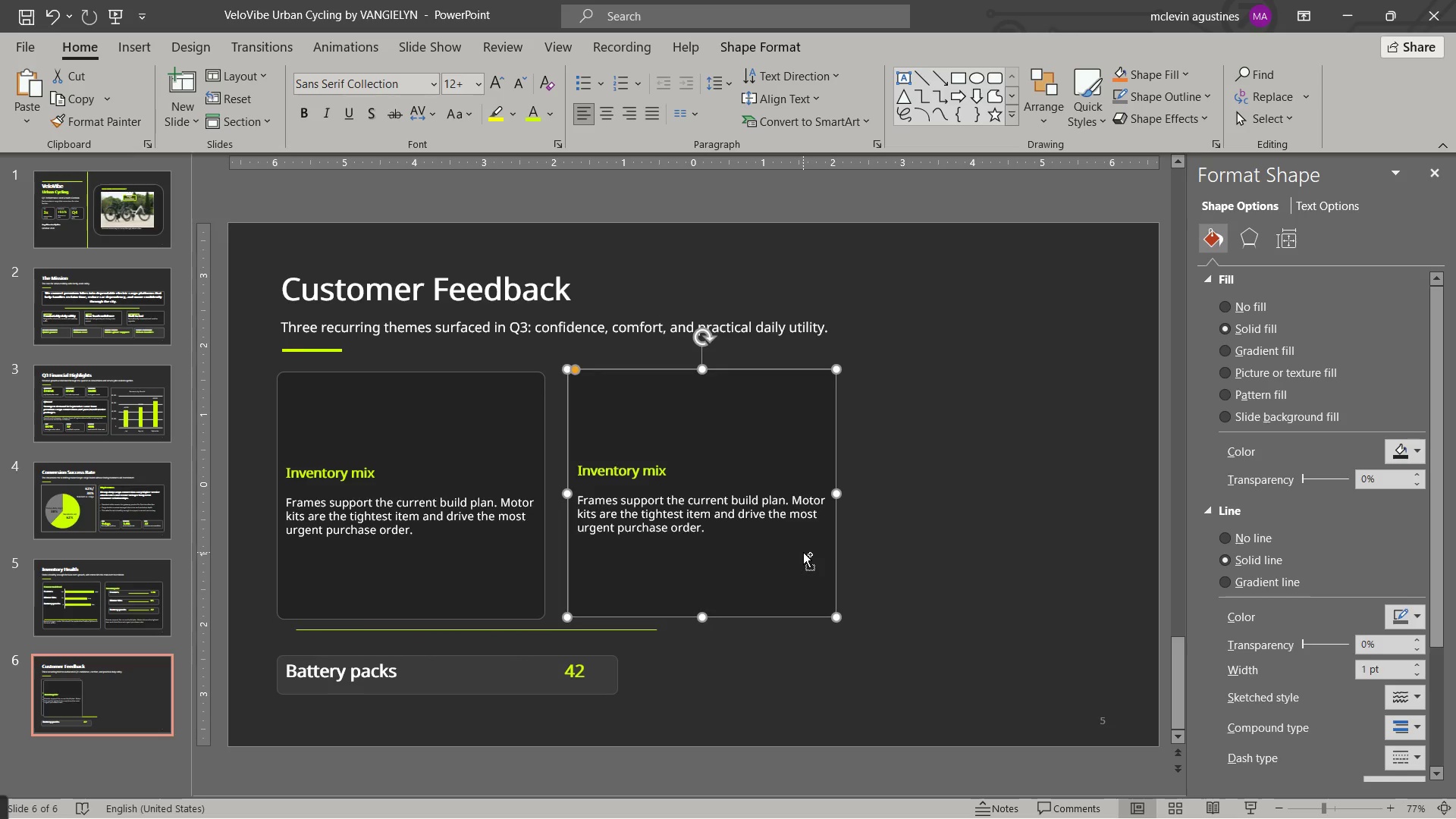 
key(Control+C)
 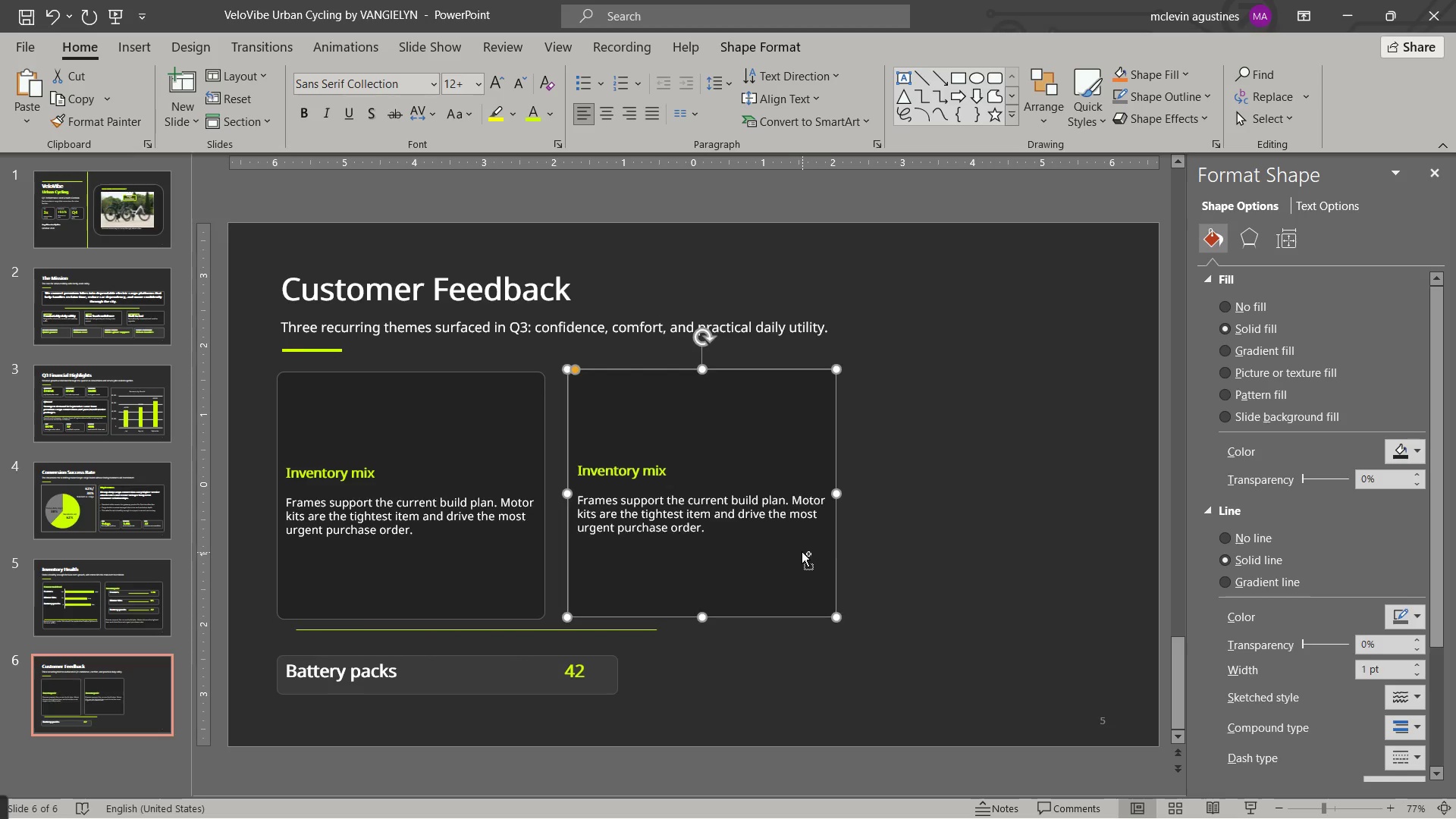 
key(Control+V)
 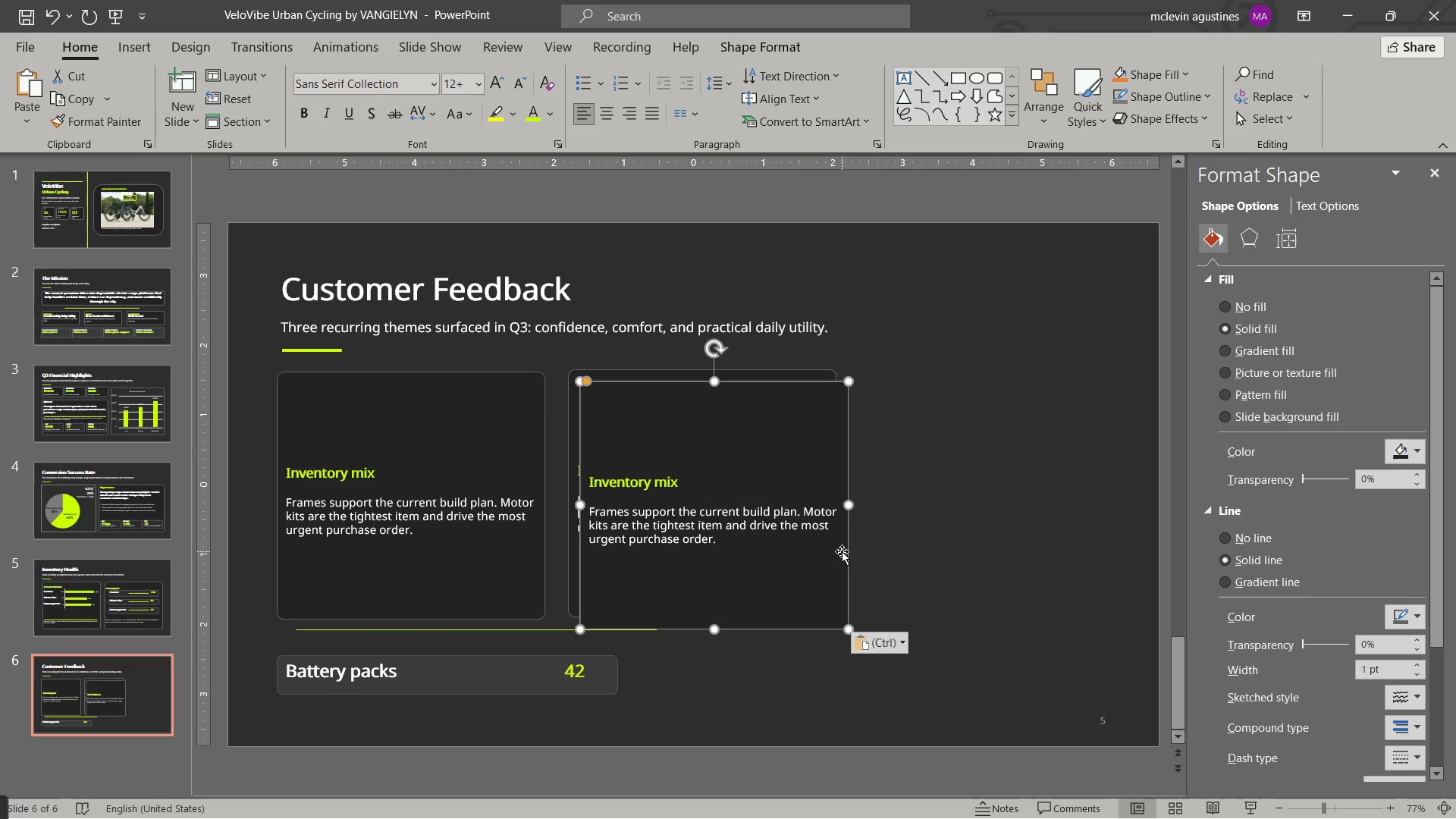 
left_click_drag(start_coordinate=[843, 551], to_coordinate=[1125, 534])
 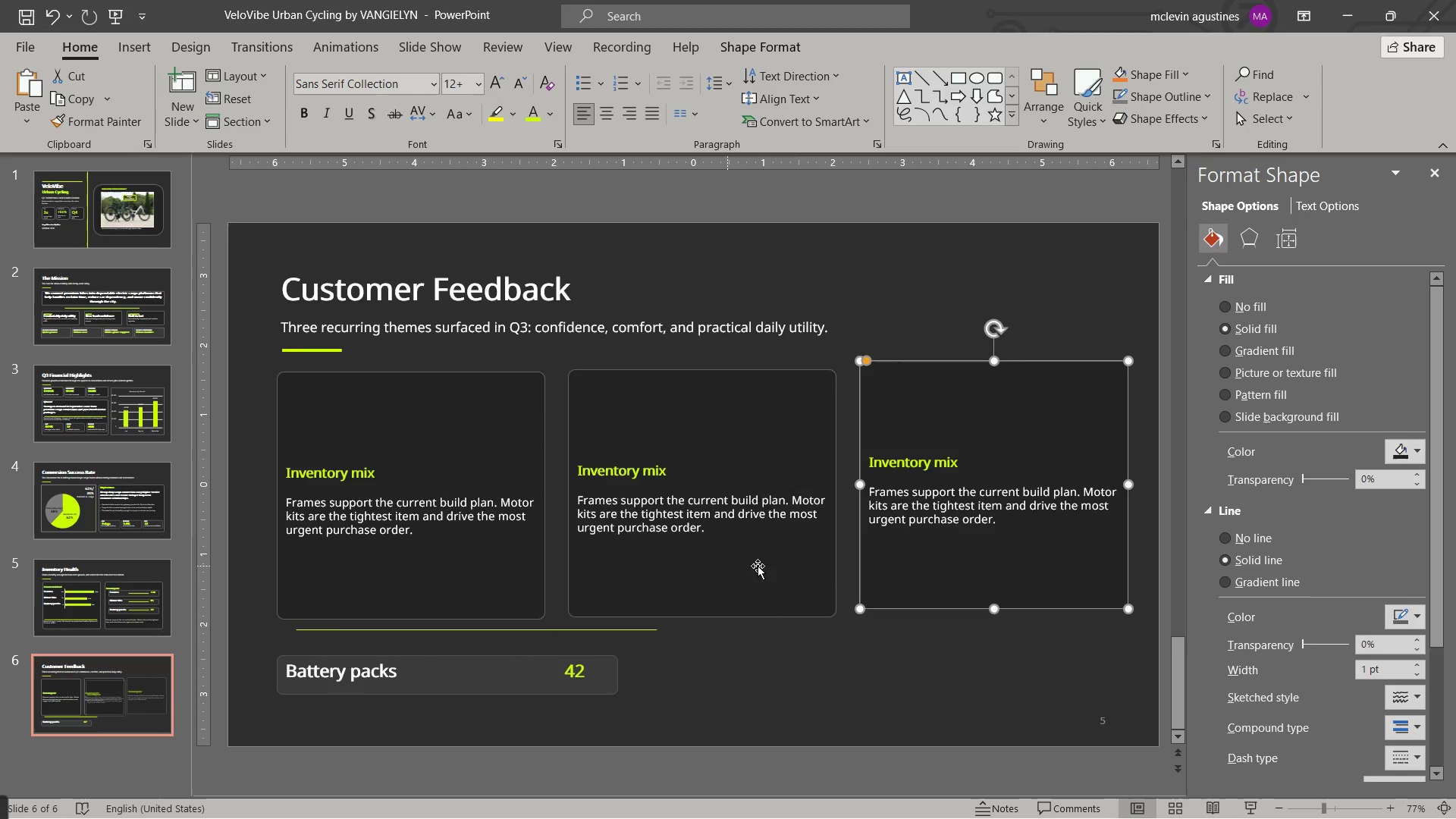 
hold_key(key=ShiftLeft, duration=0.33)
left_click([789, 570])
 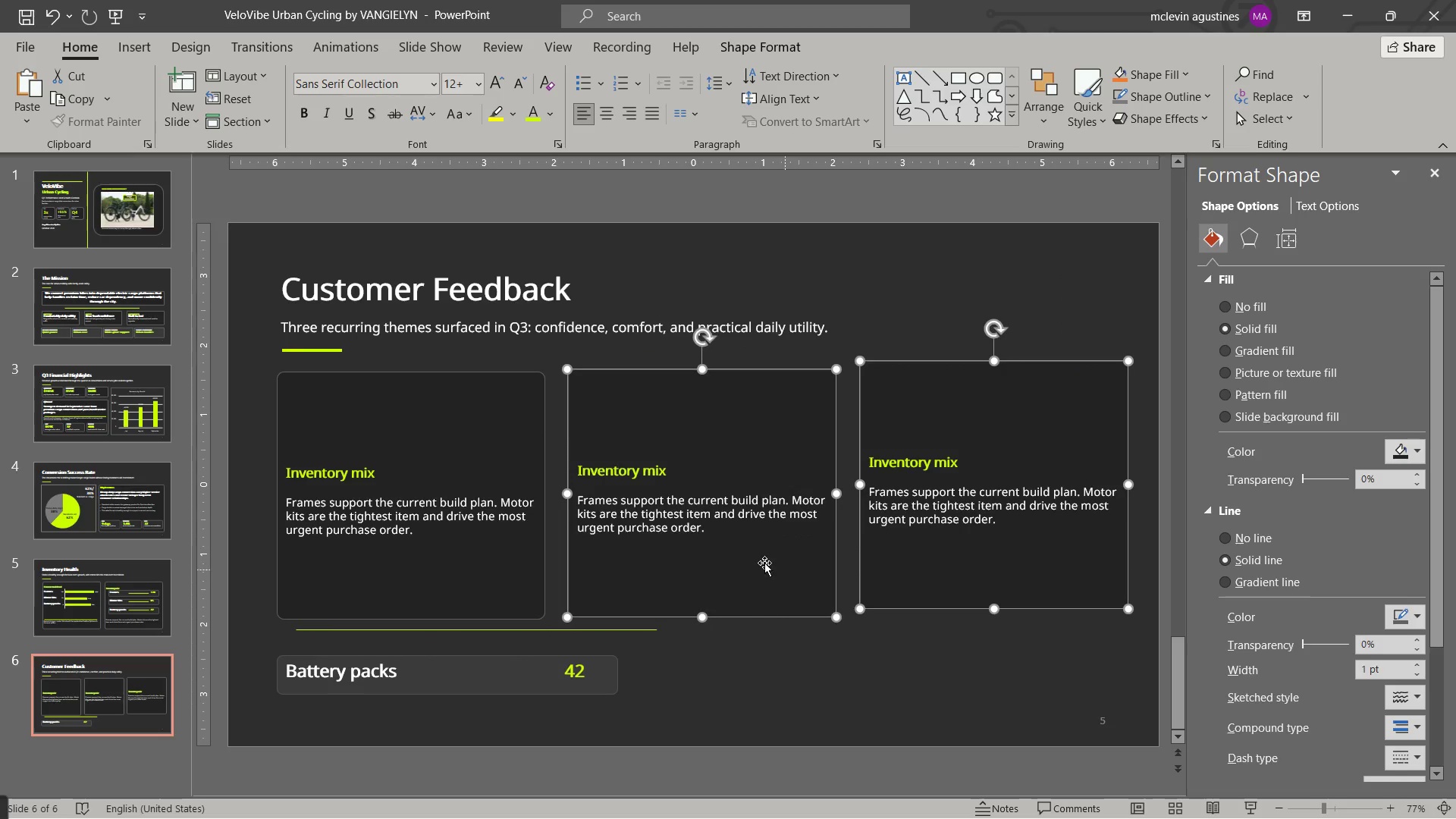 
key(Delete)
 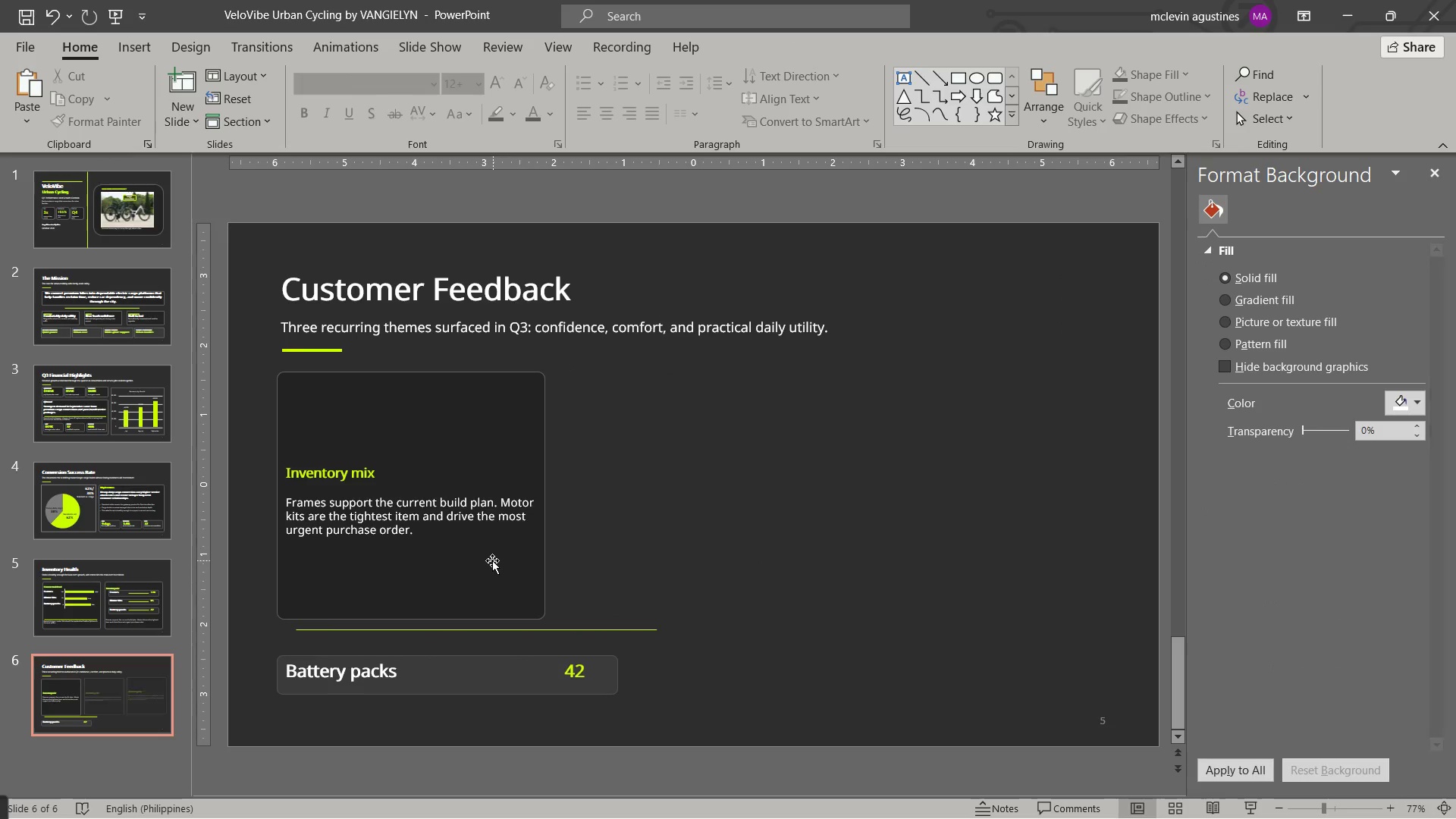 
left_click([492, 560])
 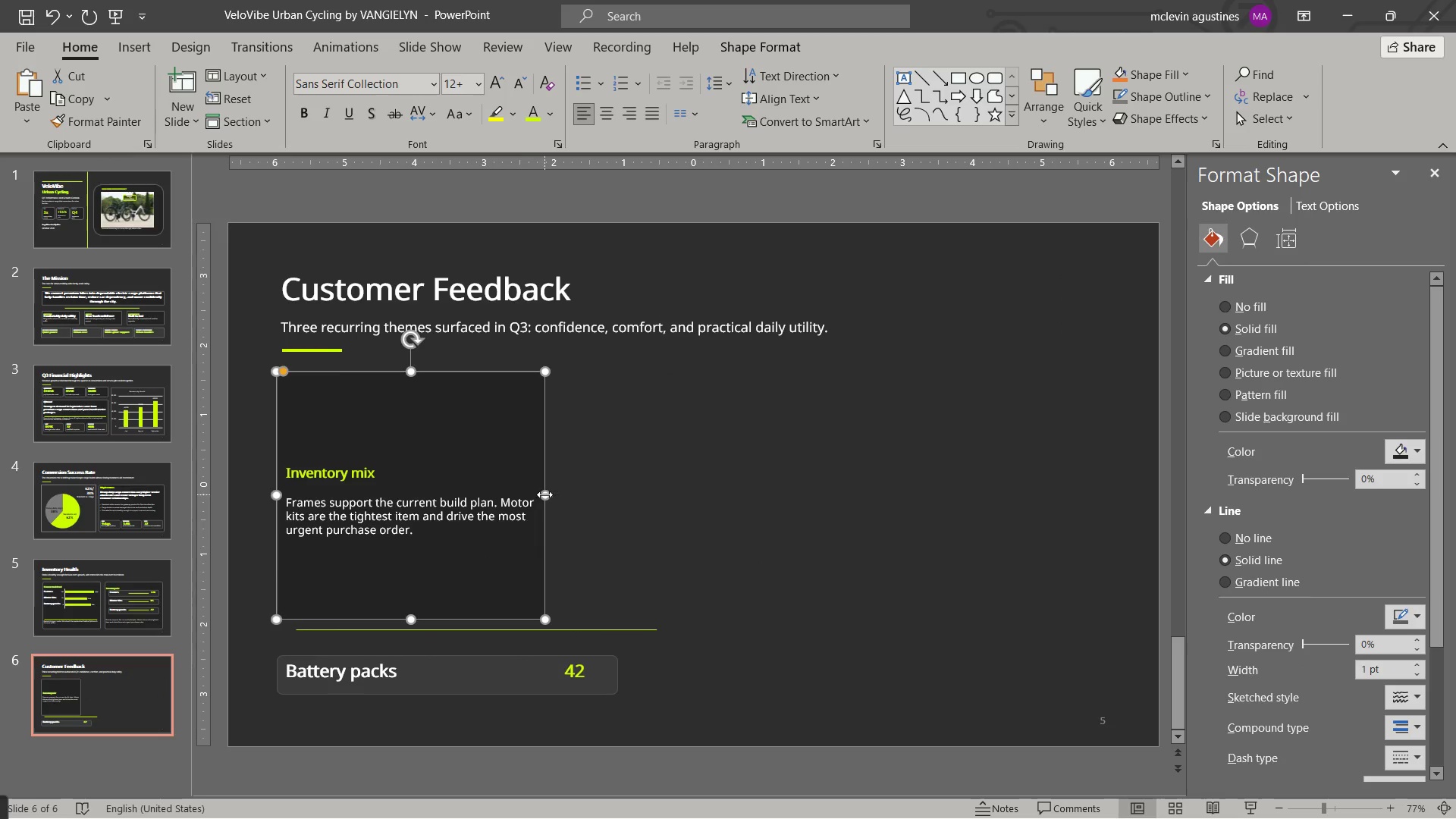 
left_click_drag(start_coordinate=[544, 494], to_coordinate=[529, 496])
 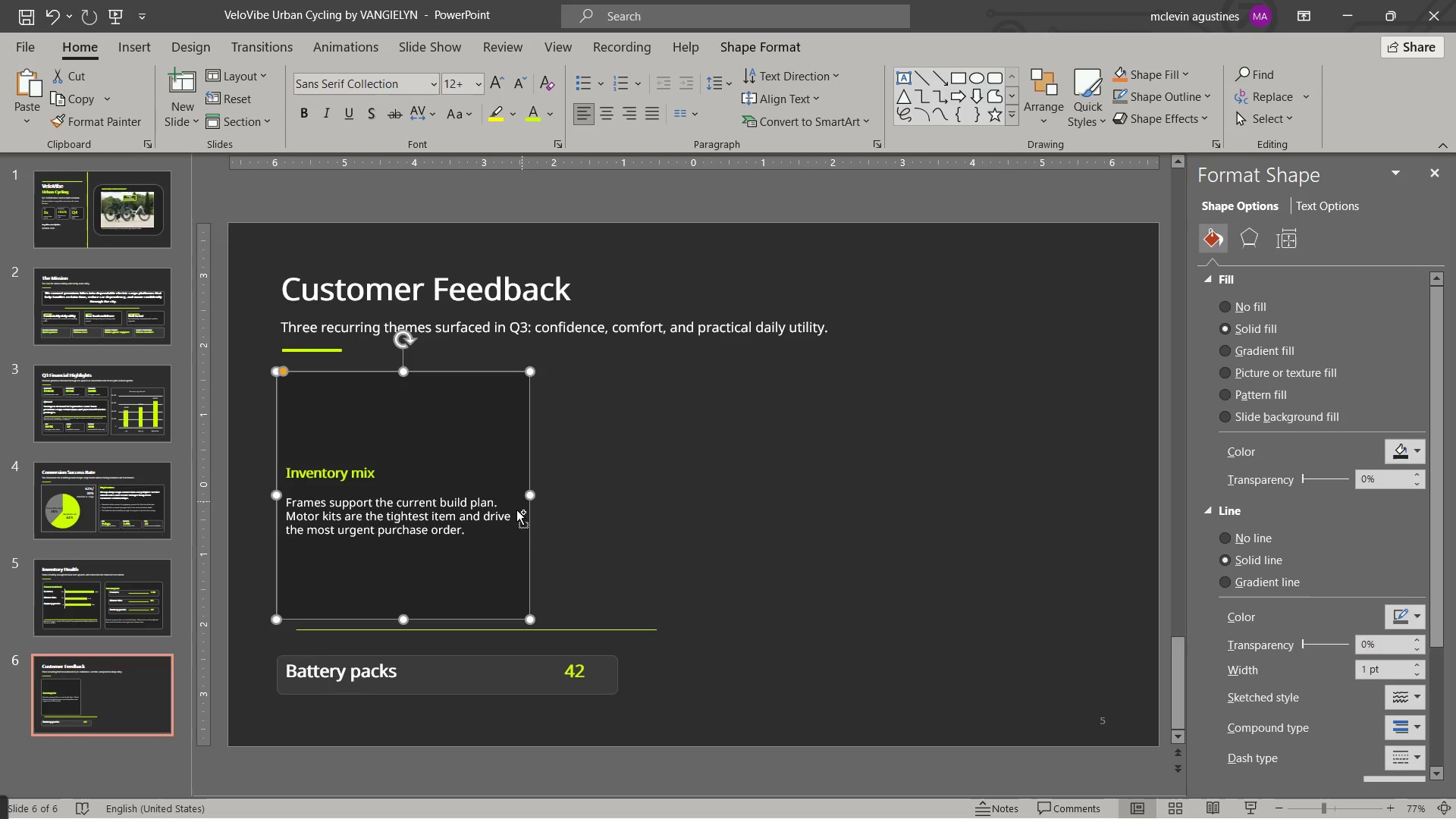 
key(Control+C)
 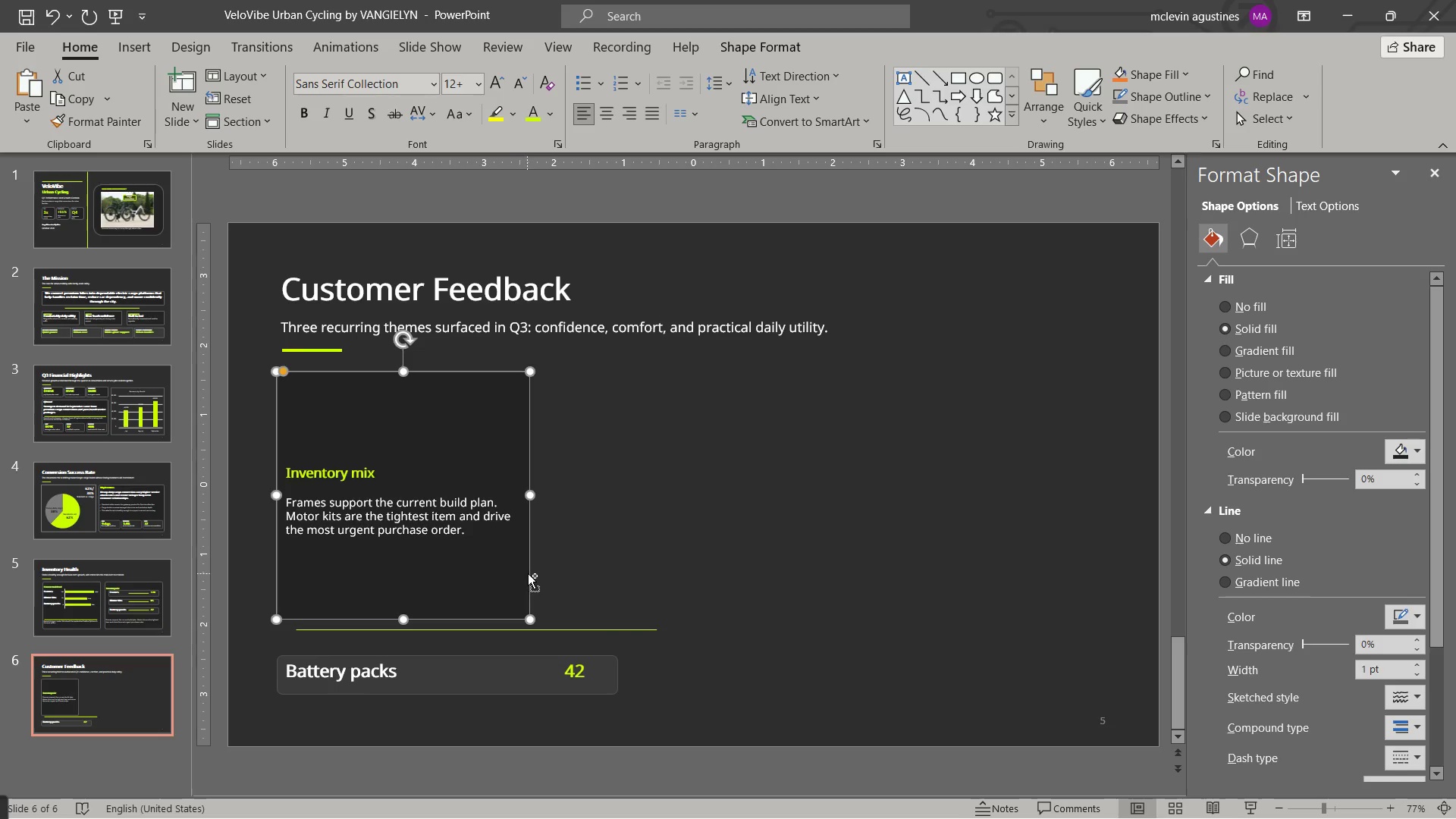 
key(Control+V)
 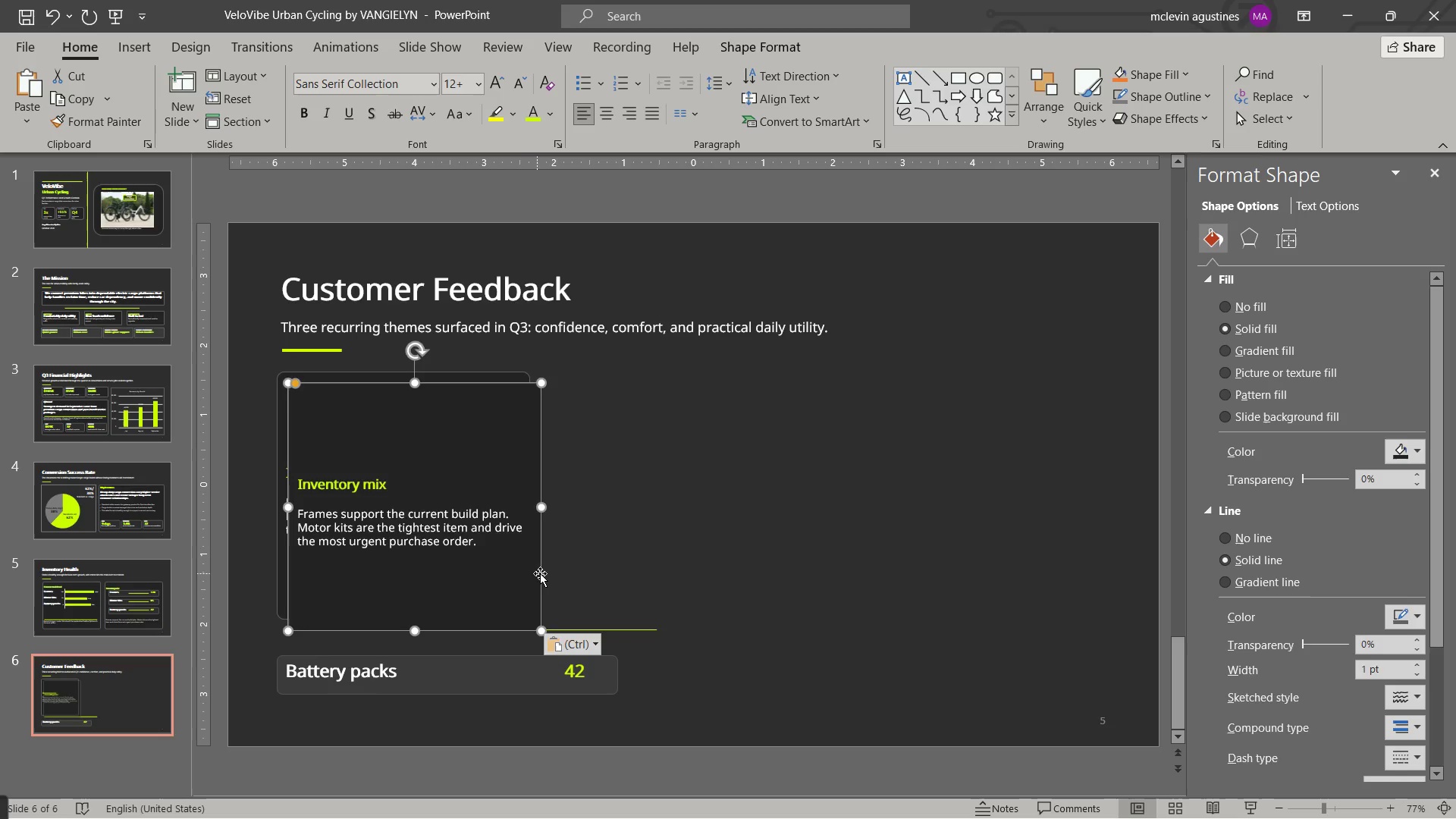 
left_click_drag(start_coordinate=[540, 573], to_coordinate=[816, 561])
 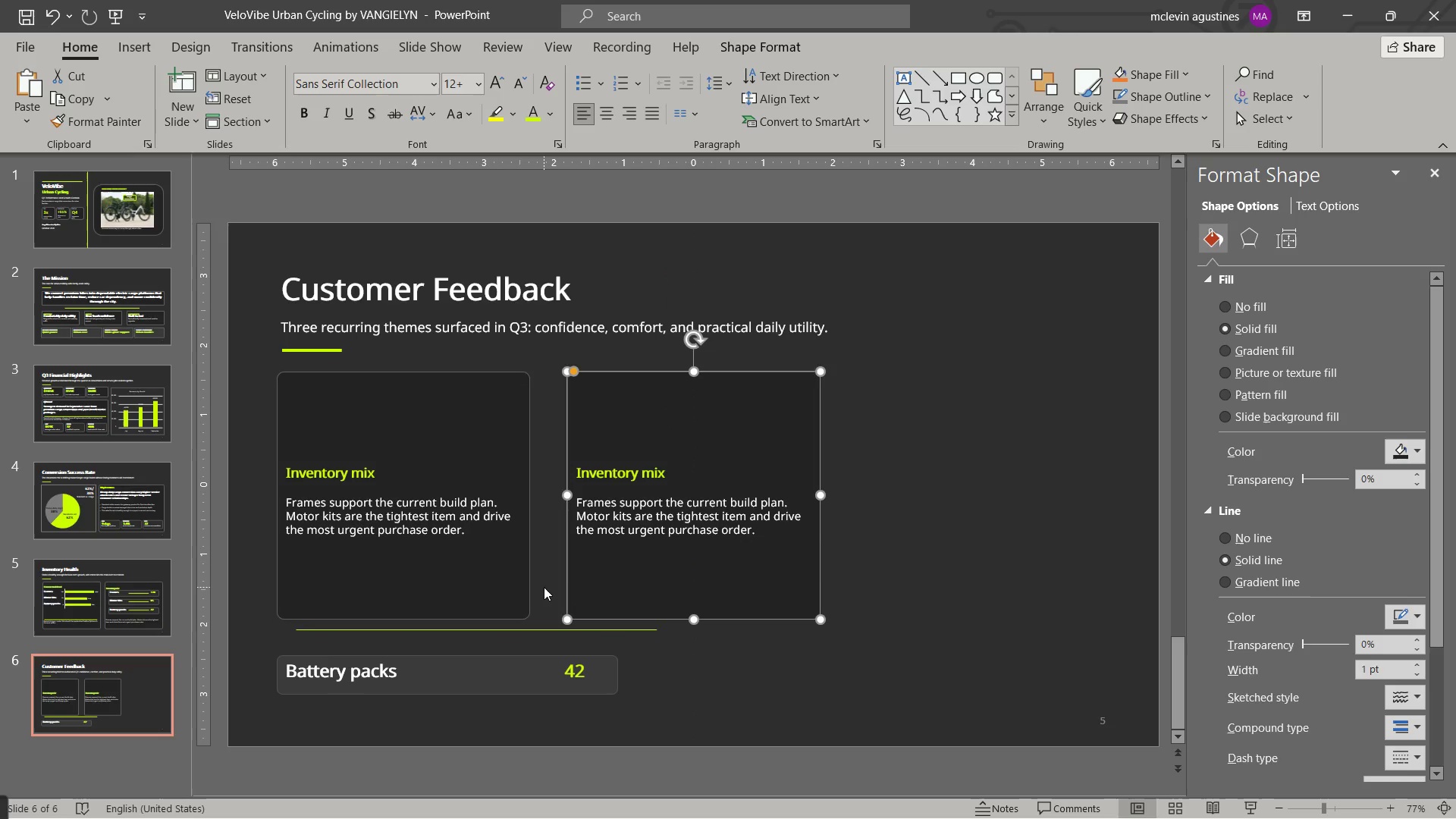 
key(Control+C)
 